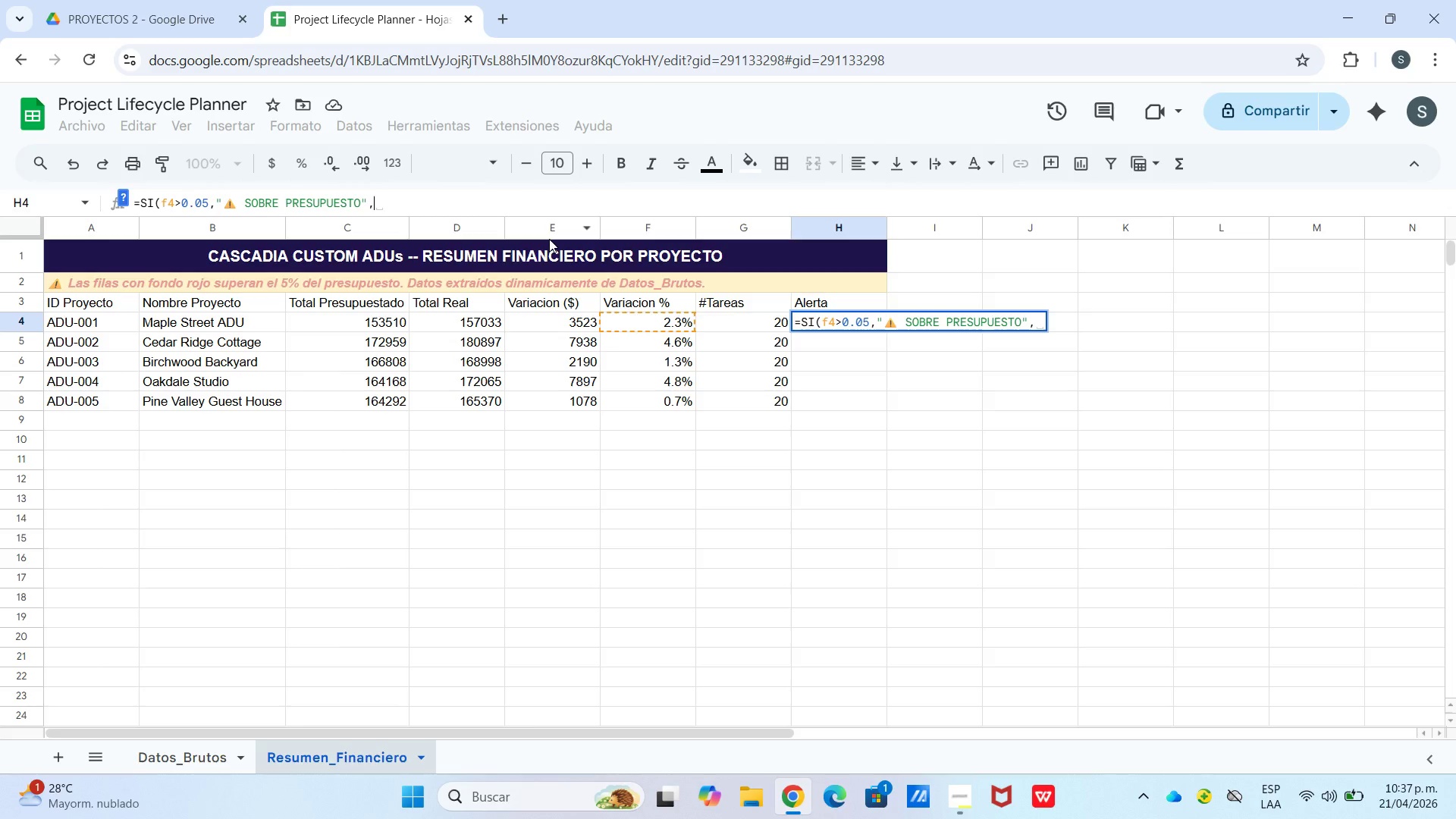 
key(Shift+2)
 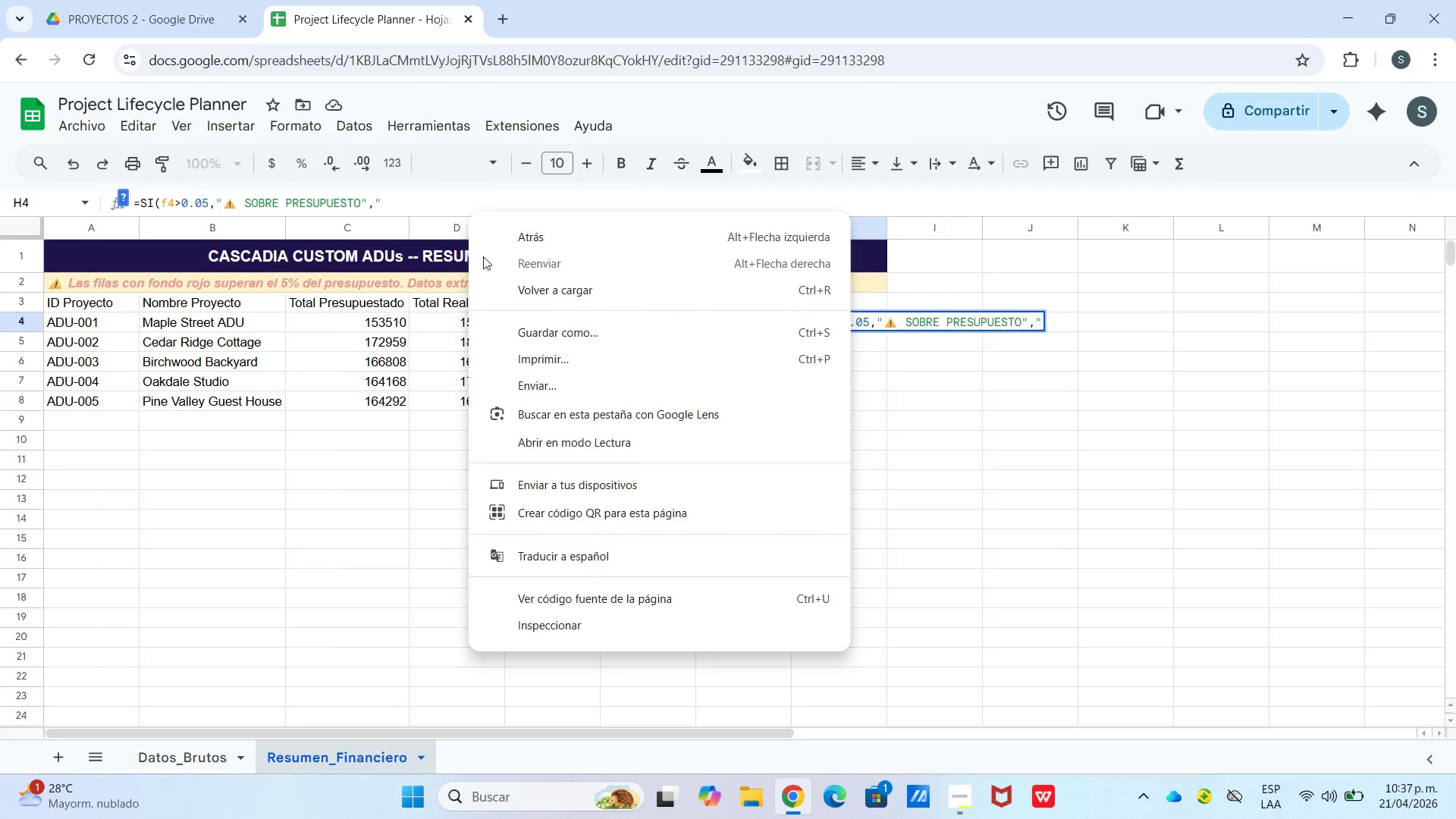 
left_click([408, 207])
 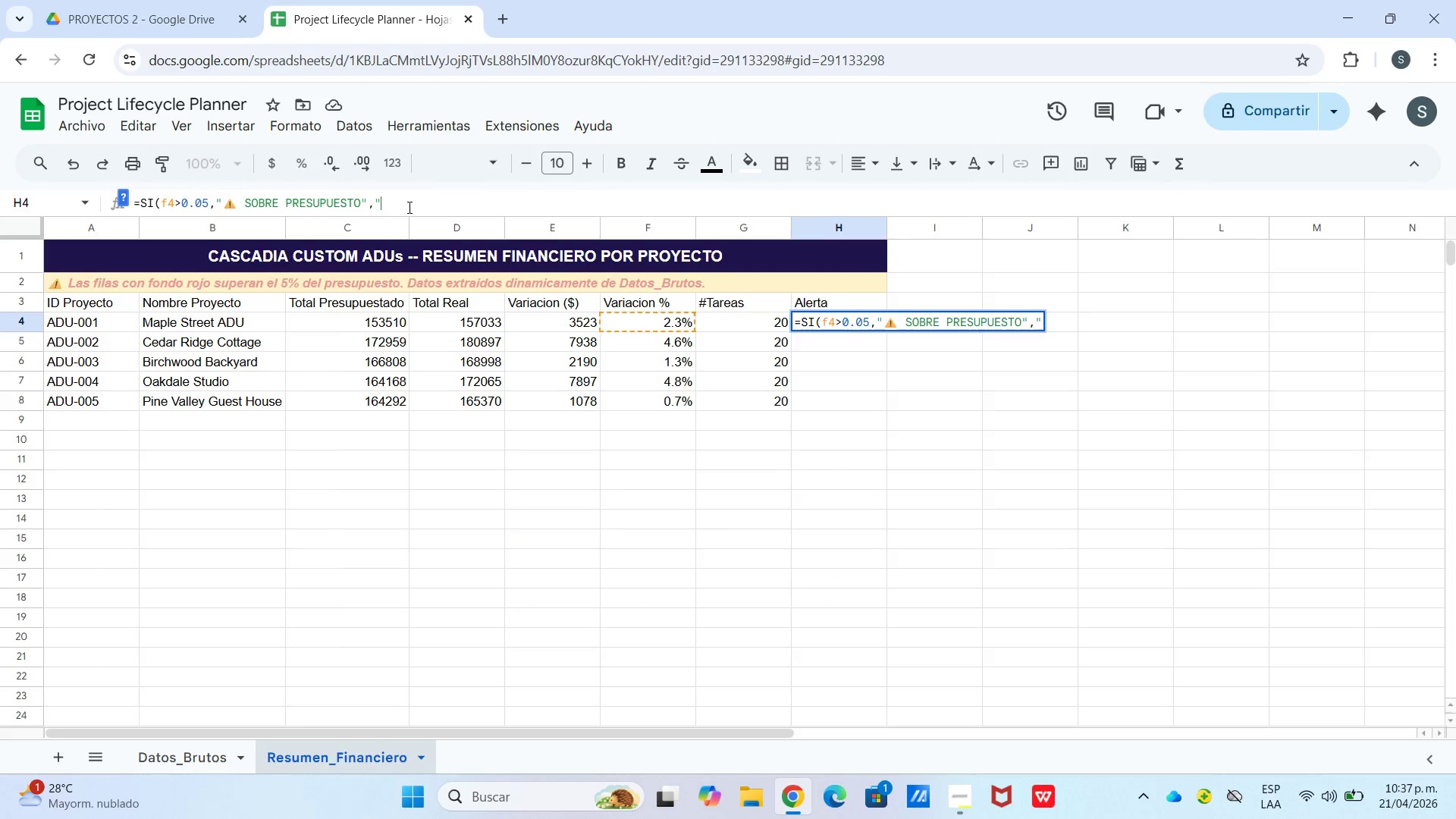 
right_click([408, 207])
 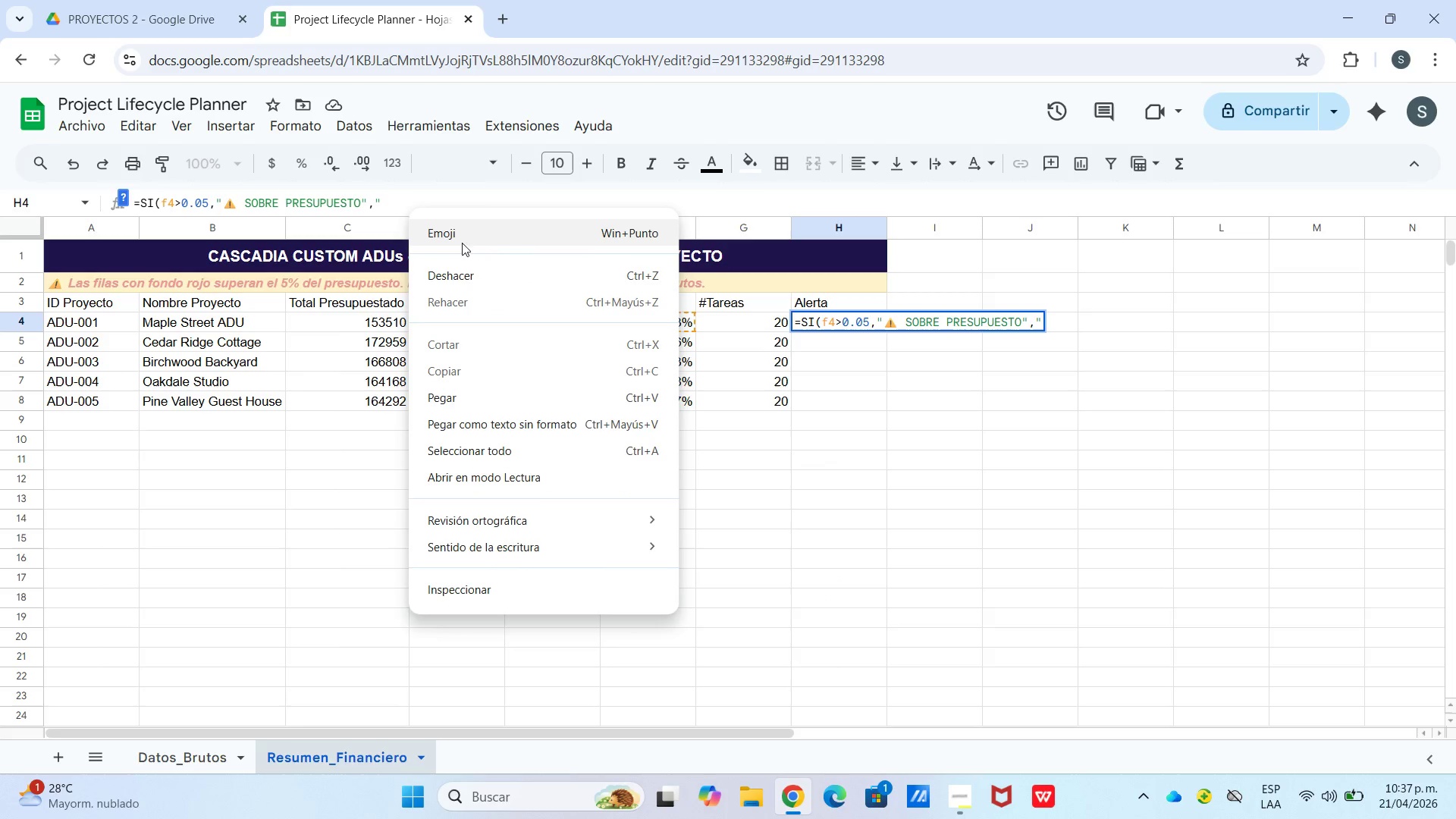 
left_click([457, 243])
 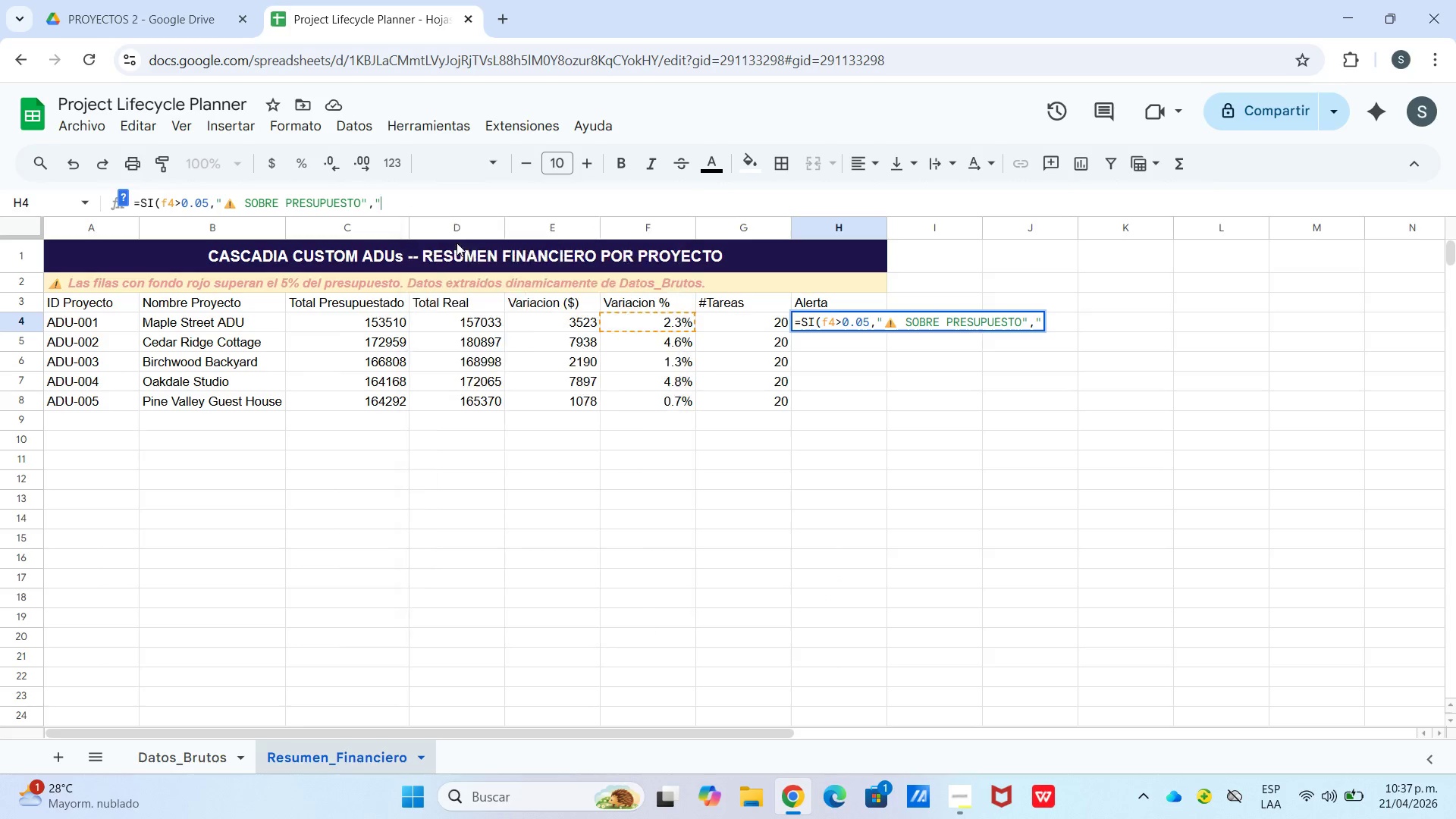 
key(Meta+Period)
 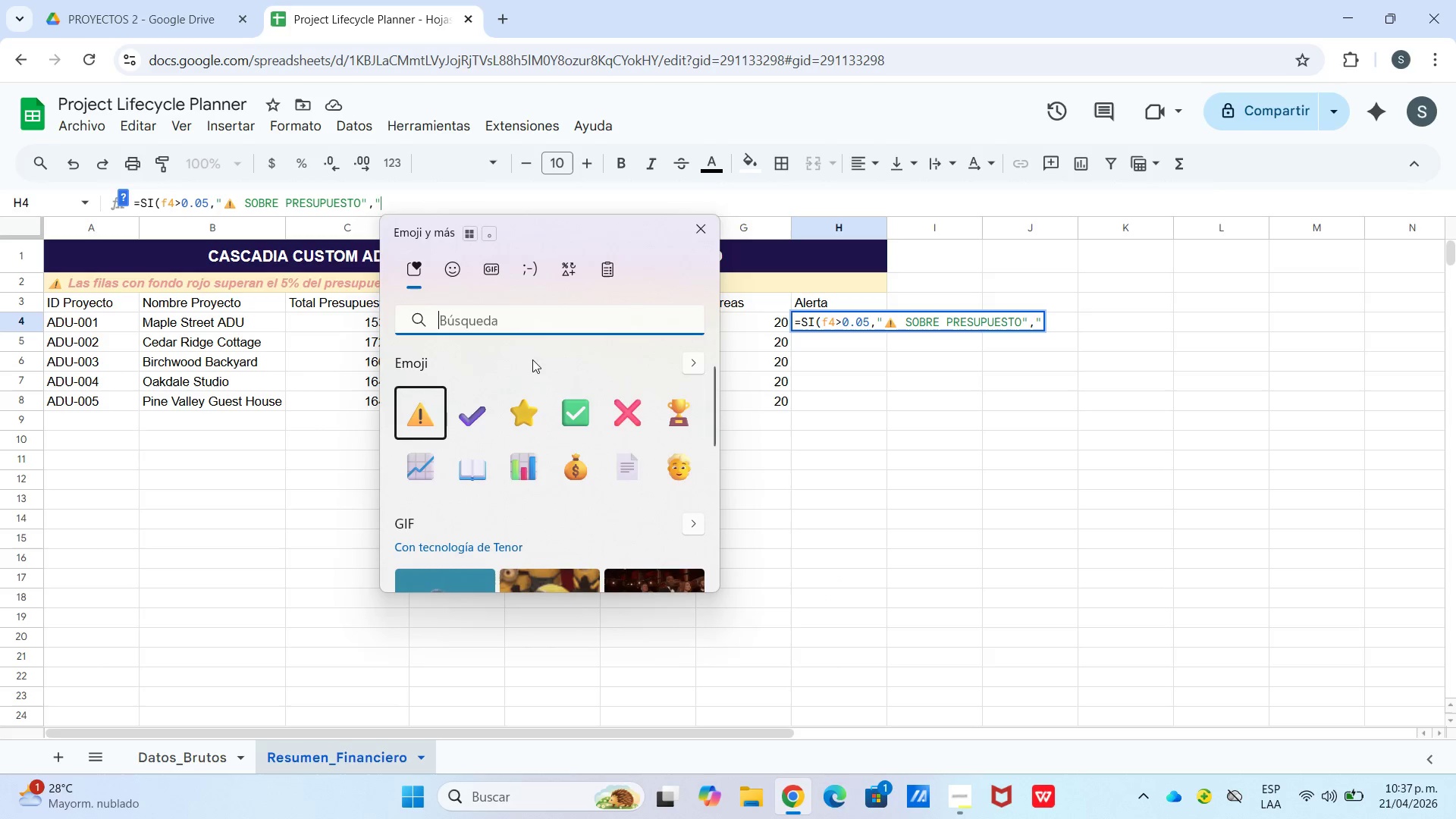 
key(Meta+MetaLeft)
 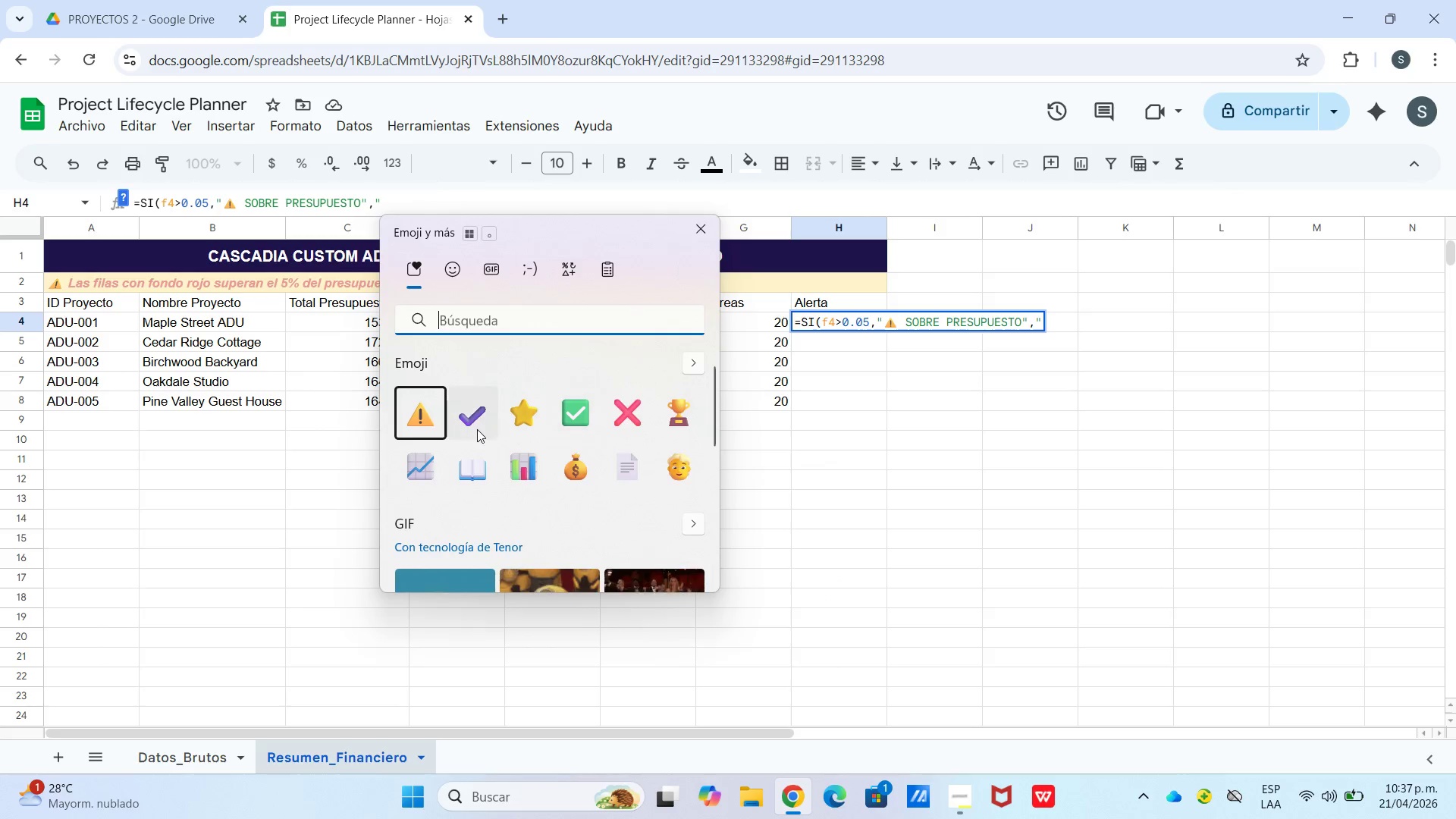 
left_click([476, 422])
 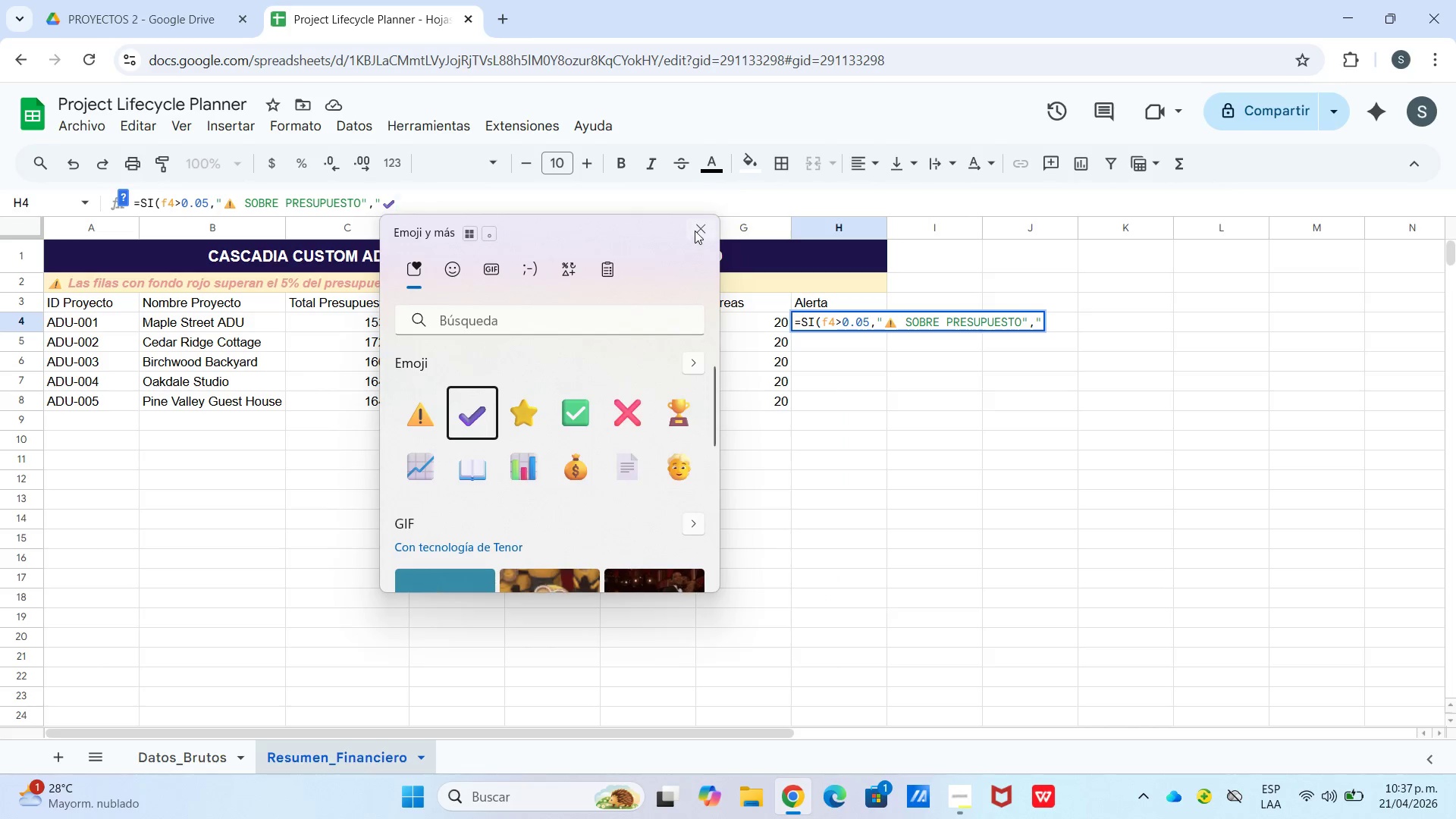 
type( Ok@()
 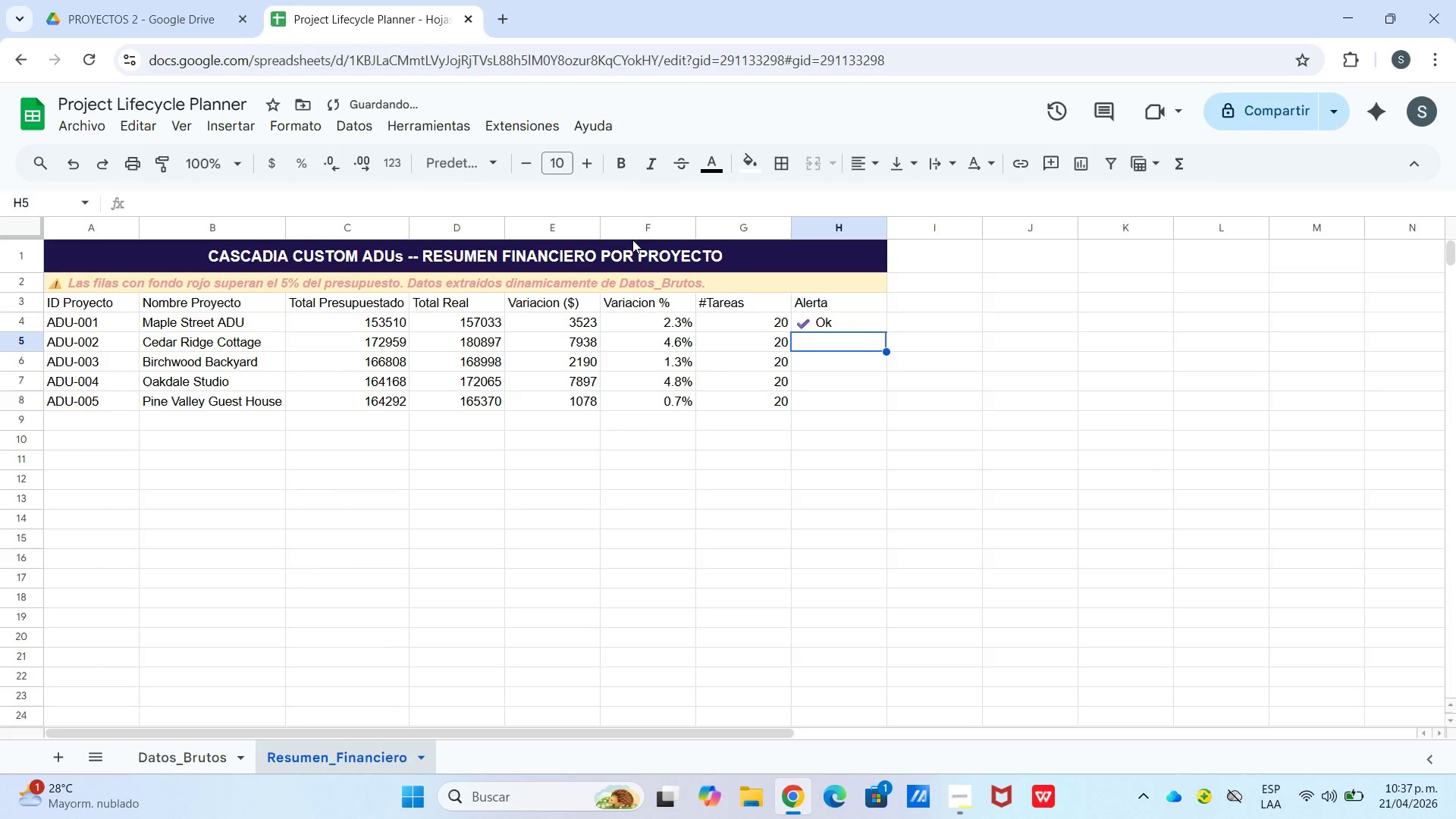 
 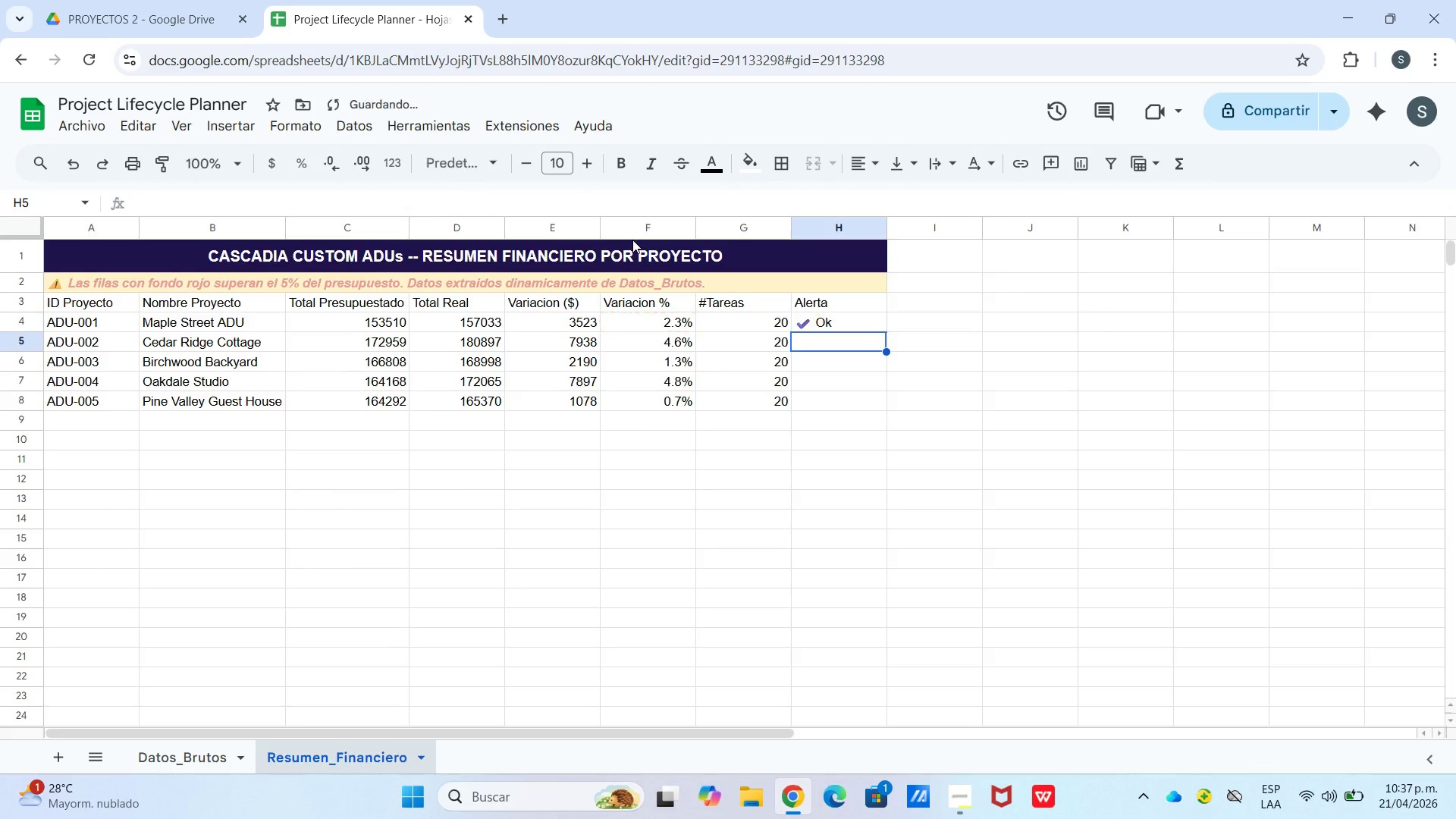 
key(Enter)
 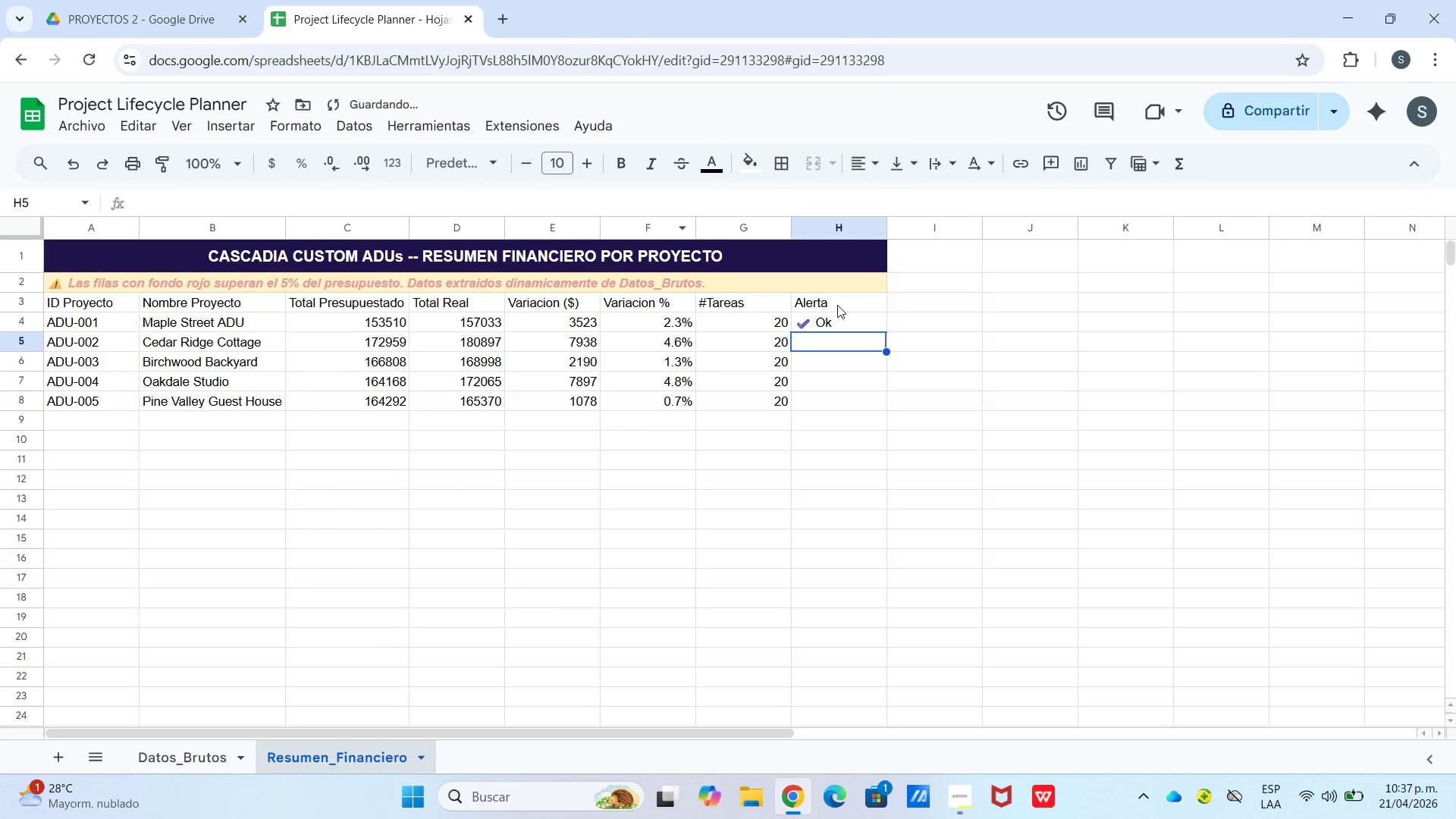 
left_click([843, 323])
 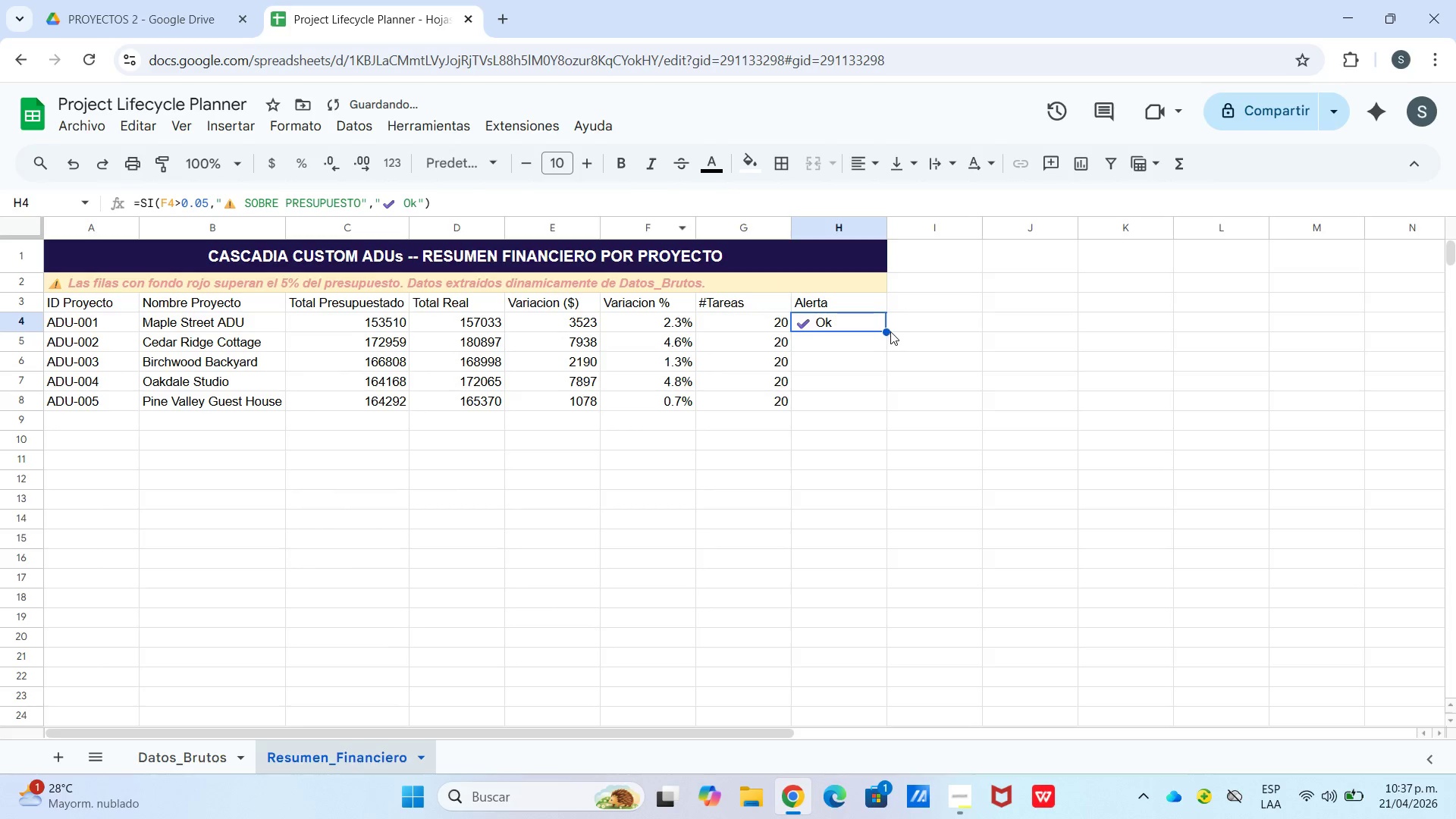 
left_click_drag(start_coordinate=[886, 331], to_coordinate=[873, 396])
 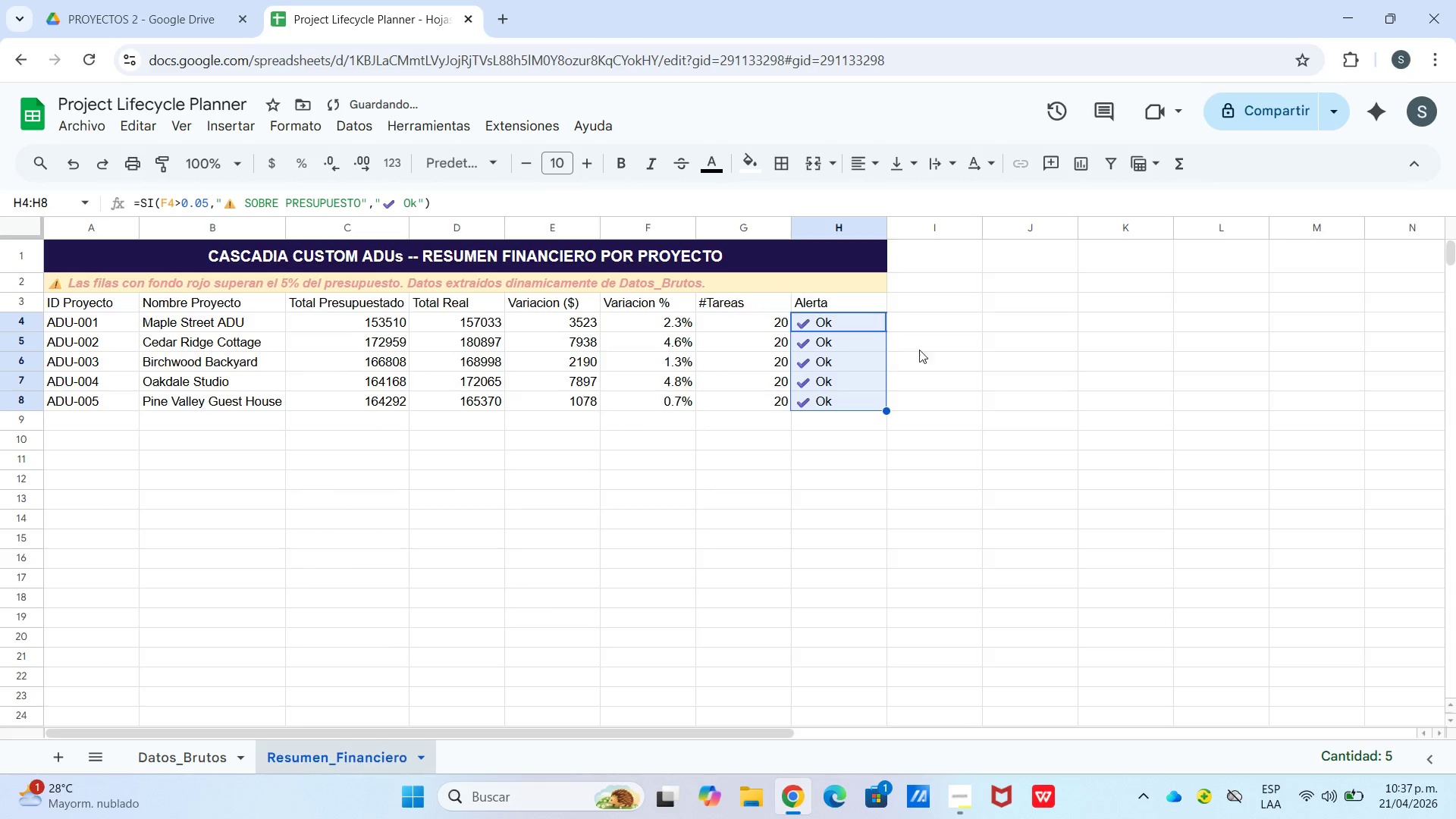 
left_click([927, 347])
 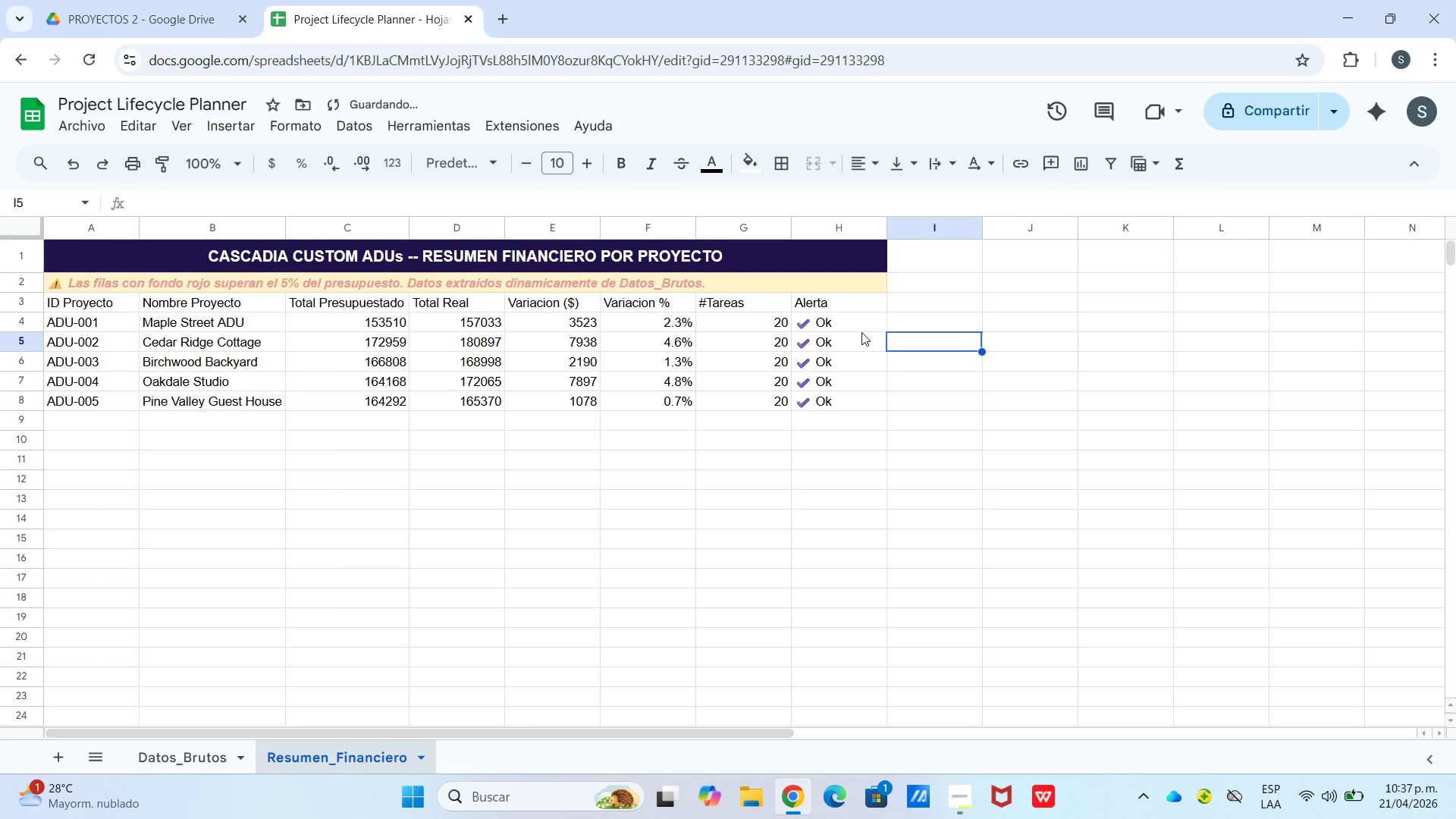 
left_click([858, 331])
 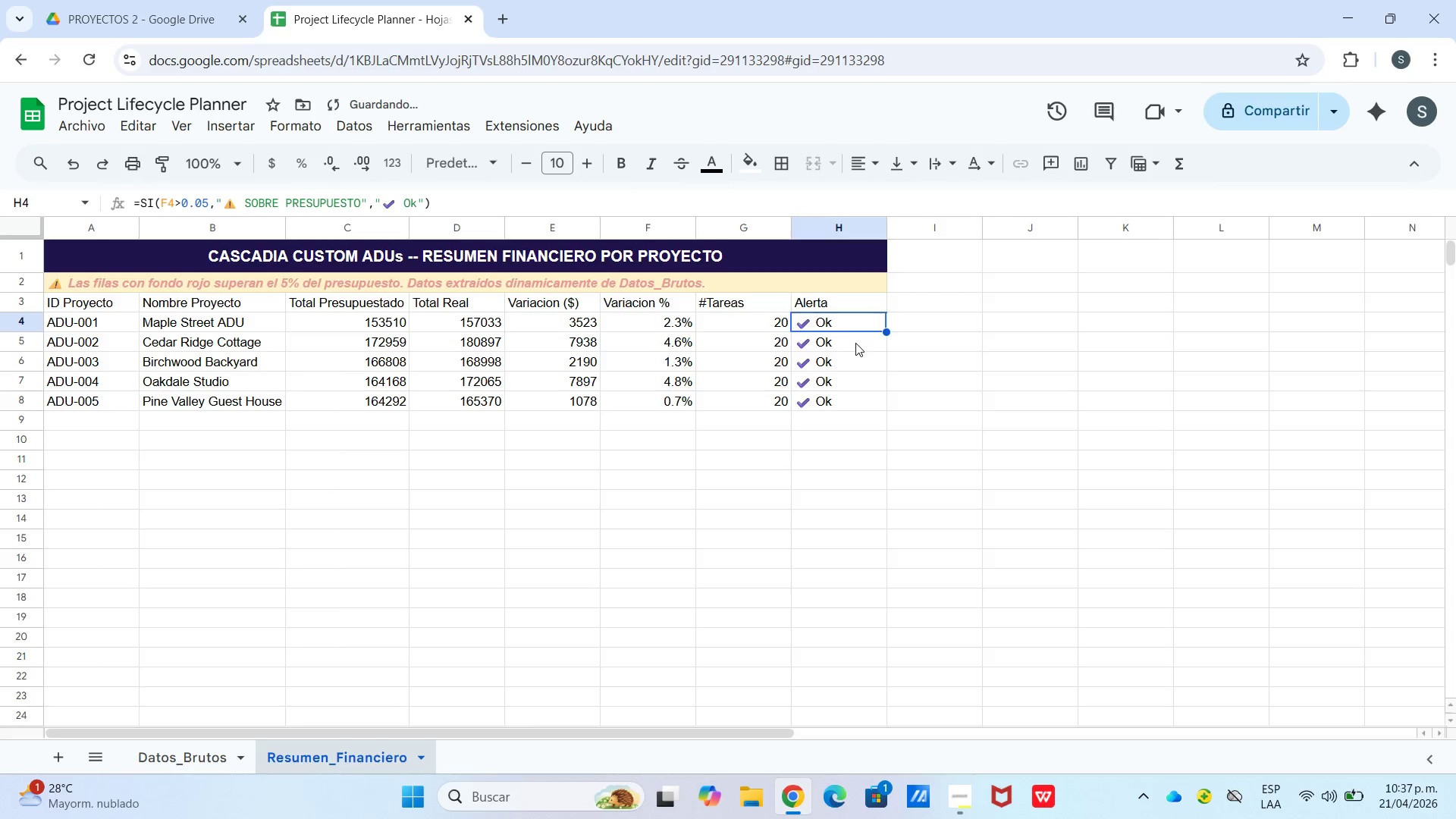 
left_click([857, 346])
 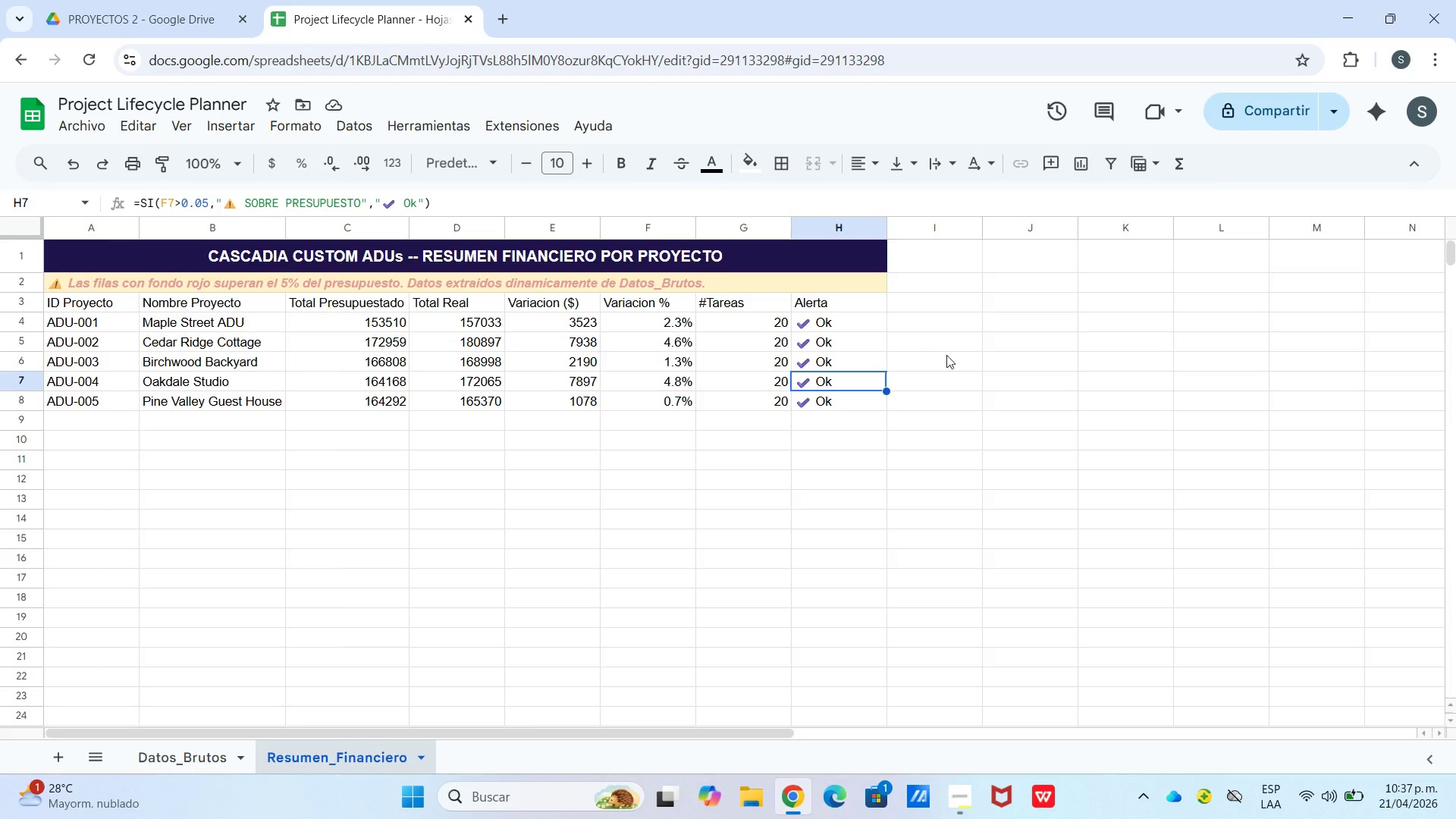 
wait(15.06)
 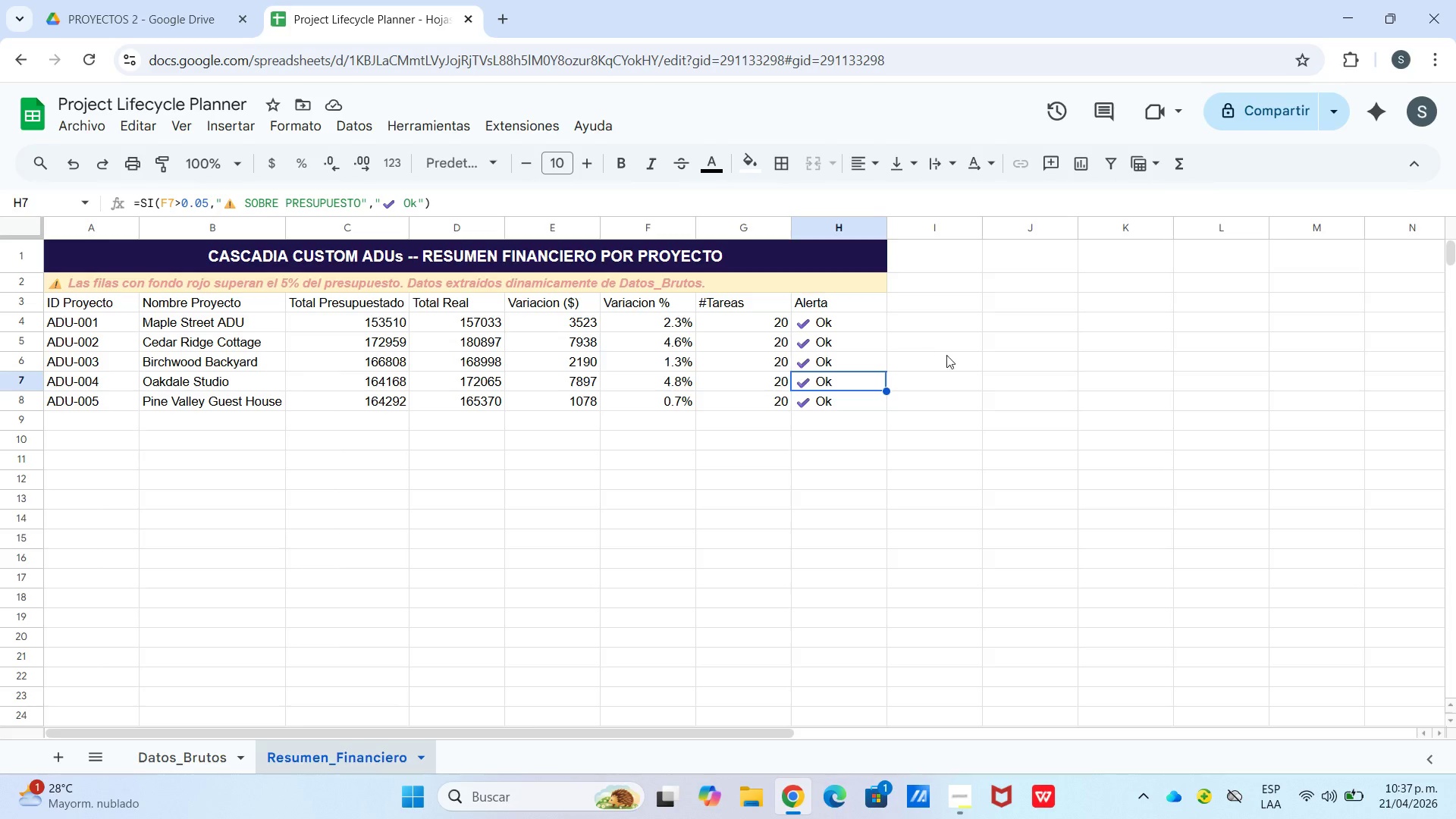 
left_click_drag(start_coordinate=[105, 422], to_coordinate=[171, 422])
 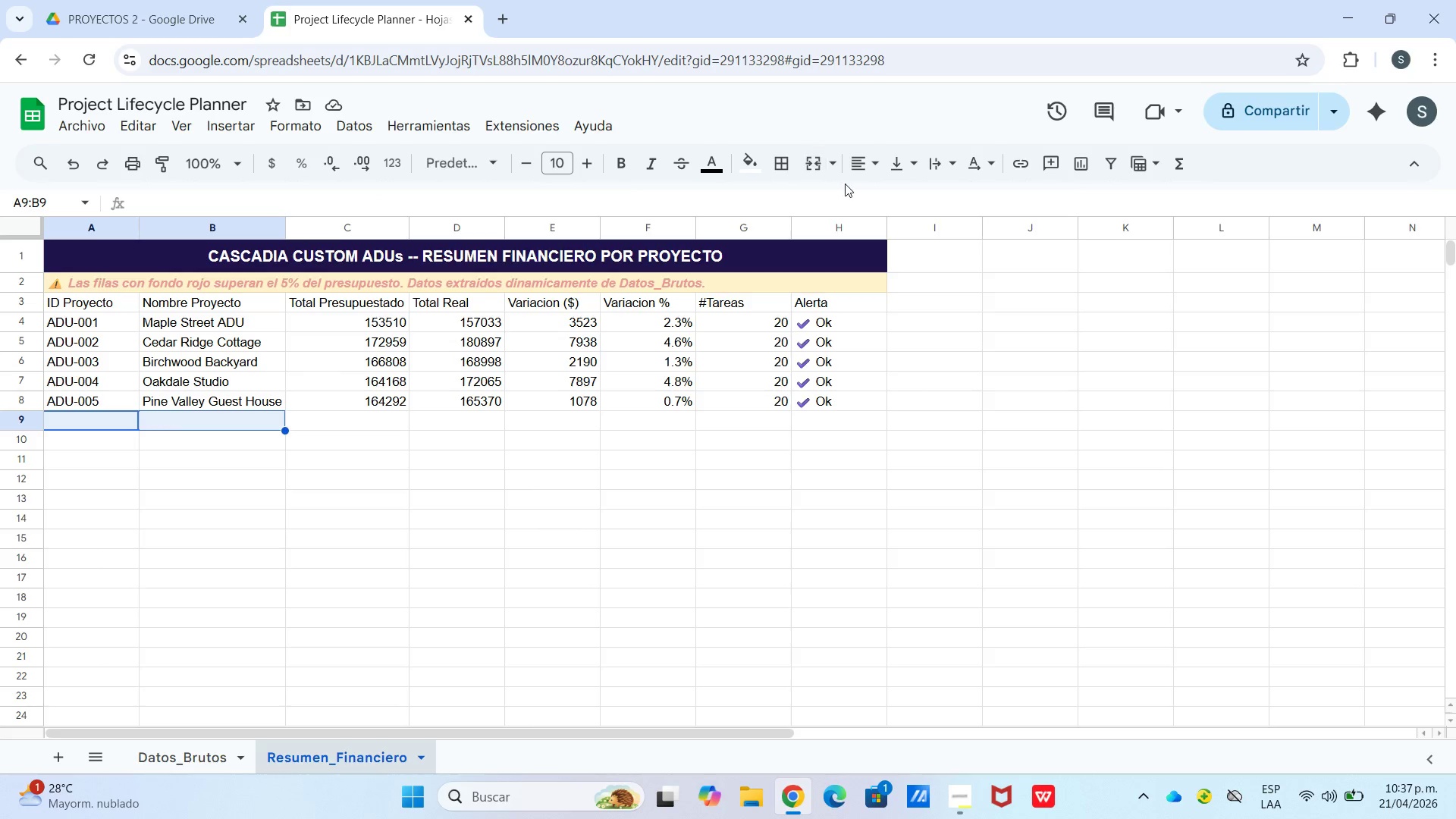 
left_click([818, 164])
 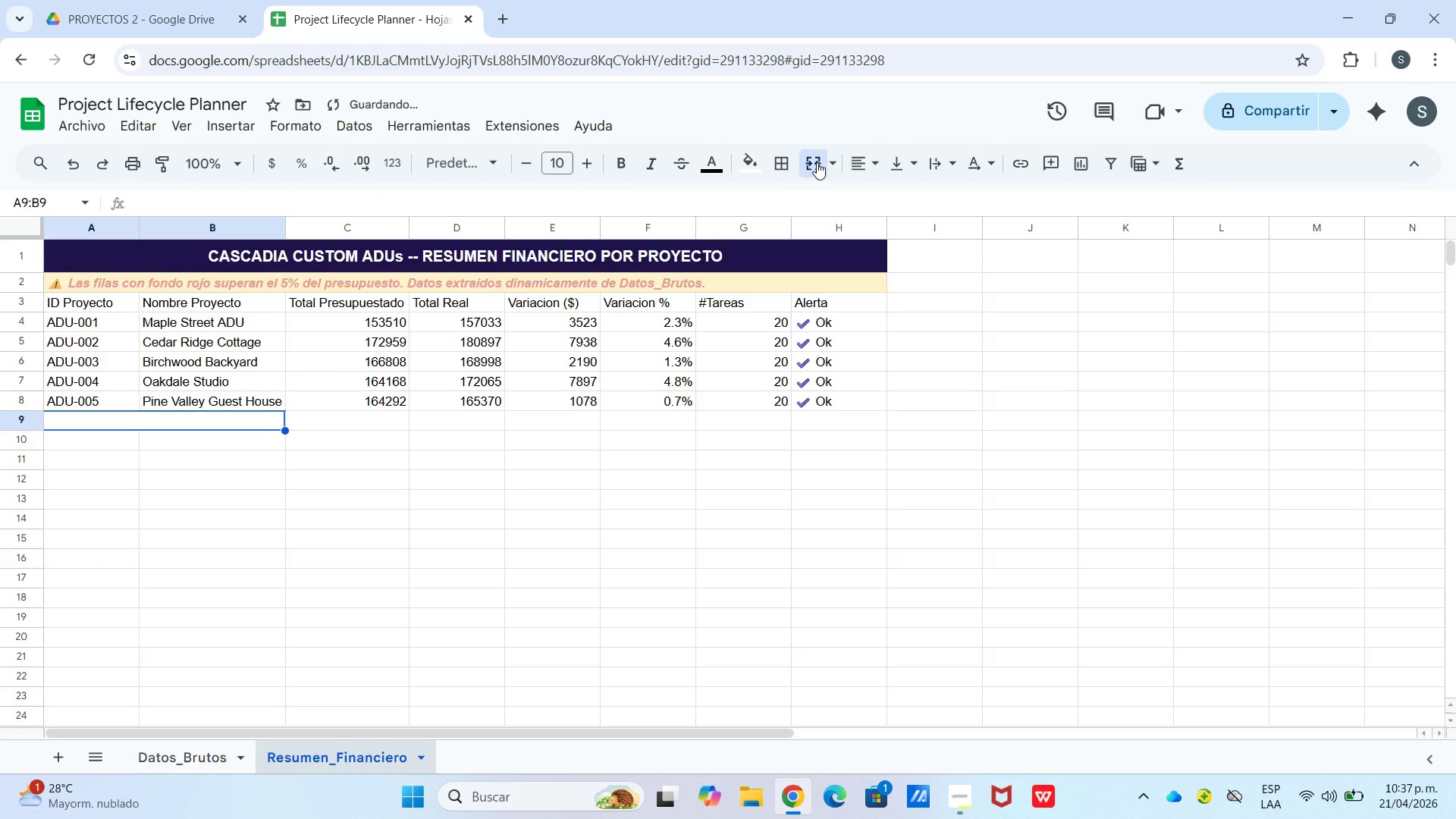 
type(Total GTOTAL GENERAL)
 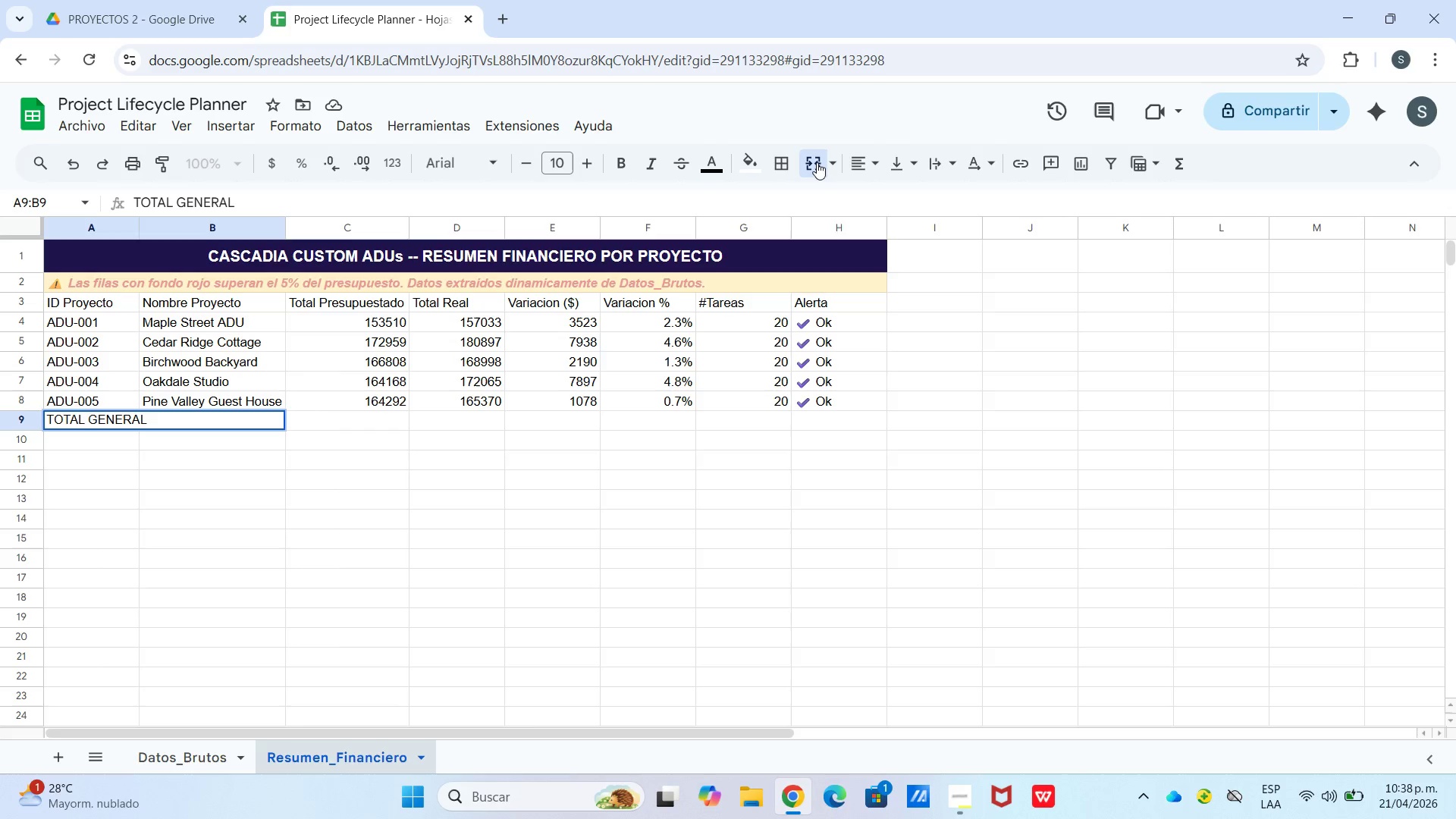 
 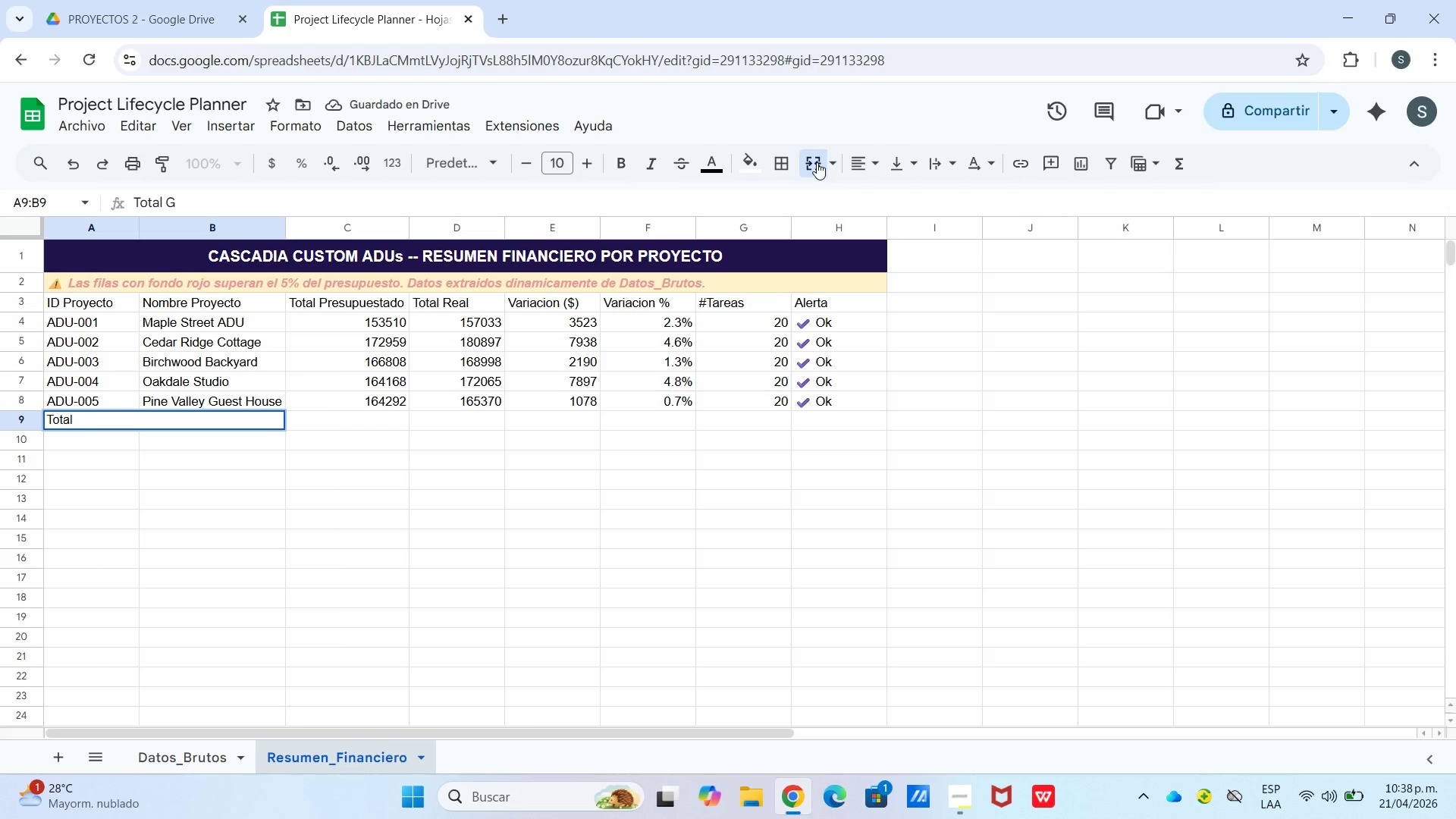 
hold_key(key=Backspace, duration=0.8)
 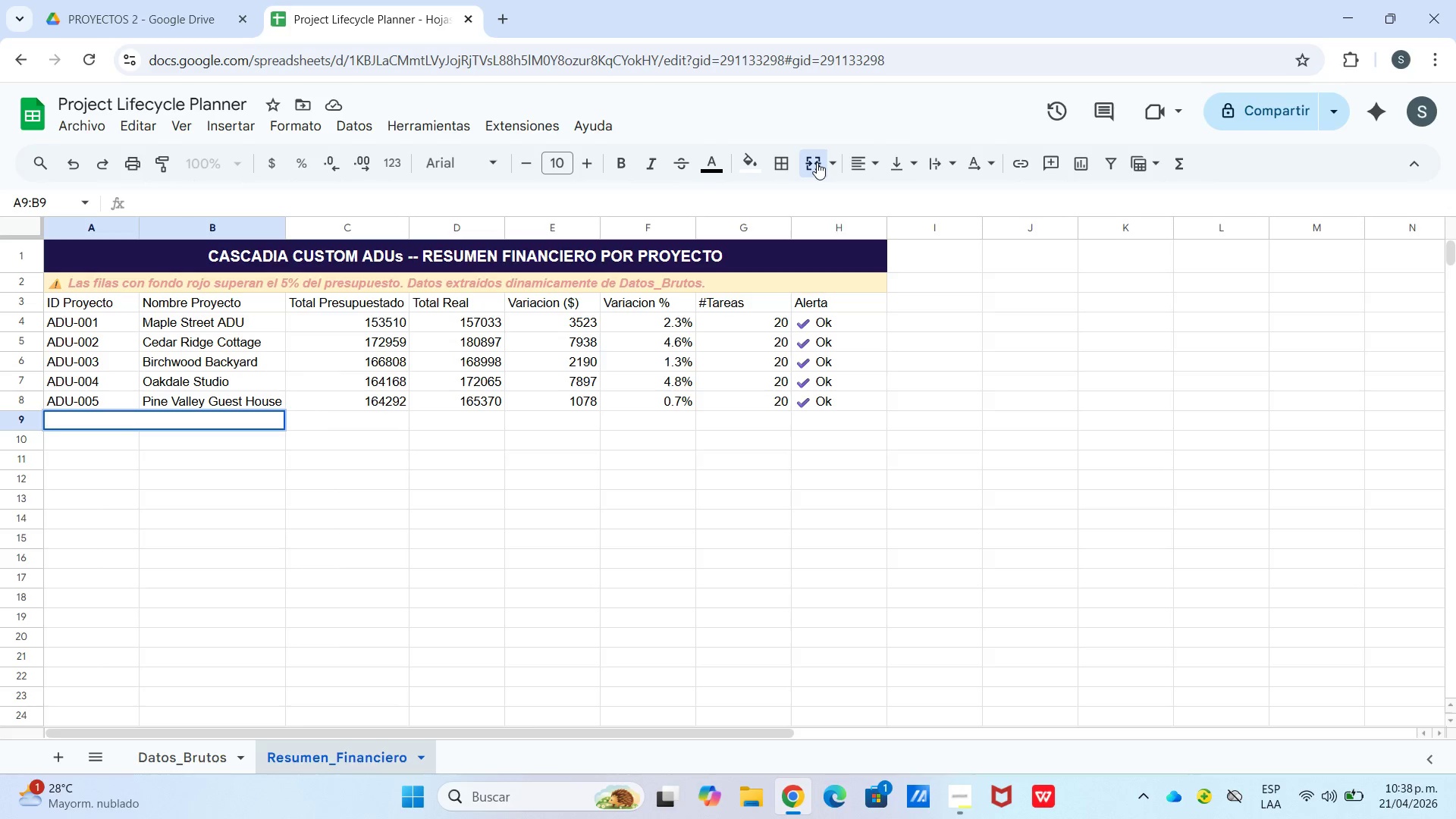 
left_click([397, 415])
 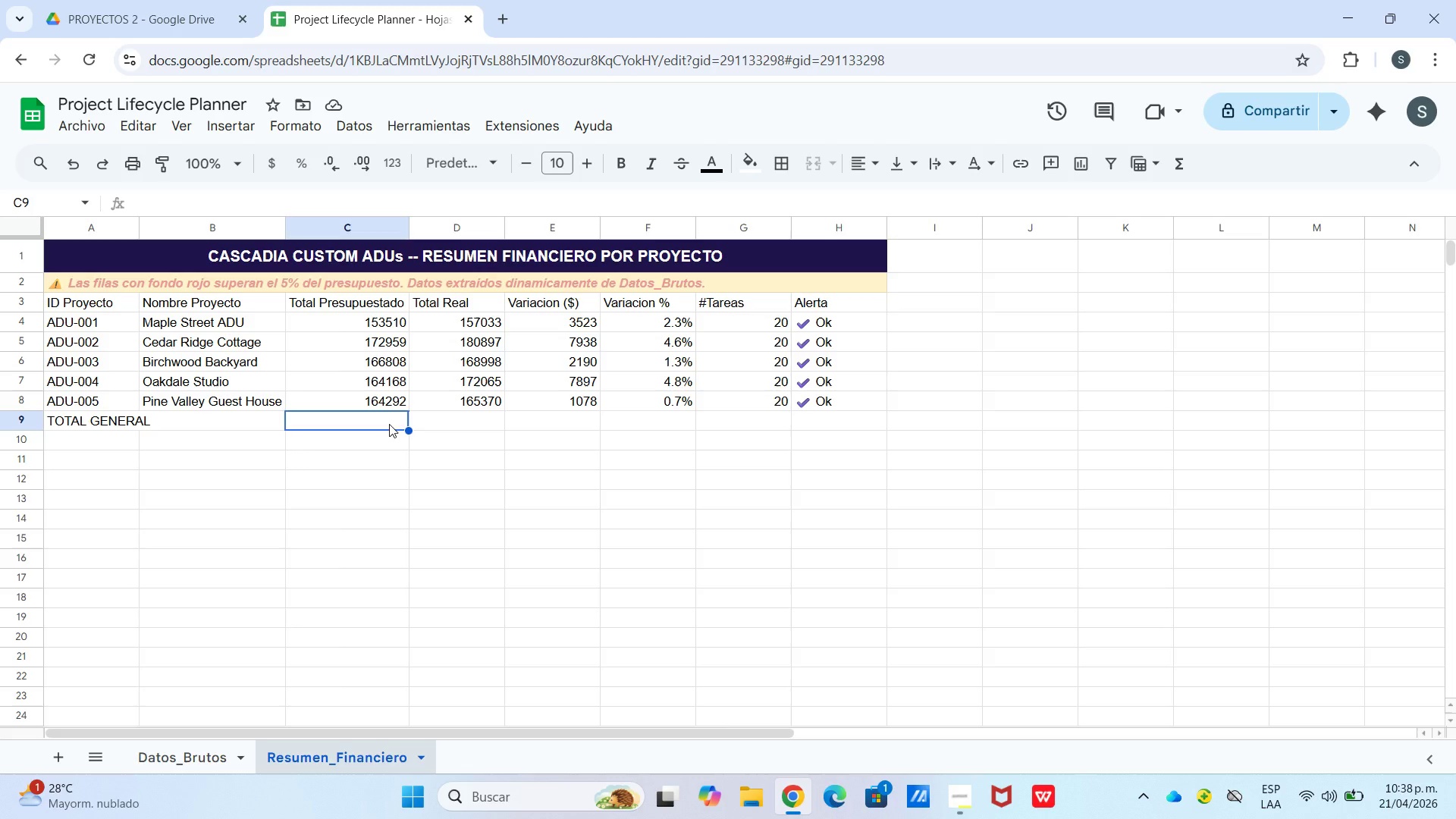 
wait(16.75)
 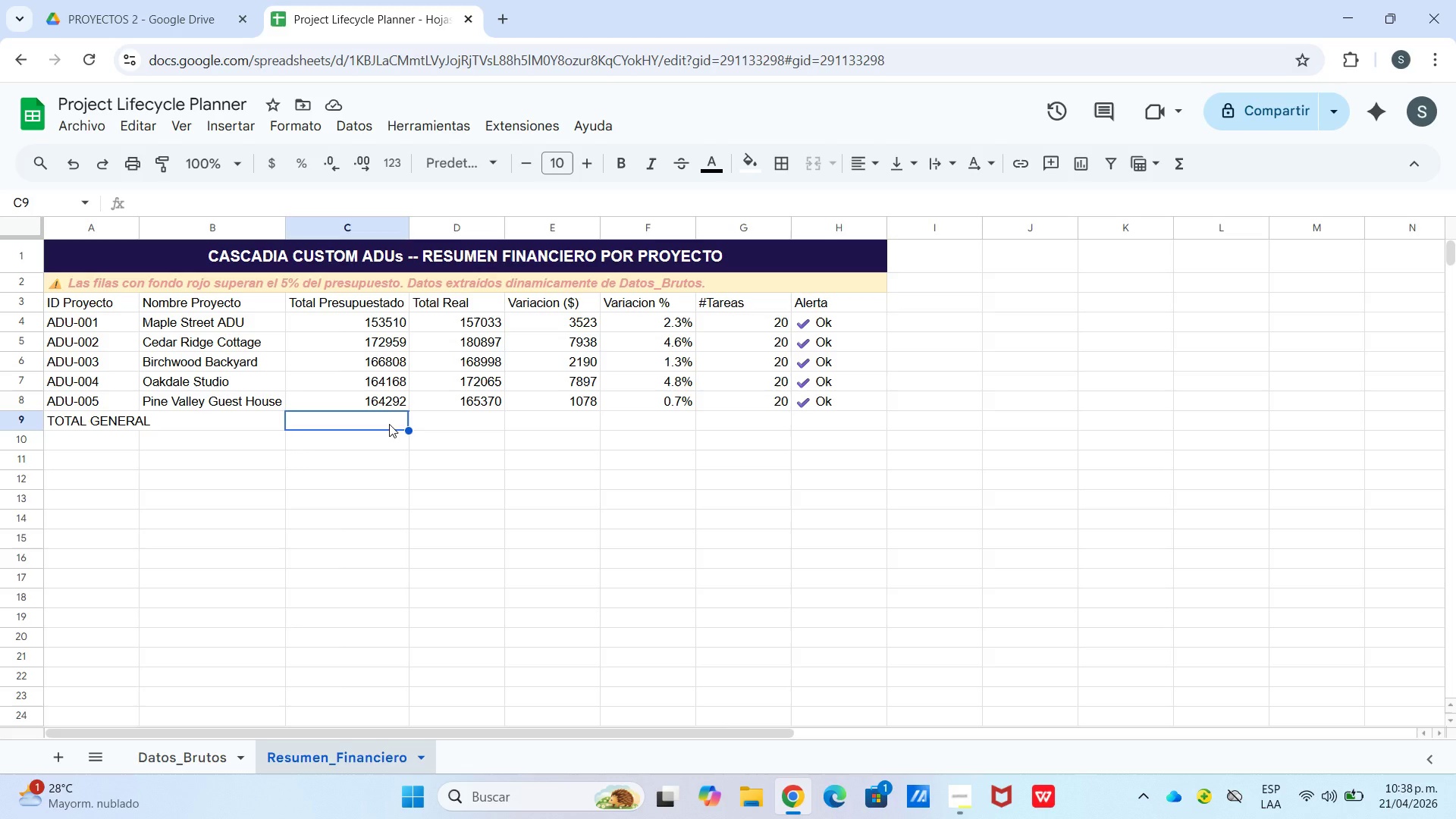 
type()SUMA)
 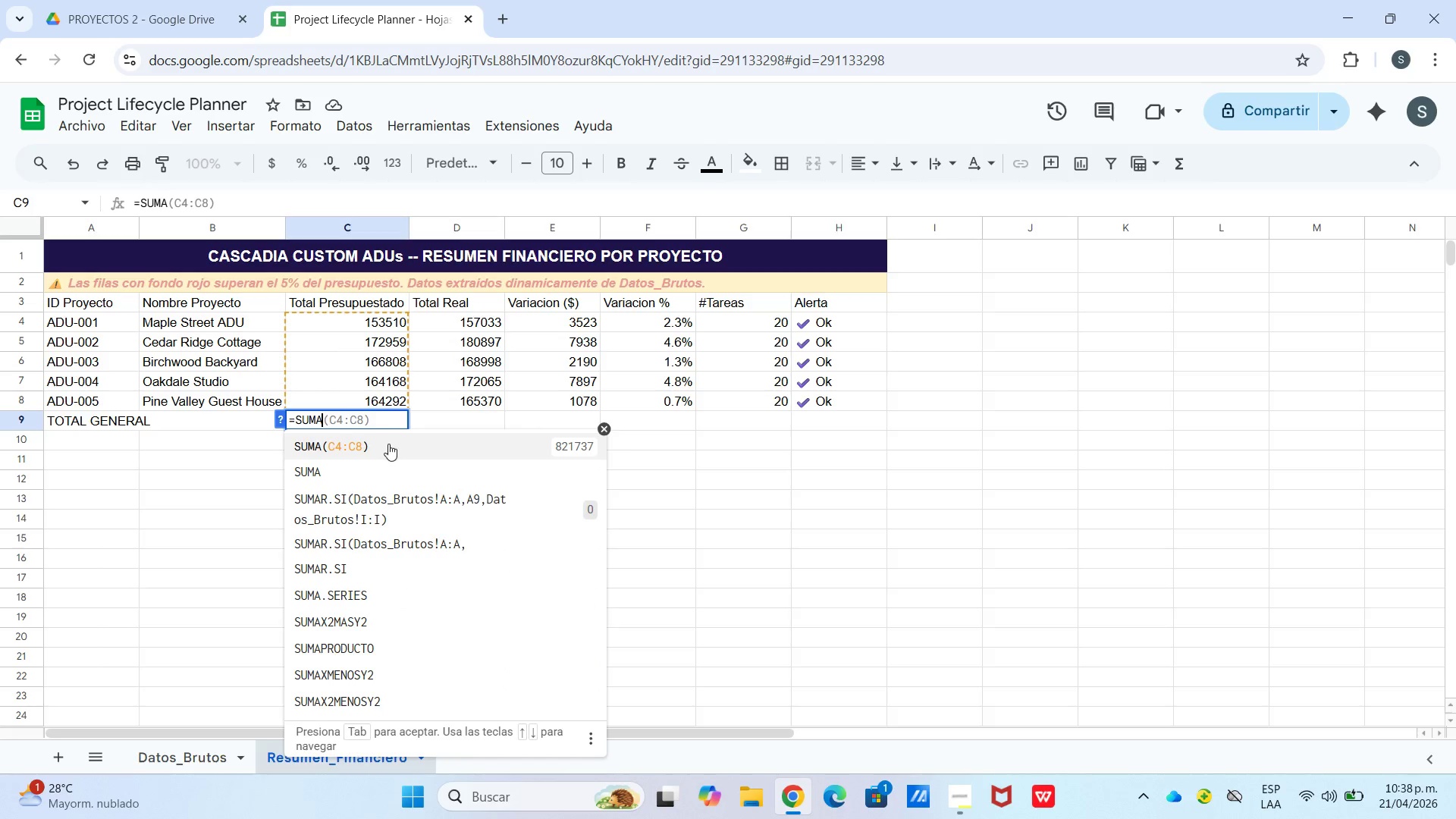 
left_click([406, 448])
 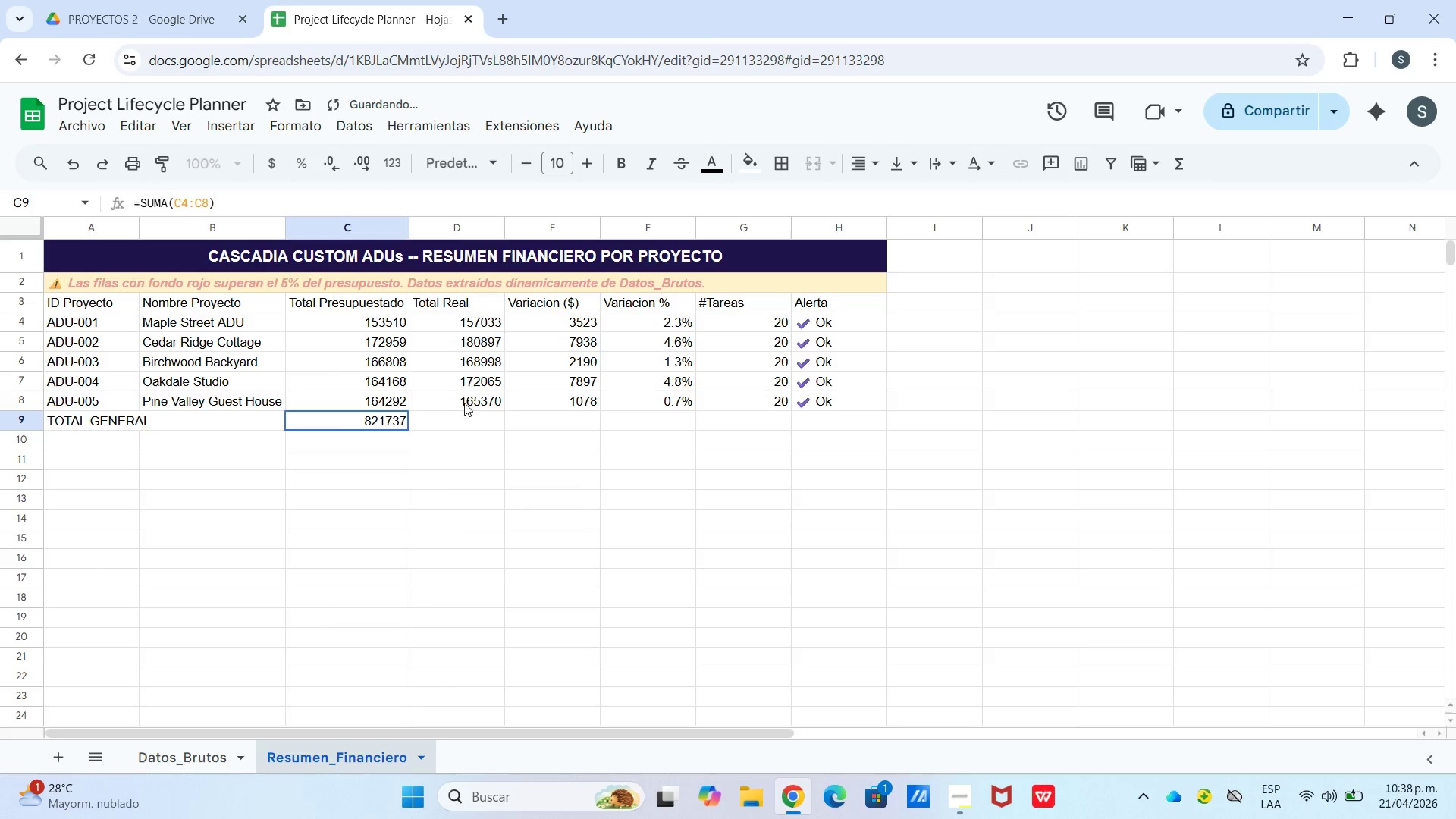 
left_click([466, 419])
 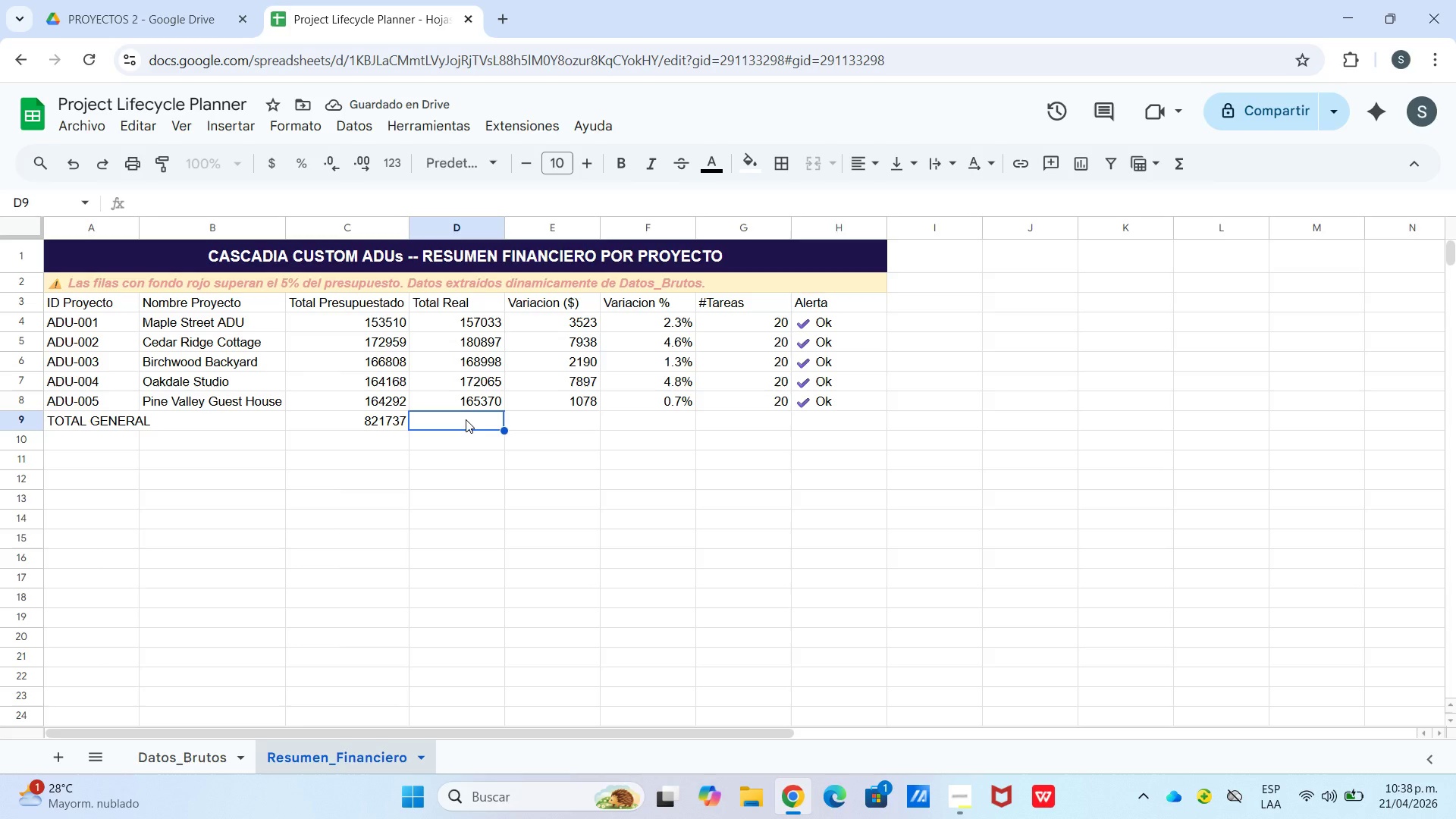 
type()SUMA)
 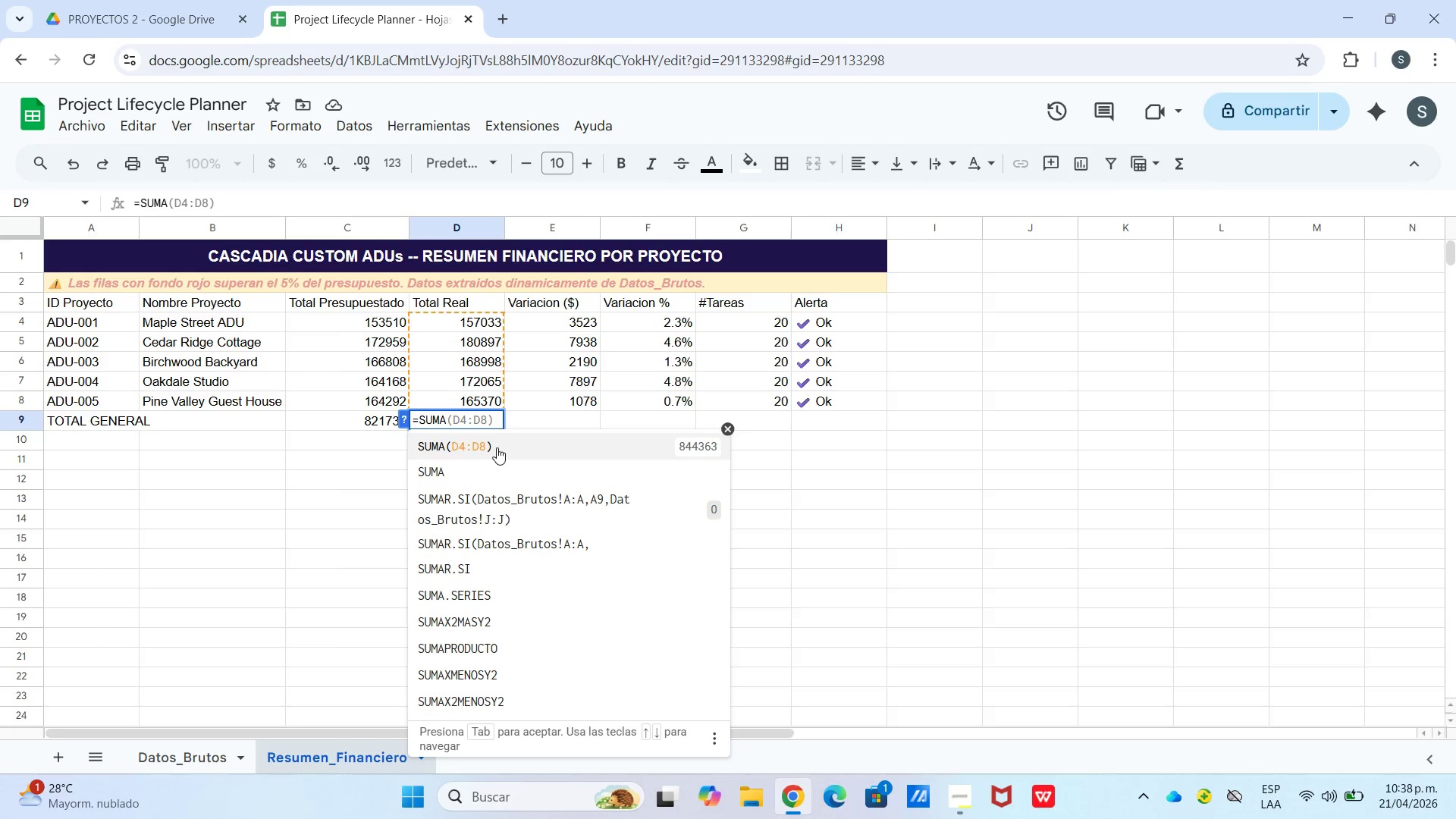 
left_click([497, 447])
 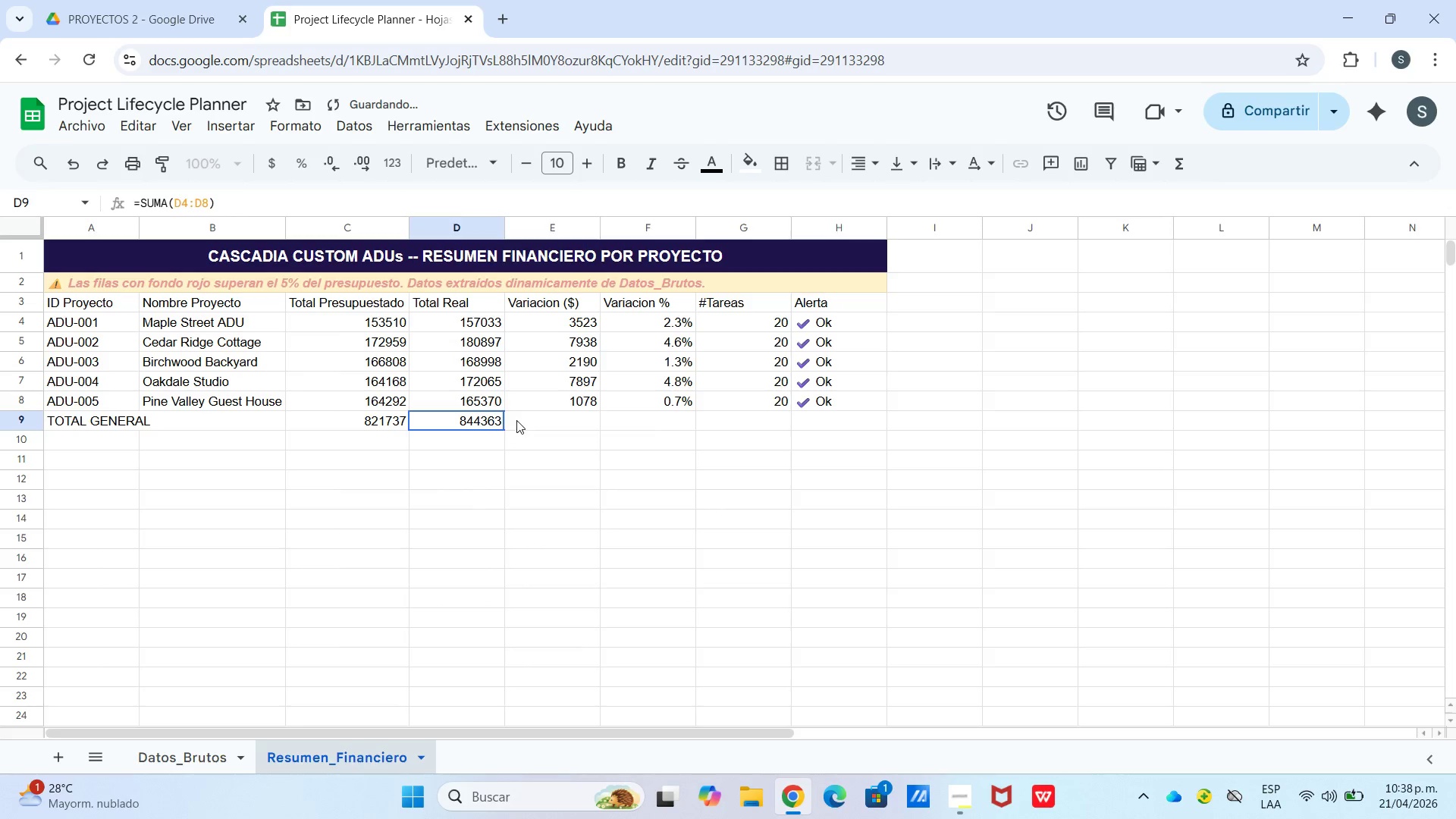 
left_click([516, 420])
 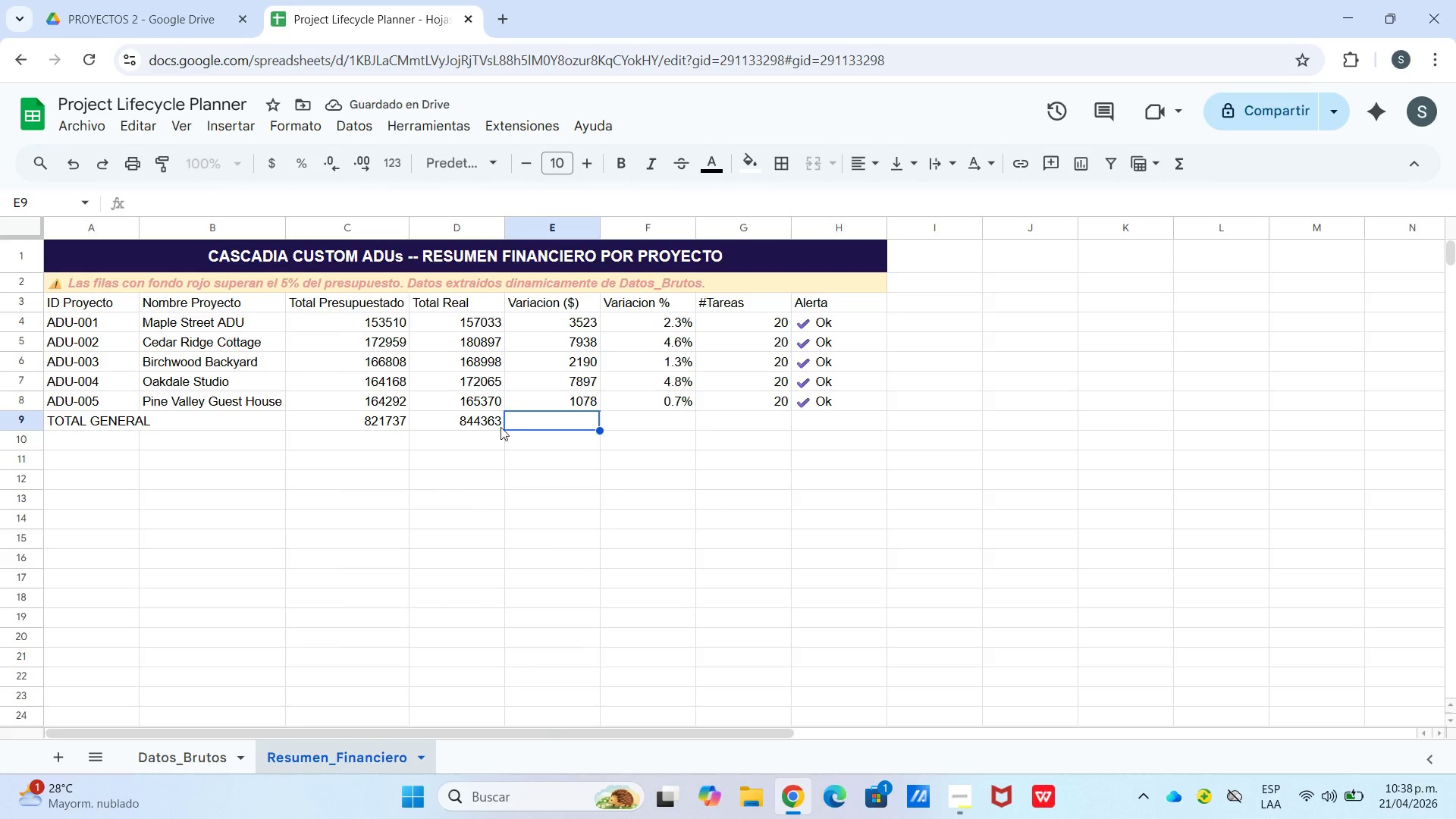 
type()D9)
 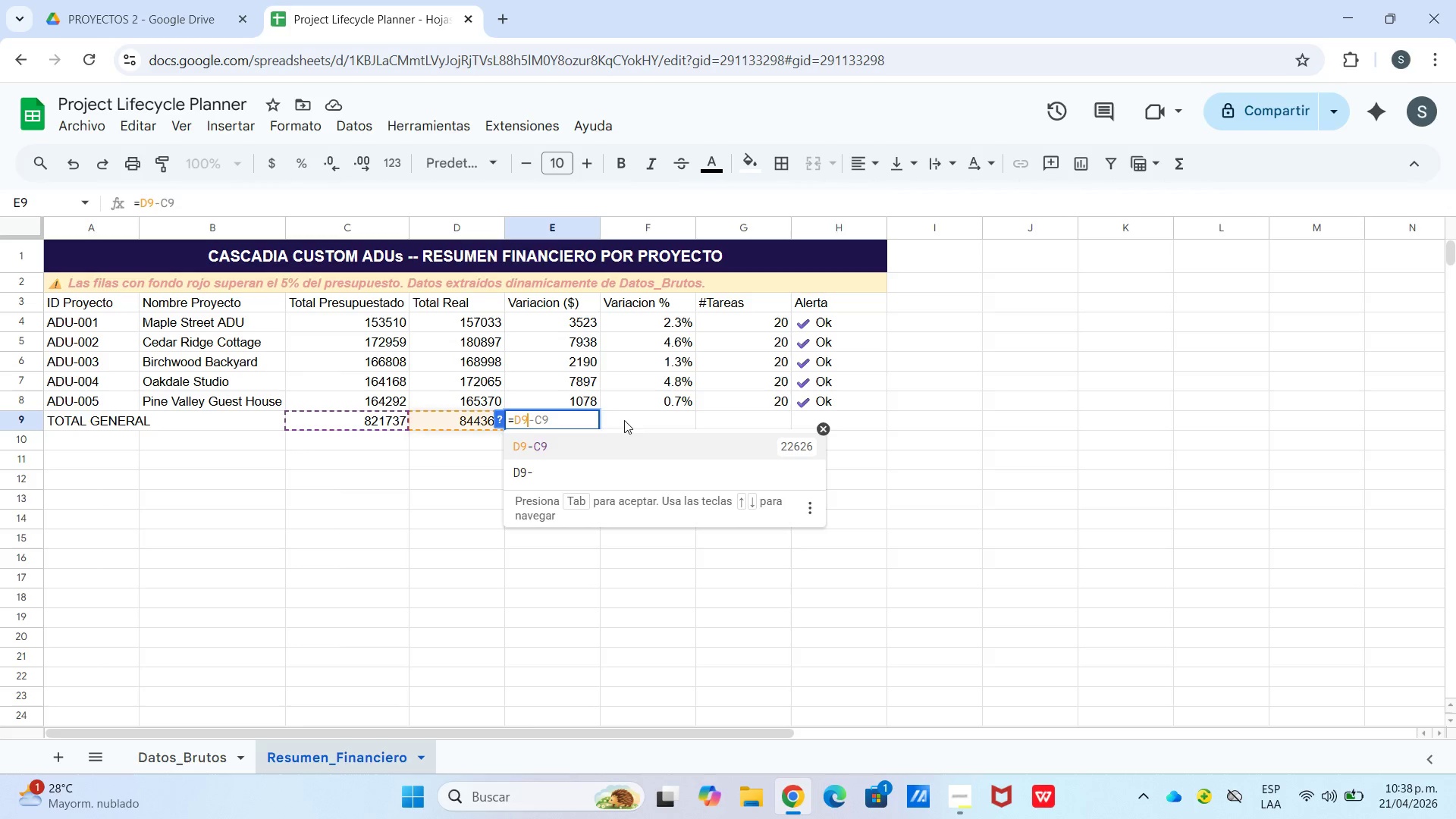 
left_click([620, 450])
 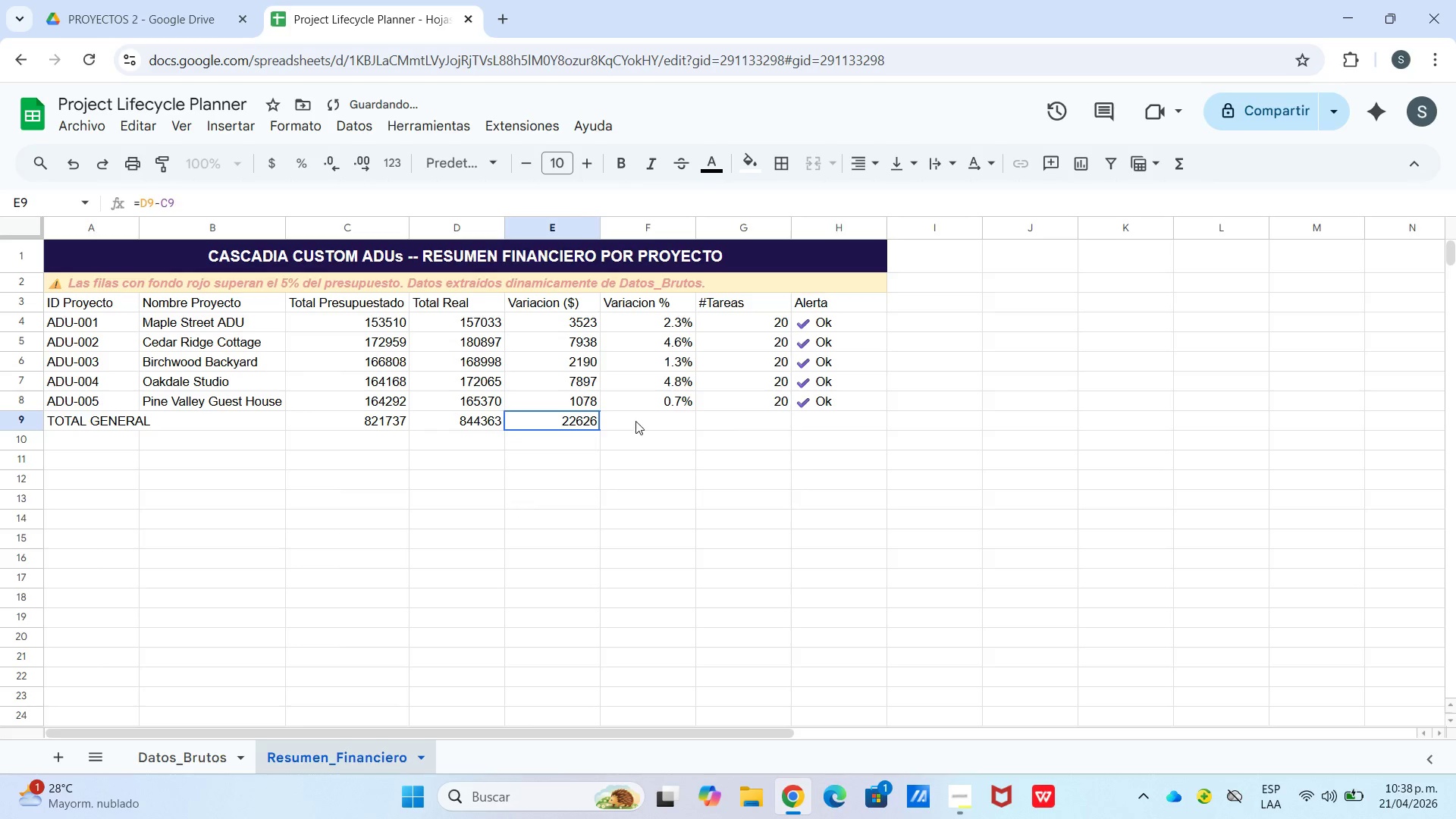 
left_click([642, 415])
 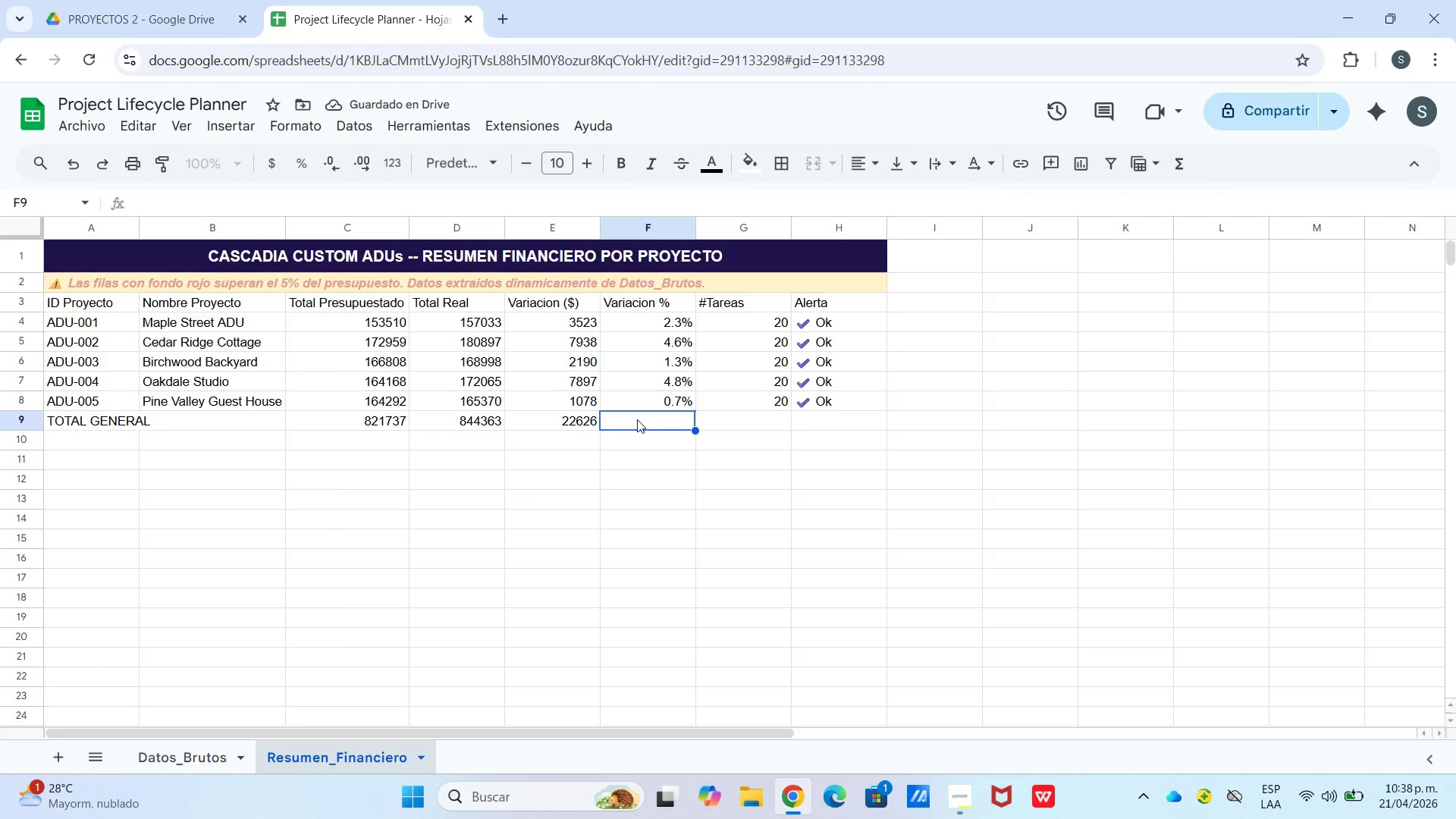 
wait(5.62)
 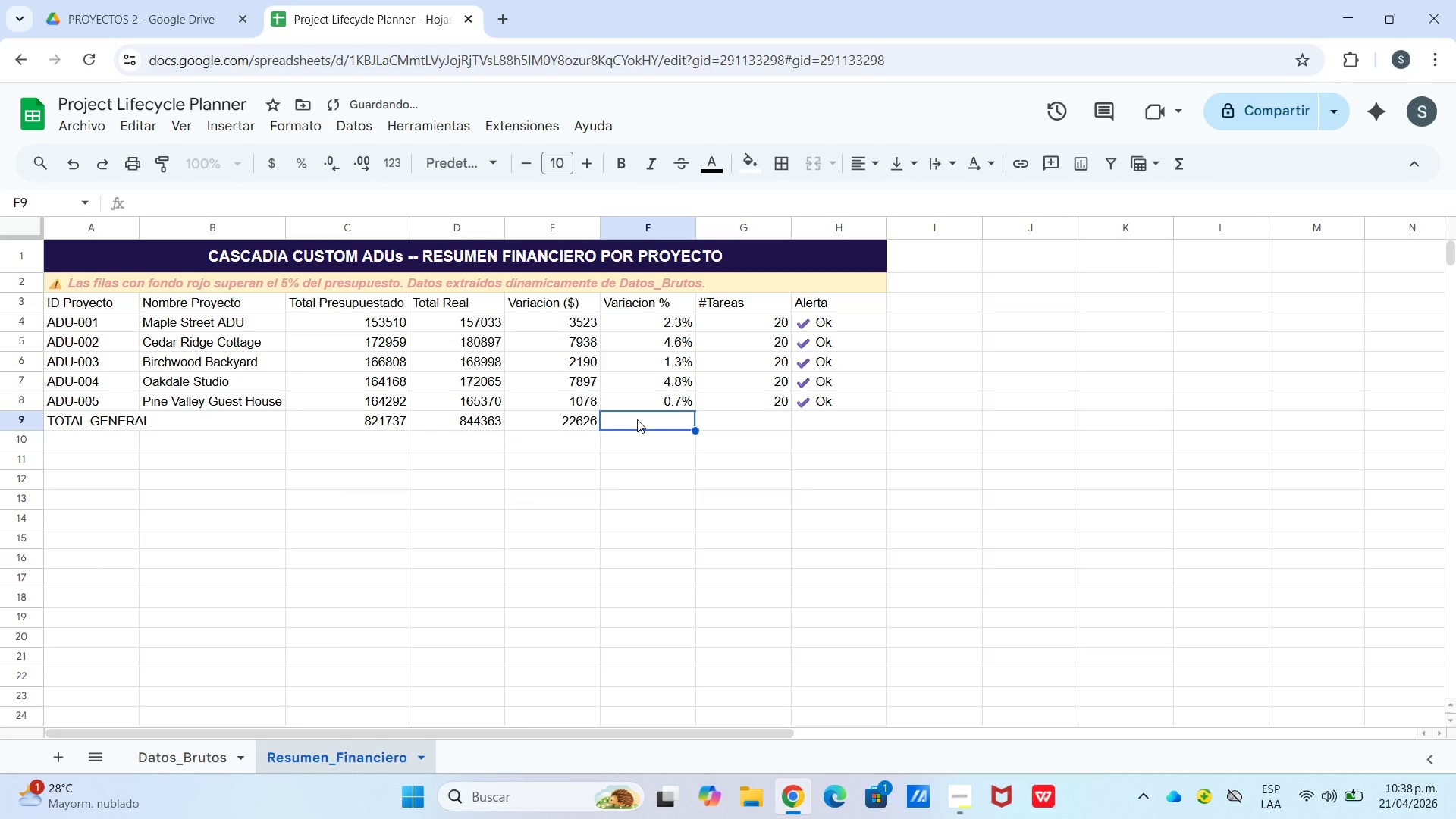 
type()SI.ER)
key(Tab)
type(*D9)
 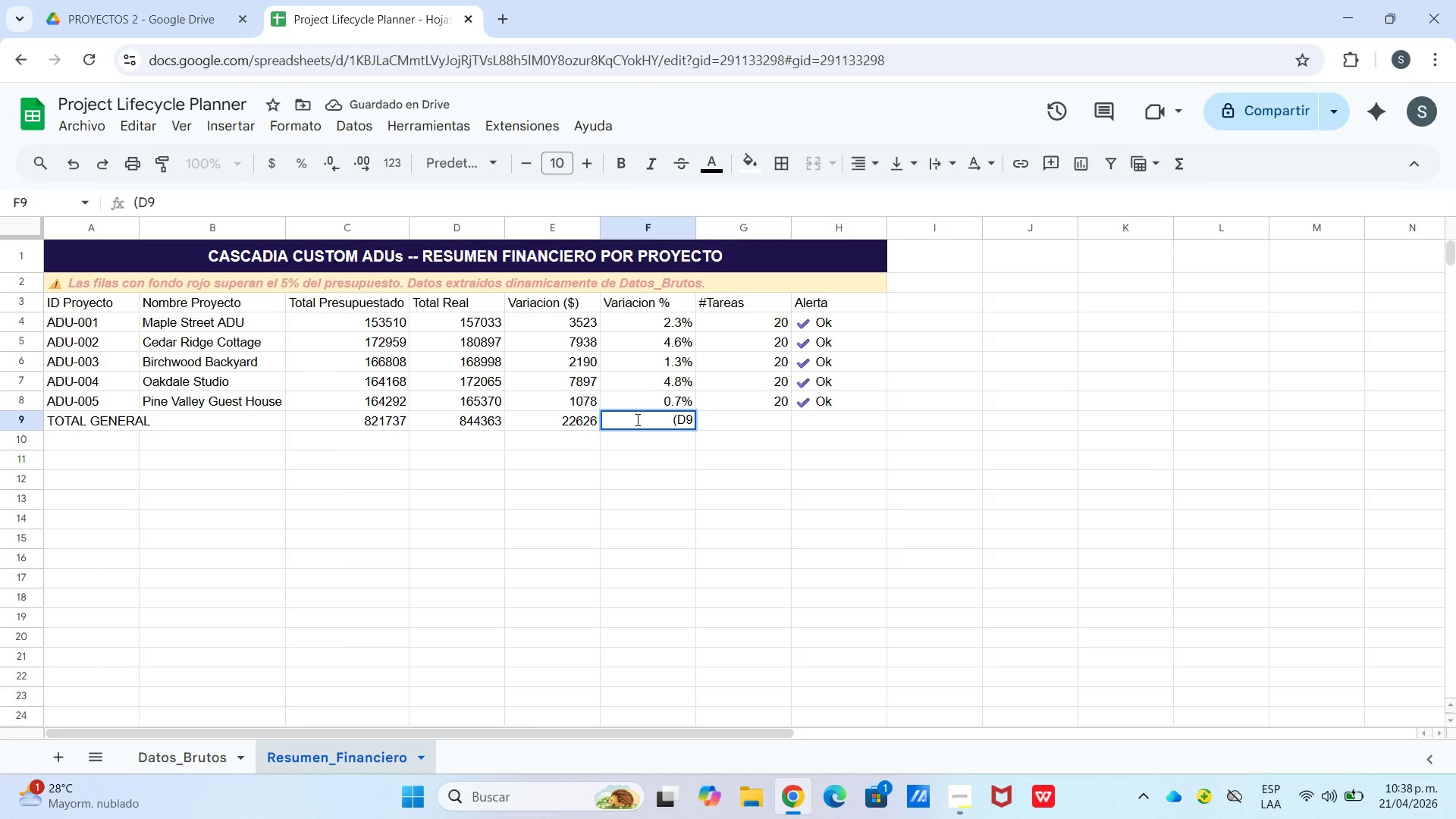 
hold_key(key=Backspace, duration=0.7)
 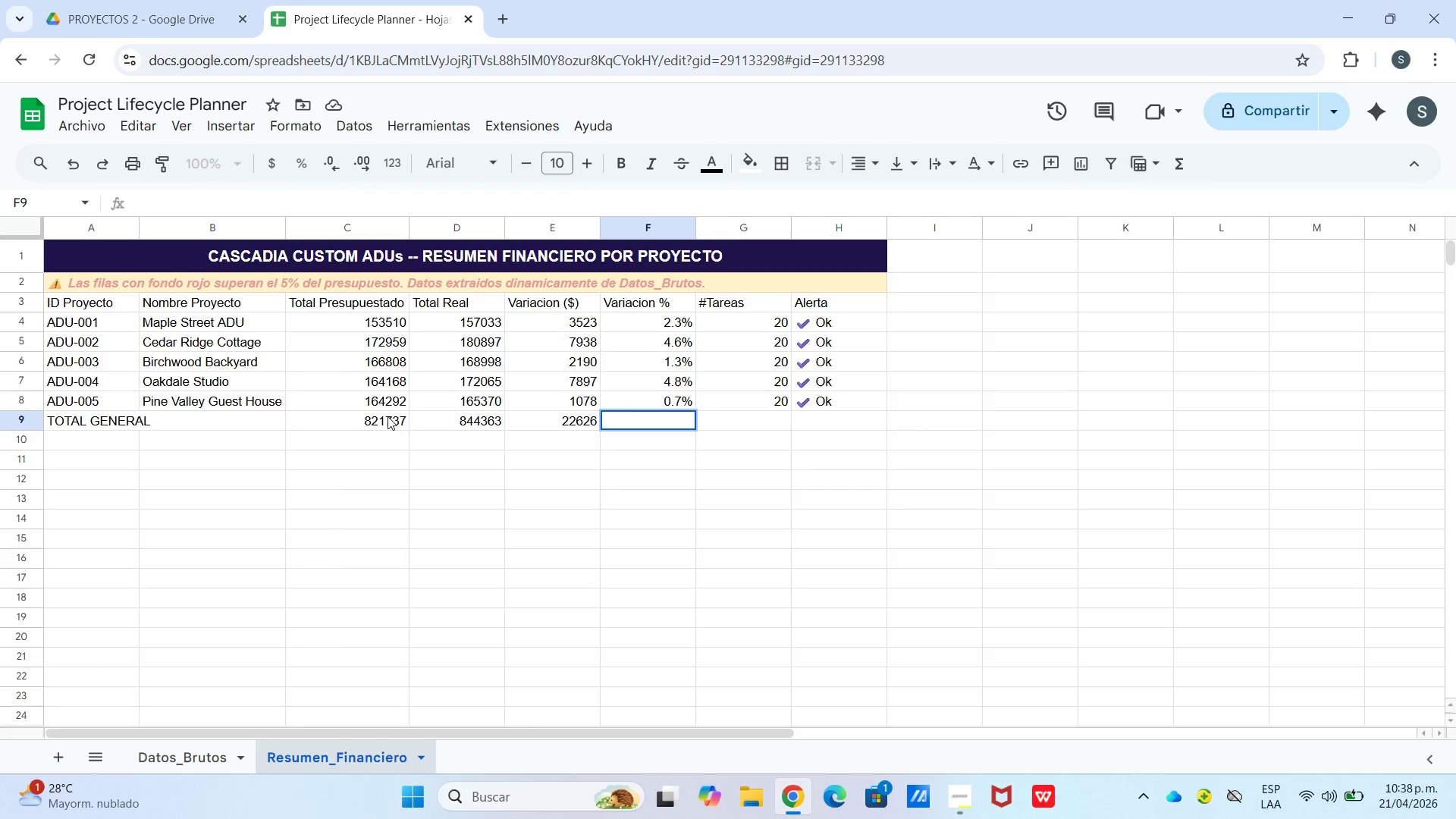 
left_click([582, 463])
 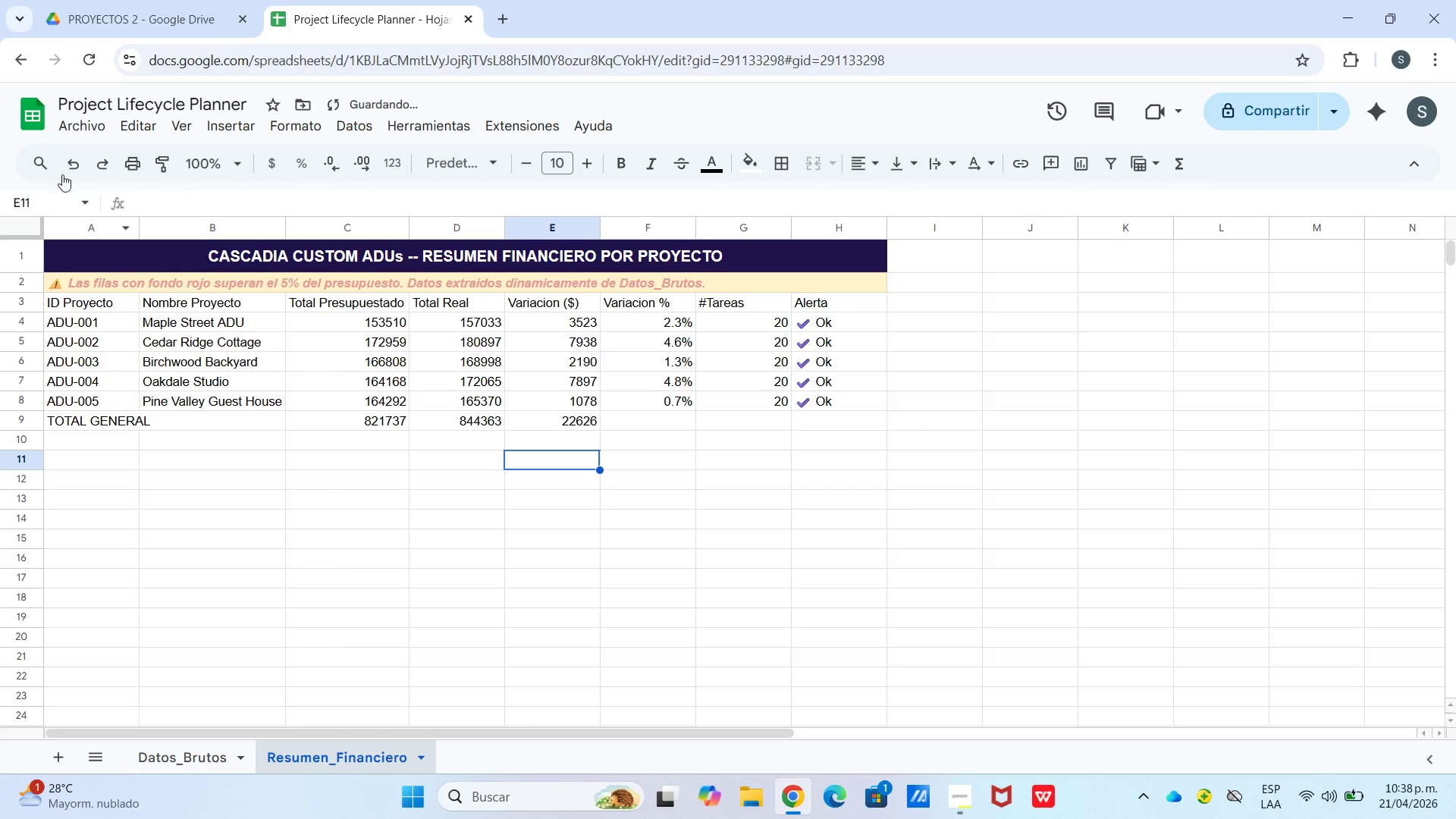 
left_click([63, 164])
 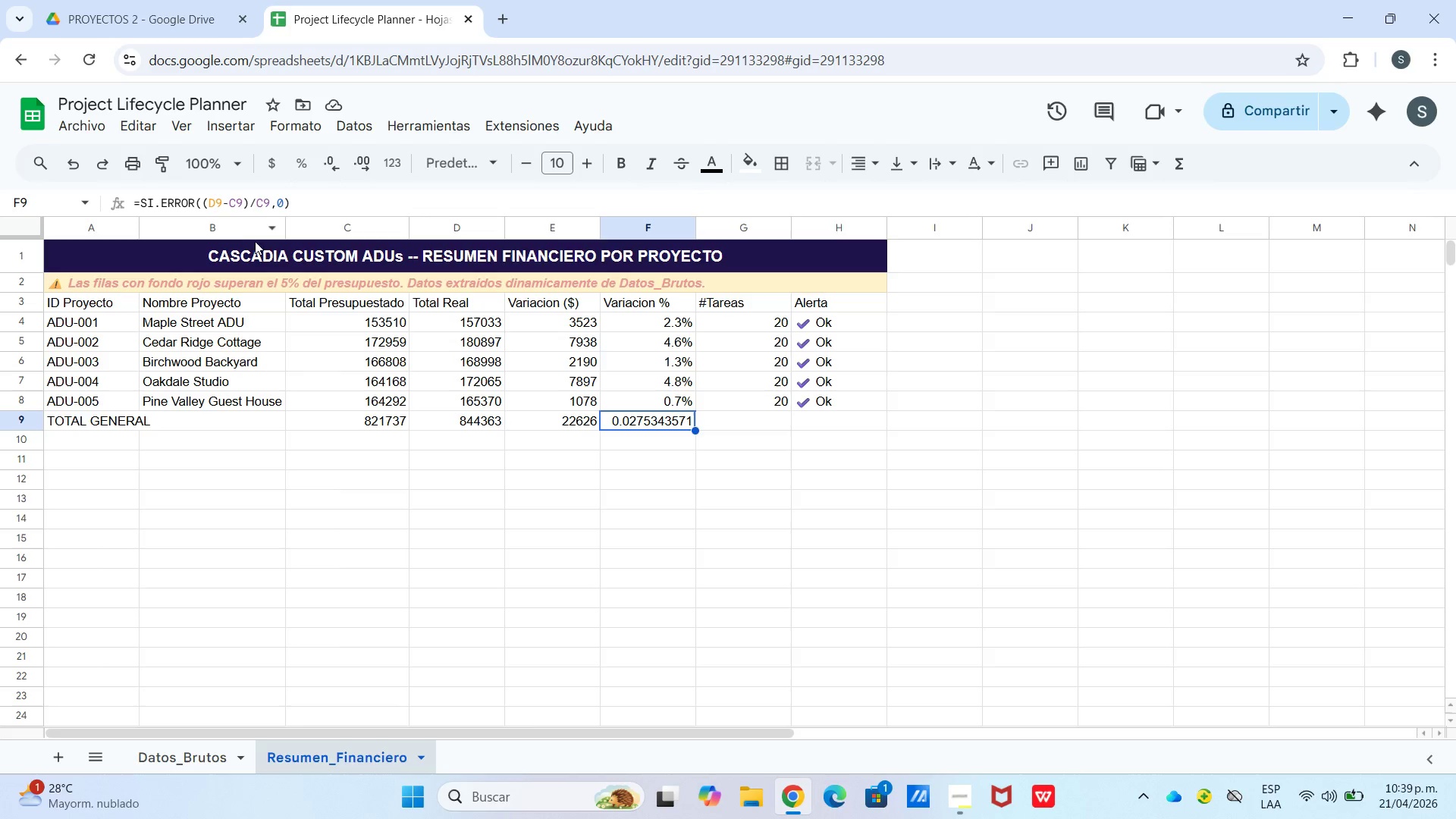 
wait(7.59)
 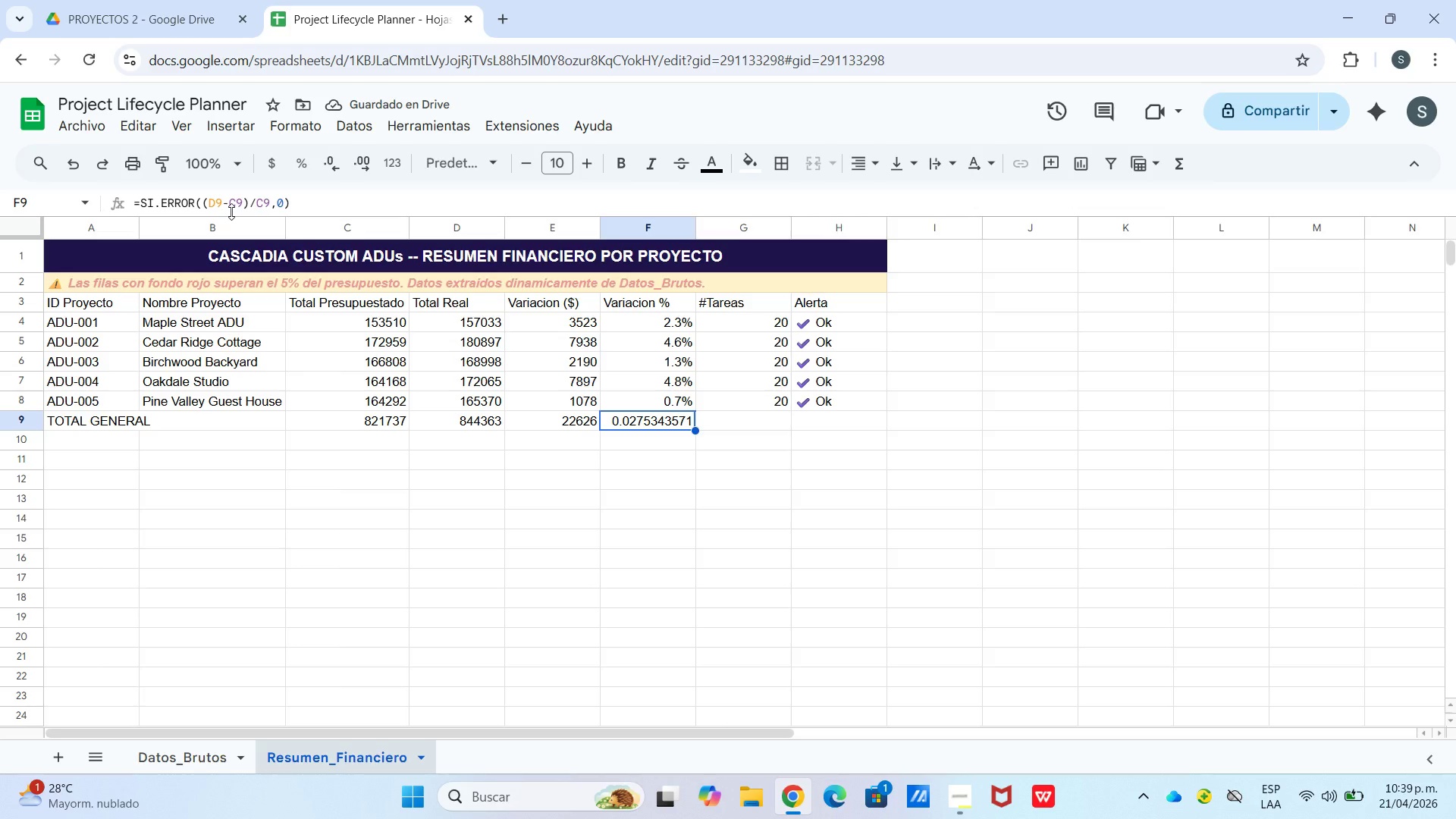 
key(Enter)
 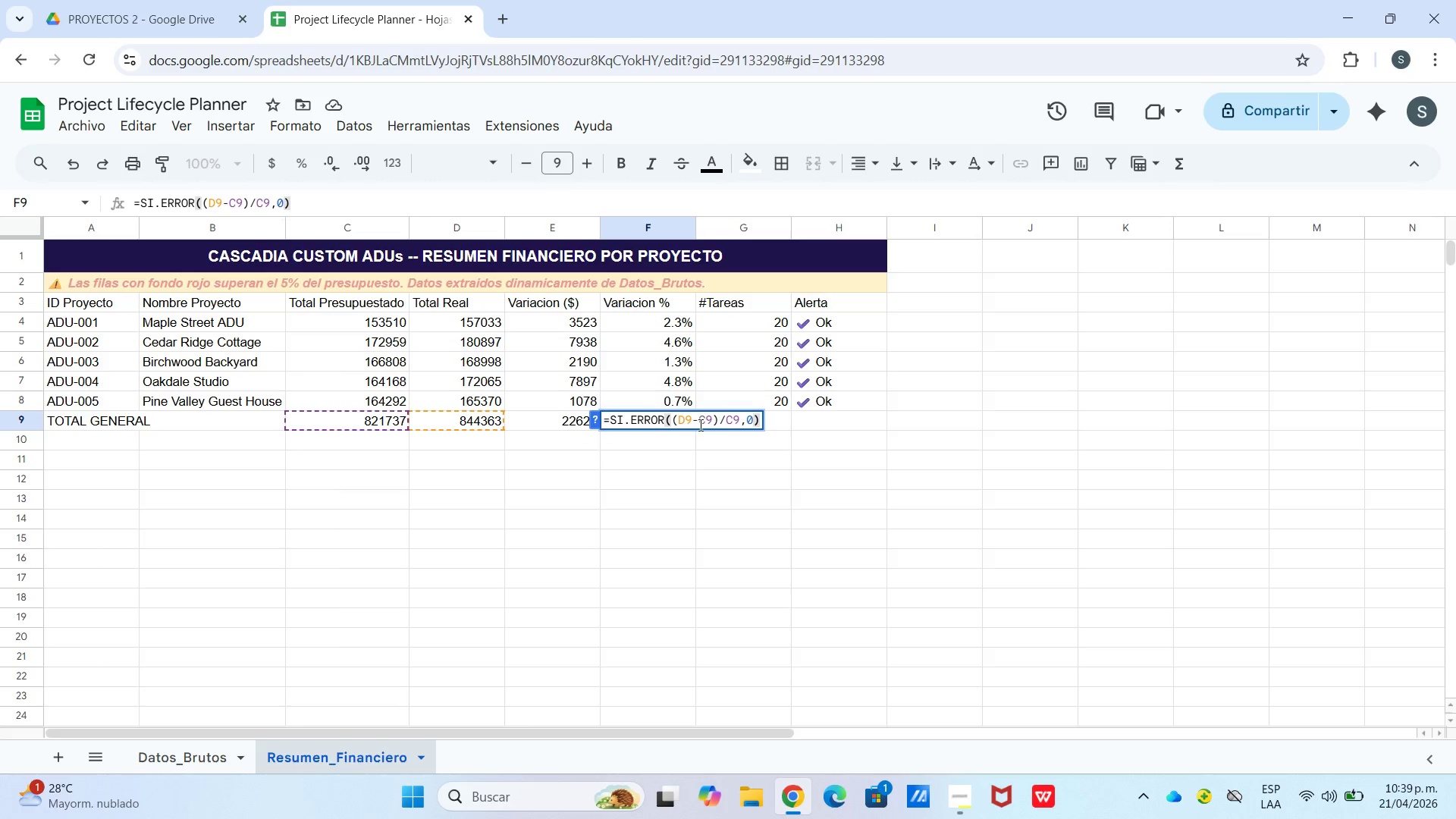 
left_click([682, 479])
 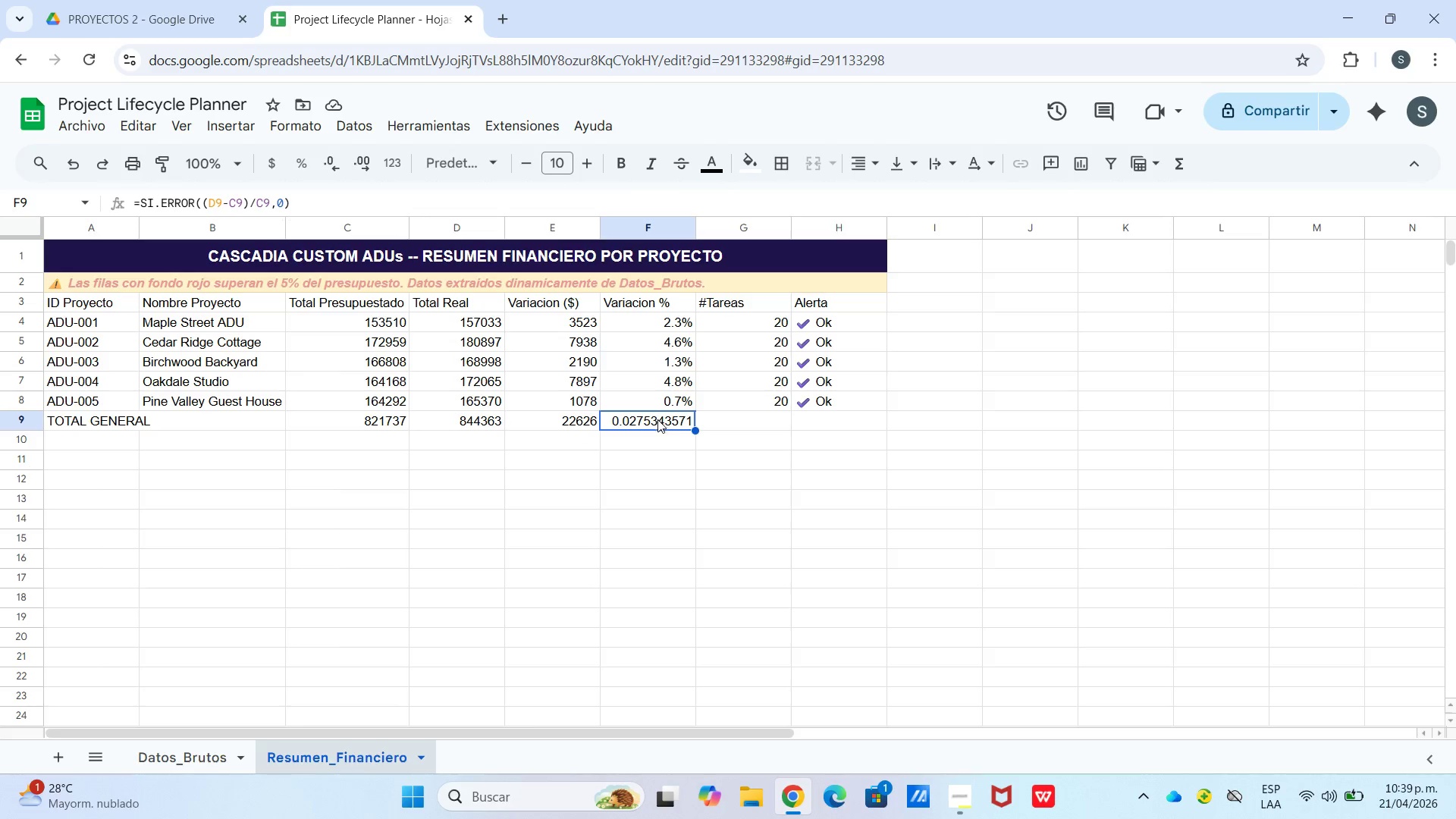 
left_click([633, 465])
 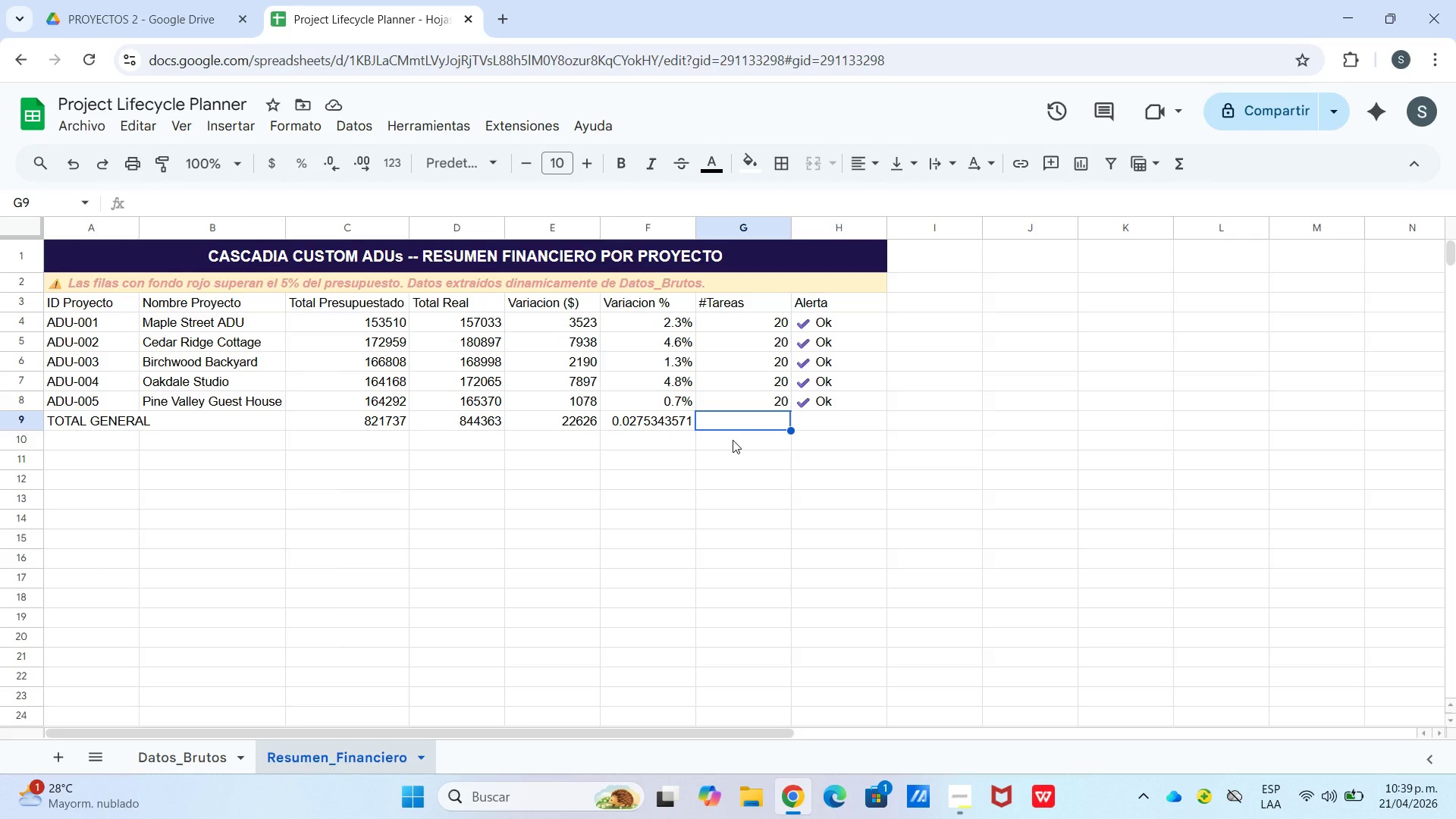 
type()SUM)
 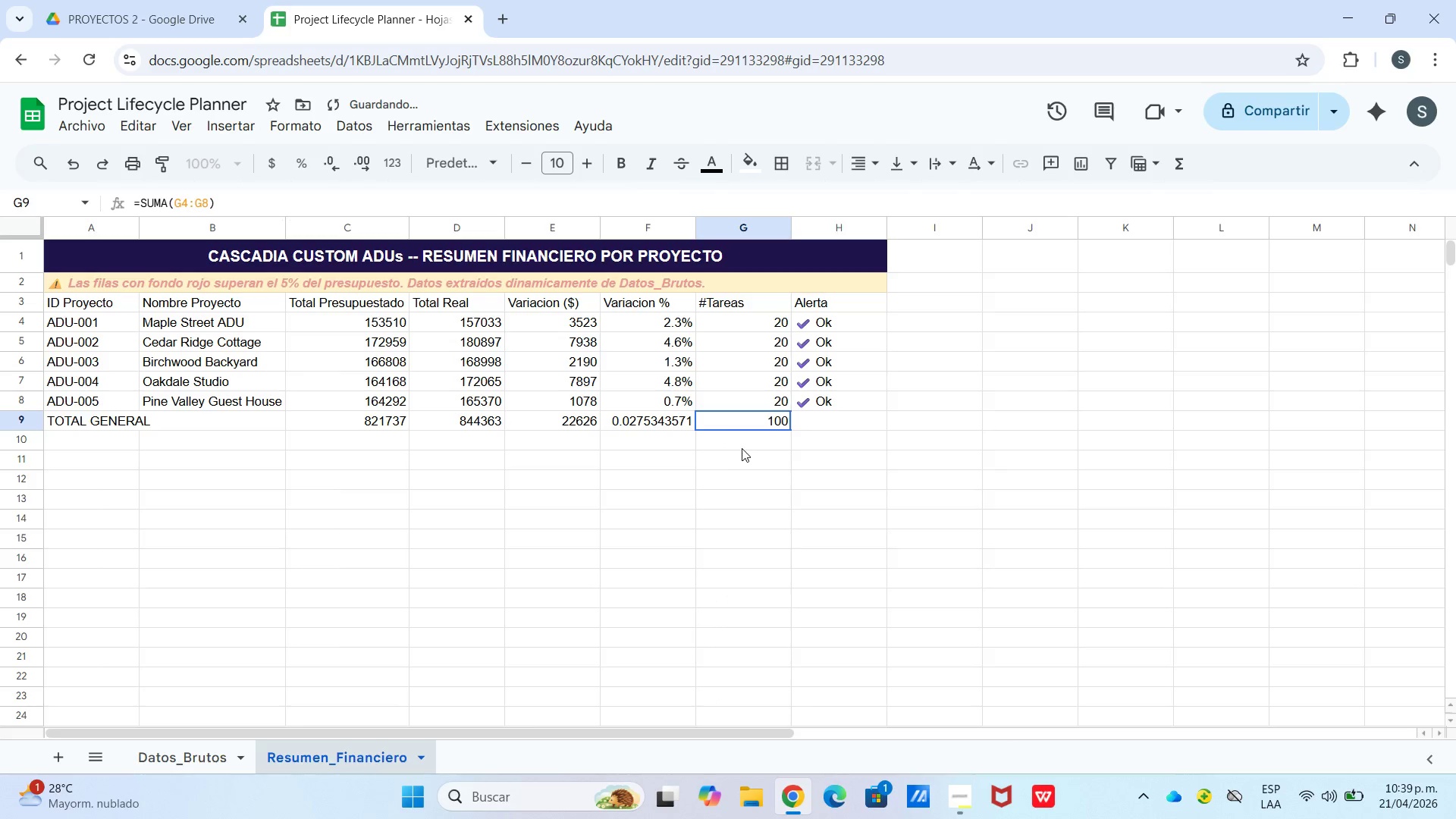 
left_click([813, 422])
 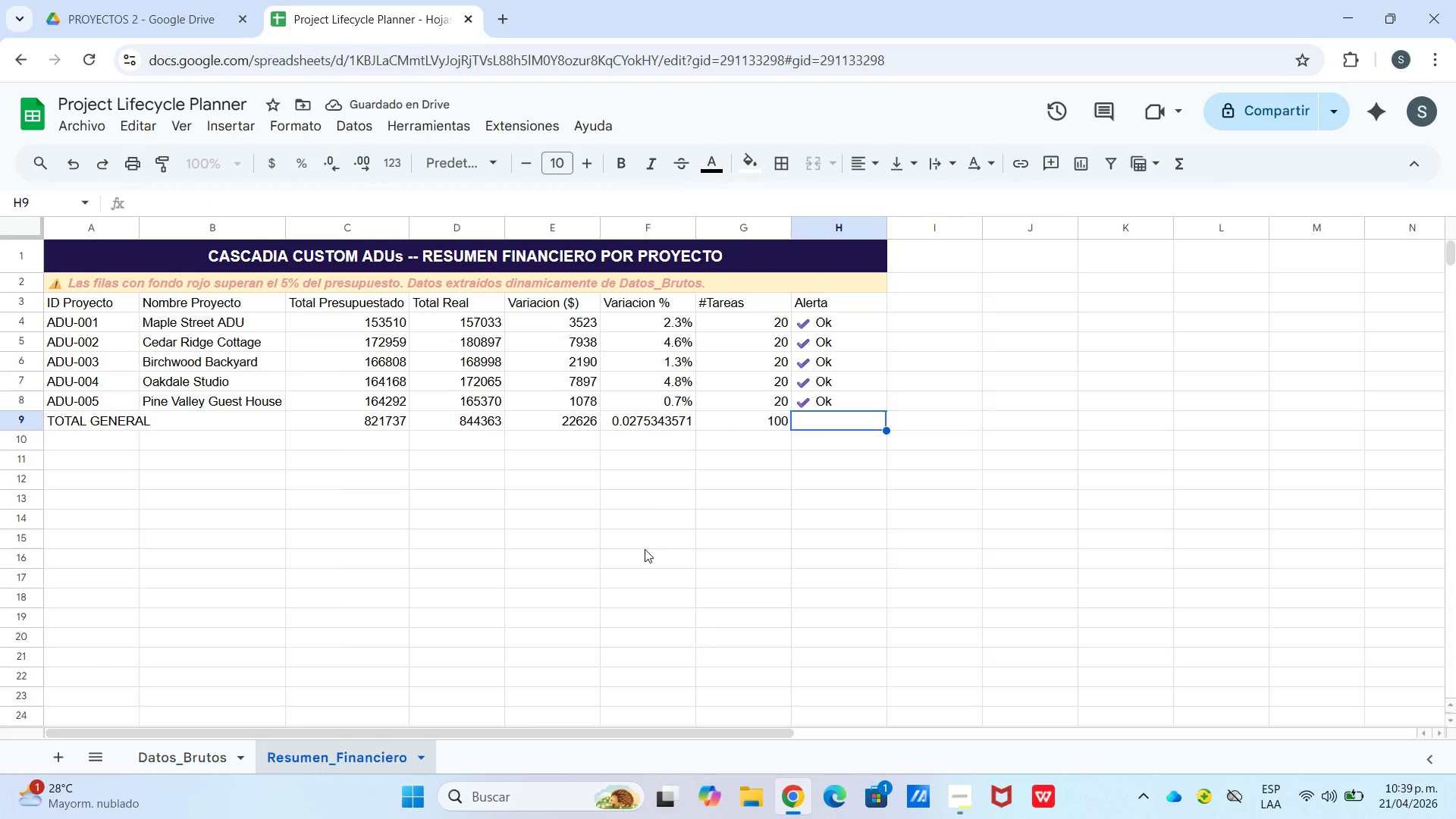 
left_click([640, 423])
 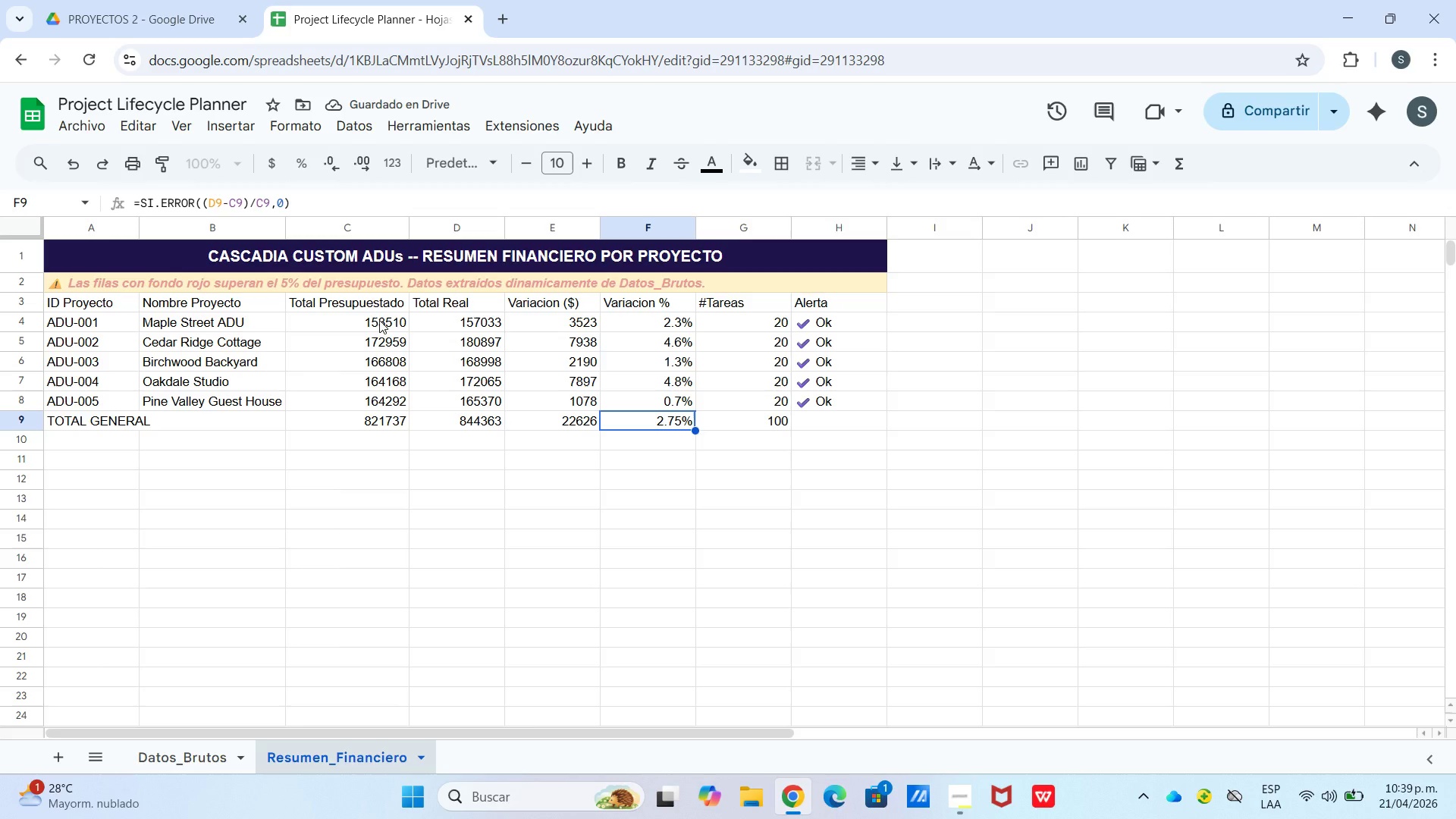 
wait(7.81)
 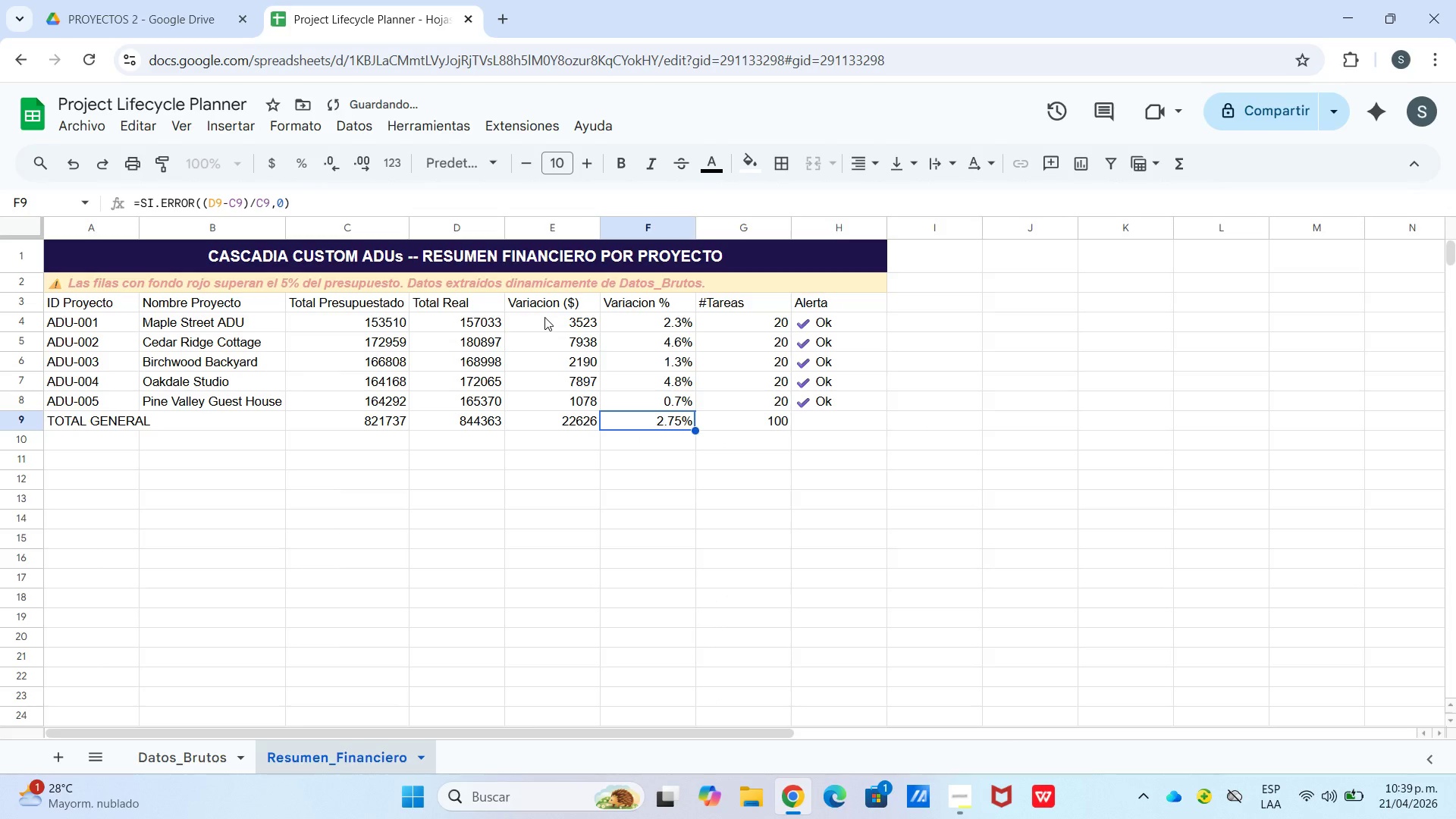 
left_click_drag(start_coordinate=[377, 320], to_coordinate=[581, 425])
 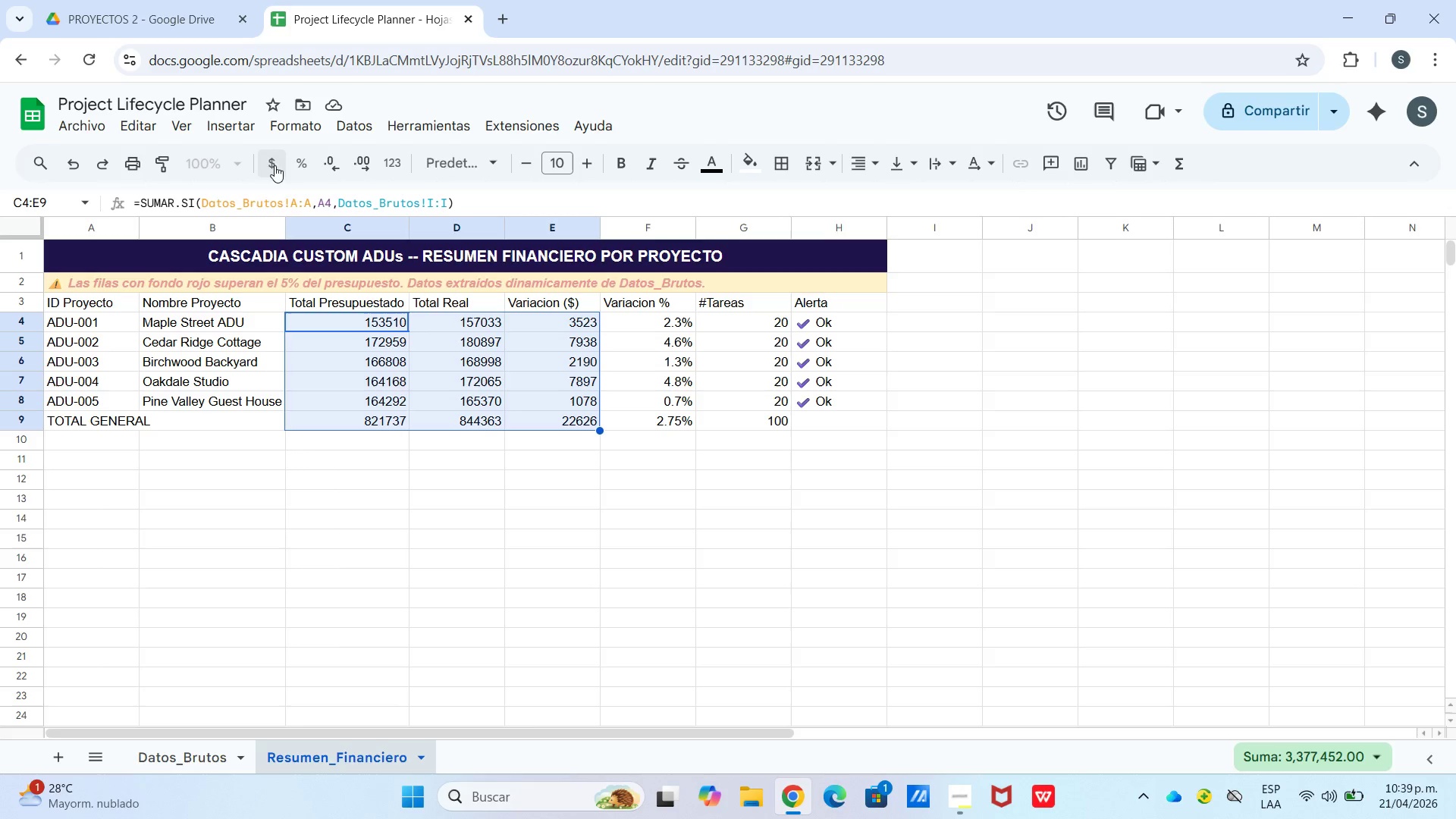 
left_click([263, 165])
 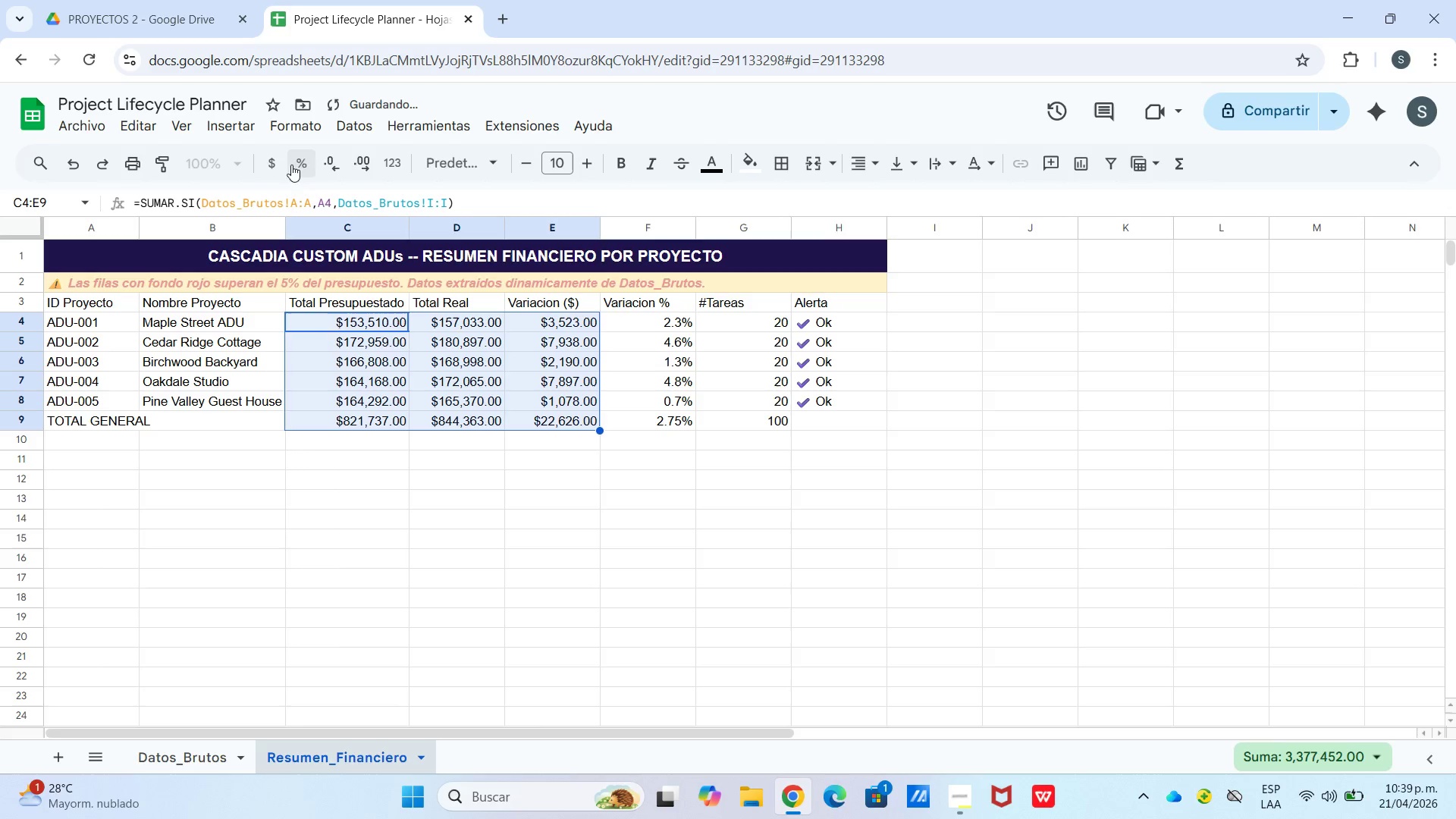 
mouse_move([340, 165])
 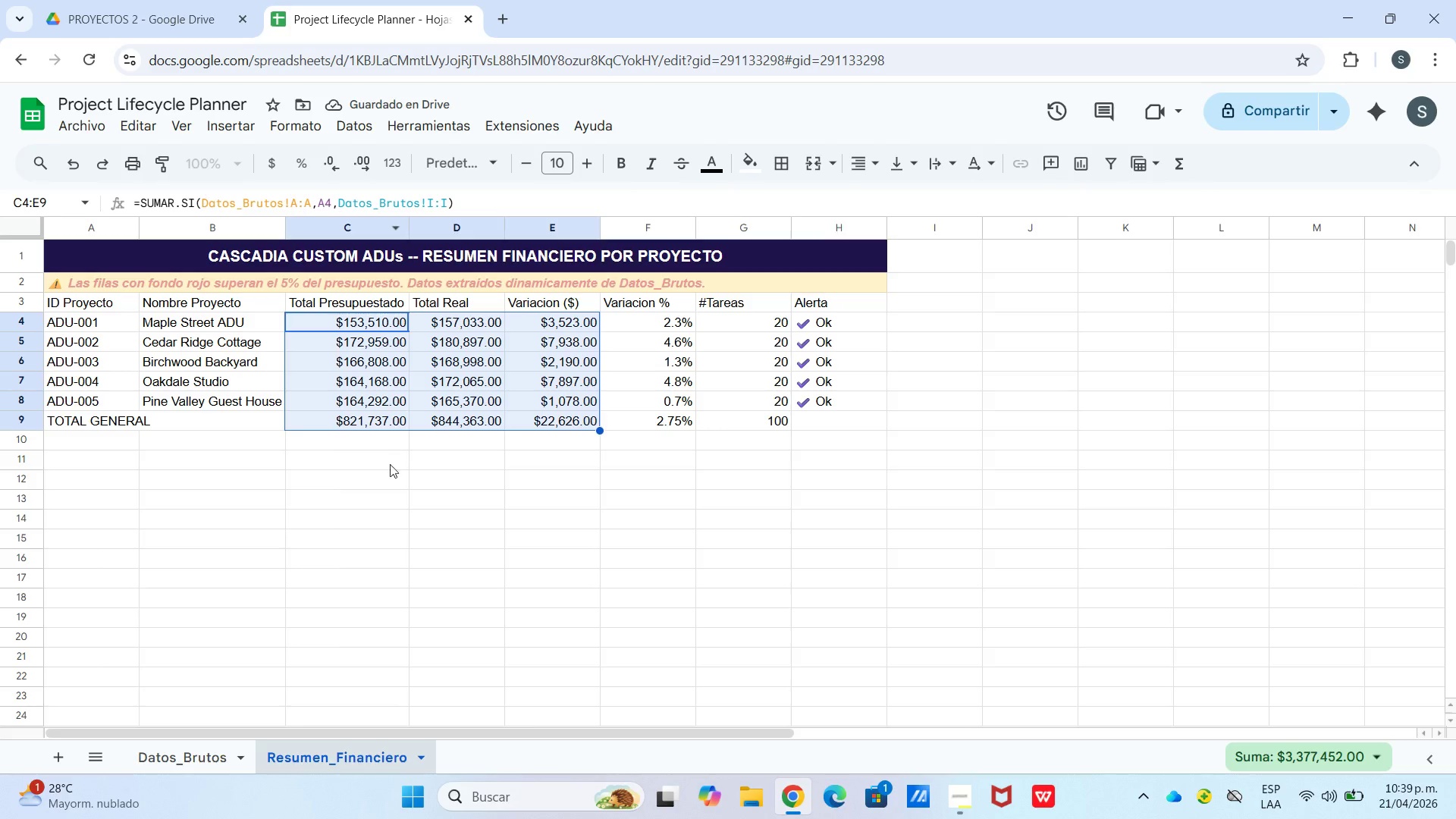 
left_click_drag(start_coordinate=[392, 468], to_coordinate=[393, 463])
 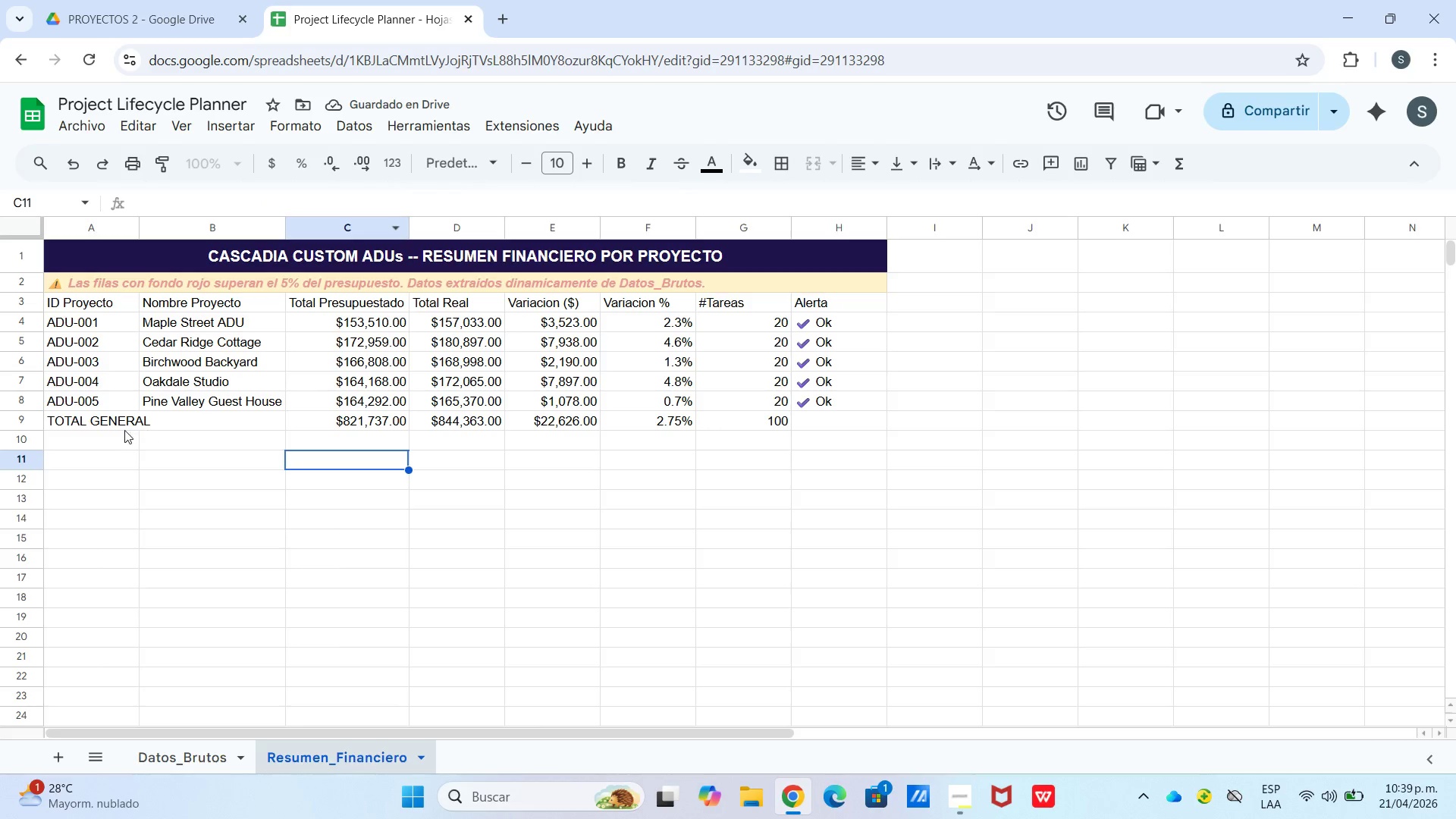 
left_click_drag(start_coordinate=[128, 422], to_coordinate=[799, 416])
 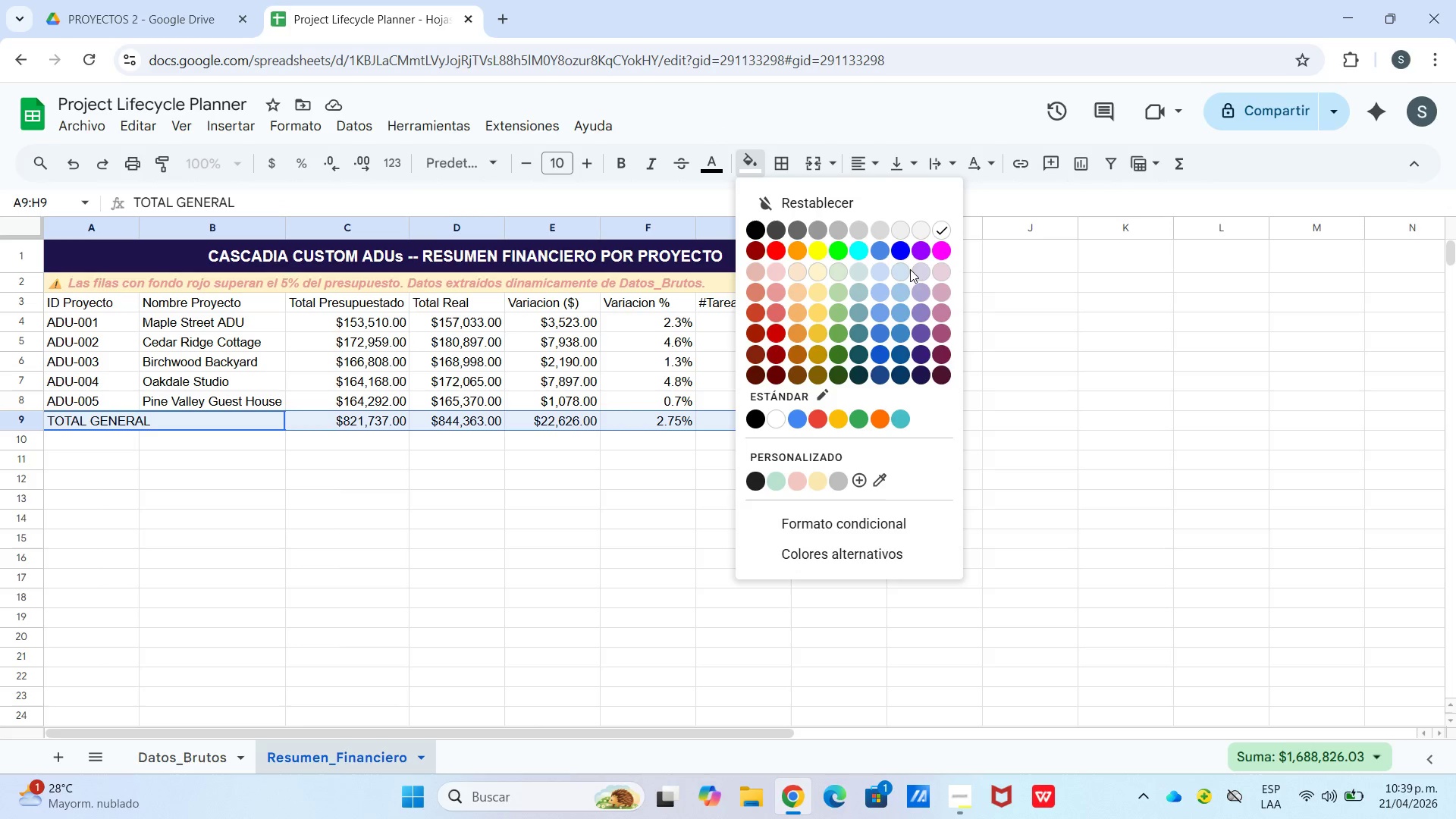 
left_click([894, 290])
 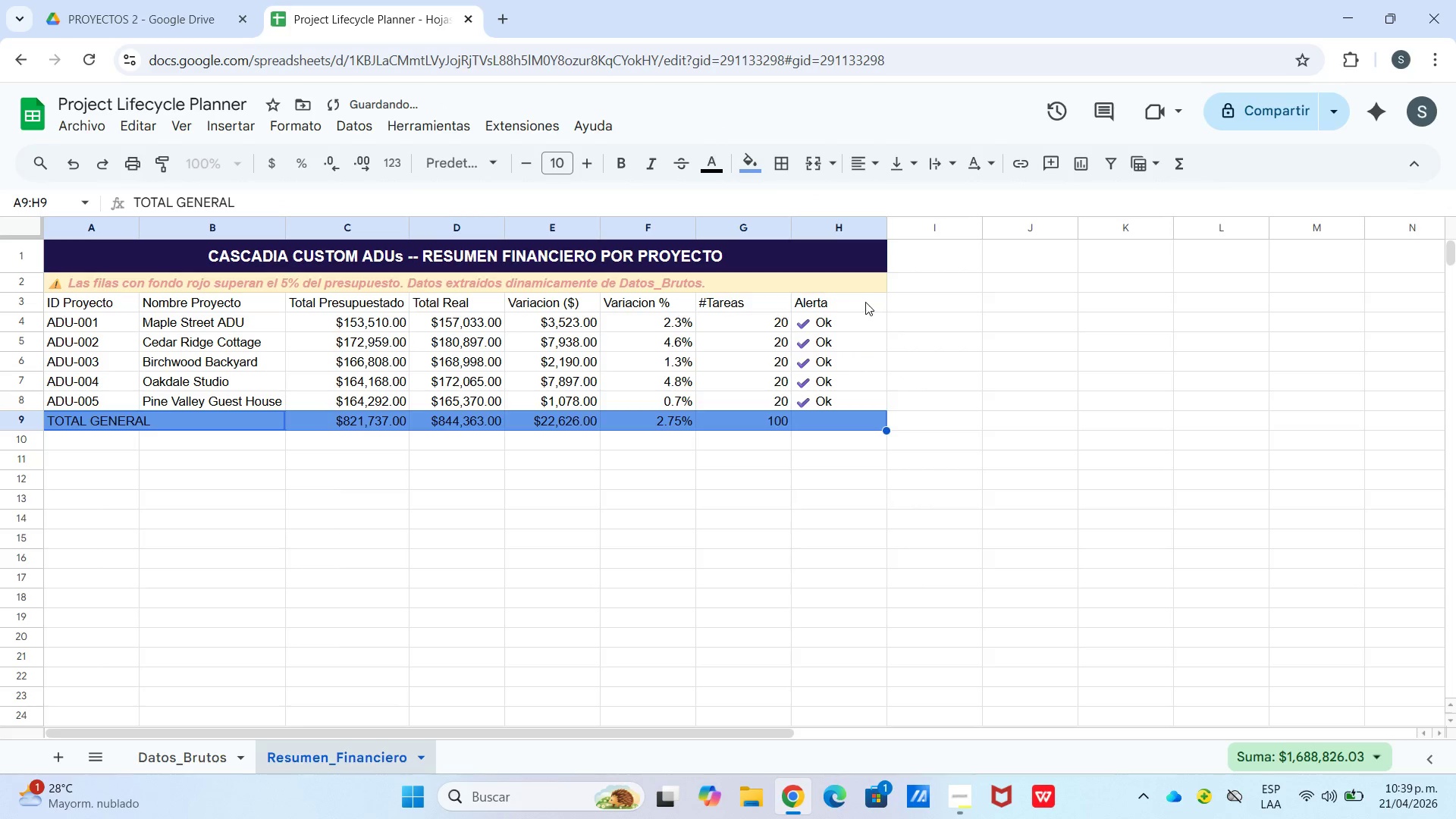 
wait(5.62)
 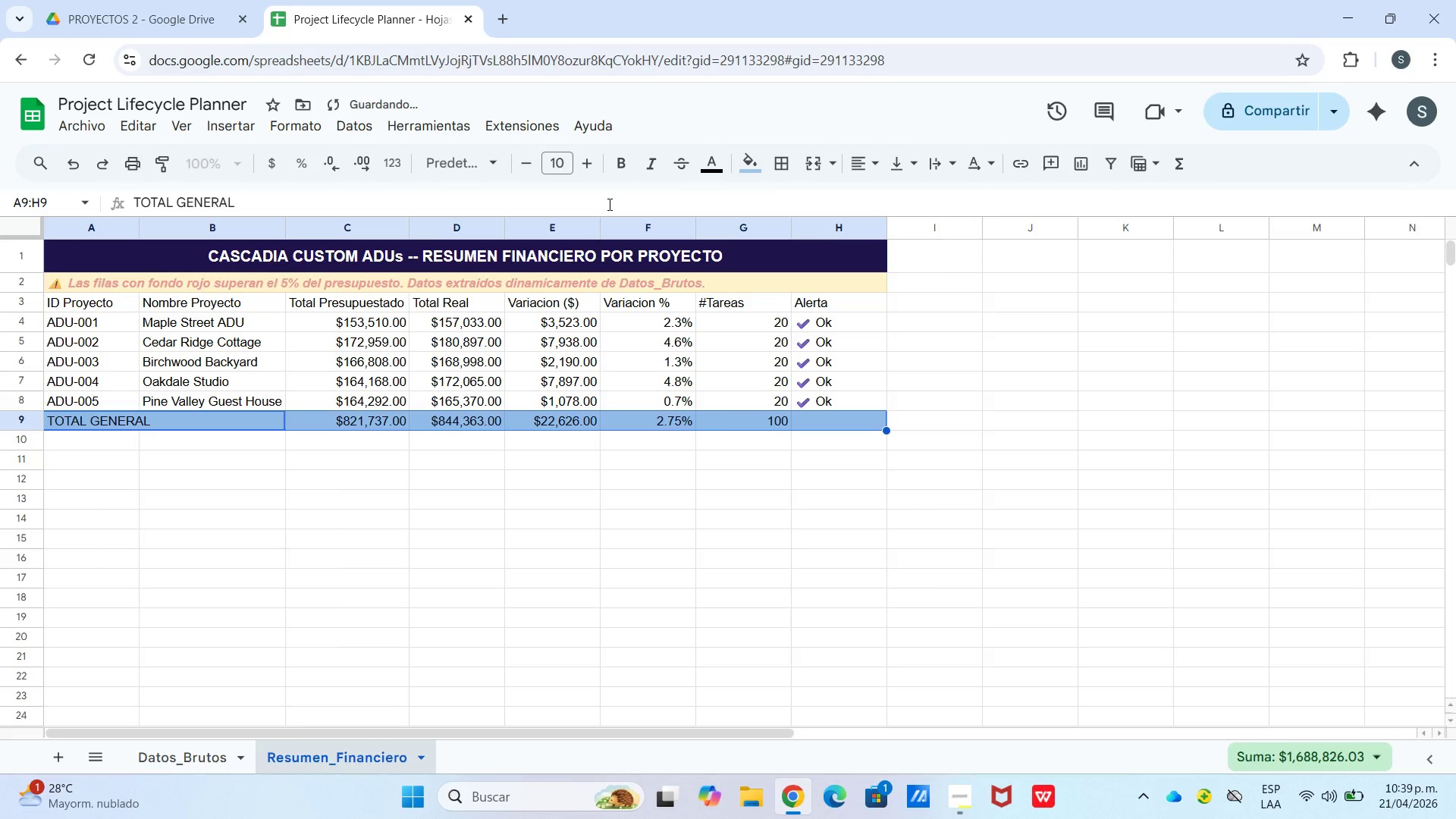 
left_click([745, 161])
 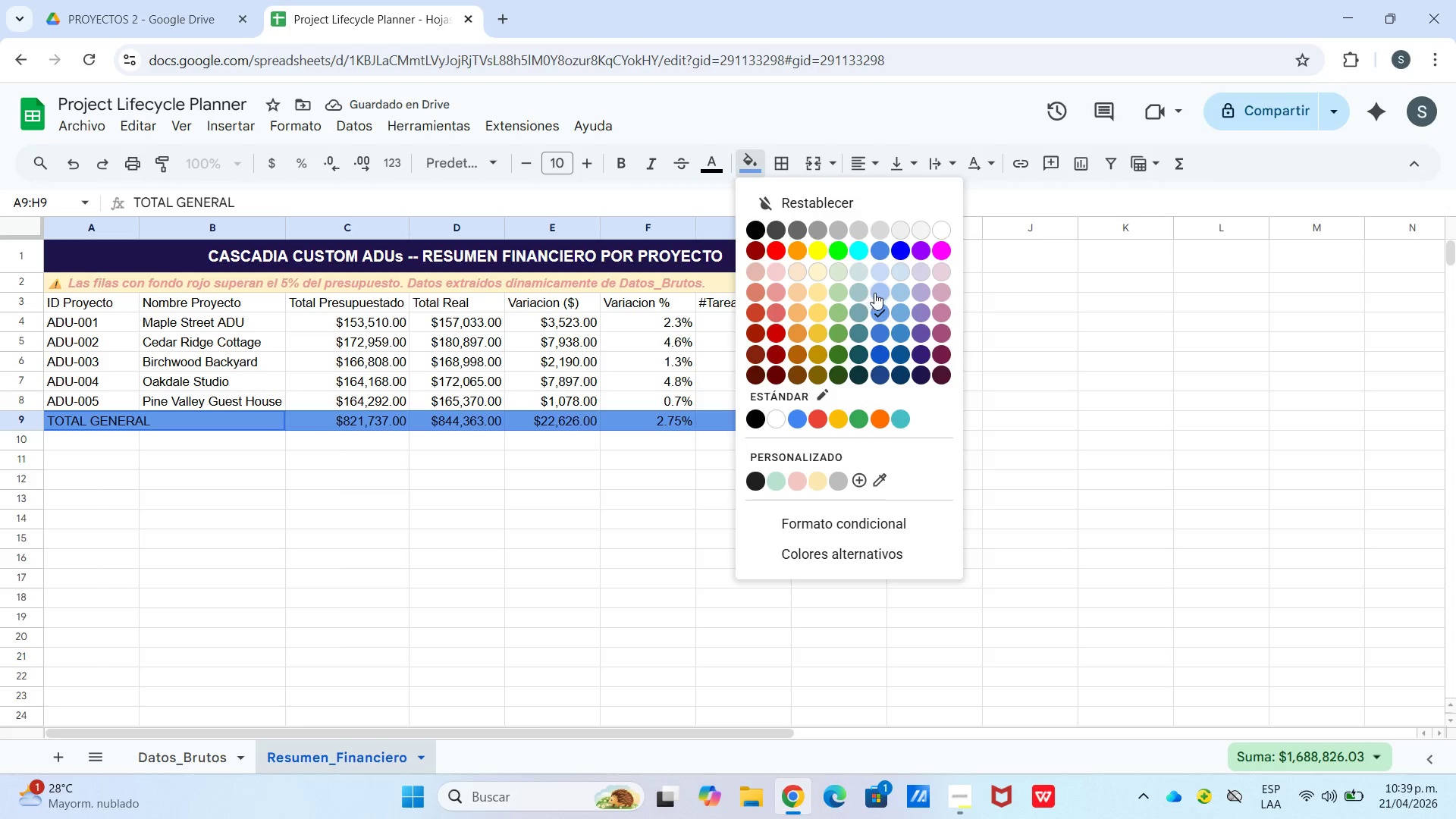 
left_click([875, 290])
 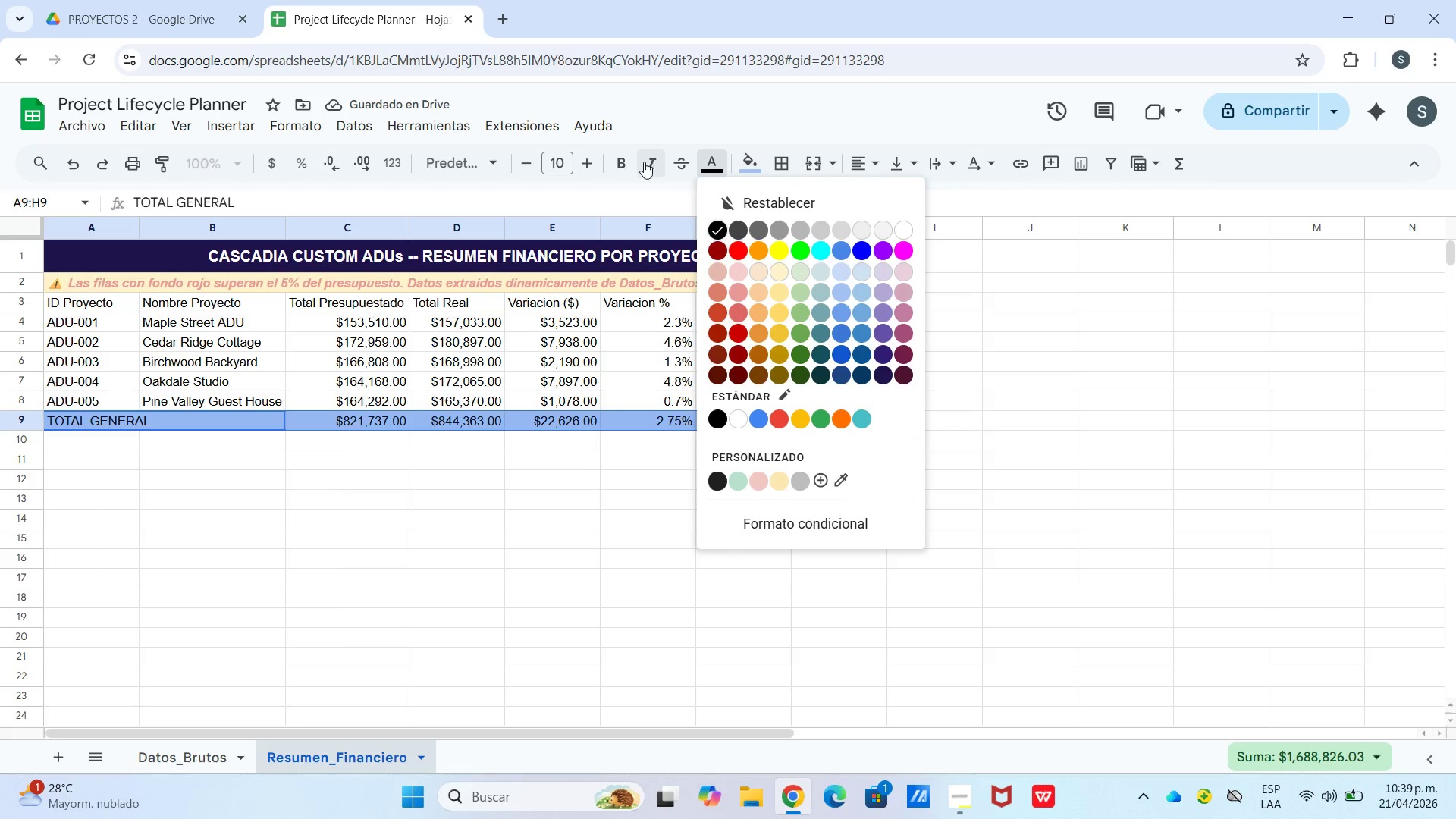 
wait(5.01)
 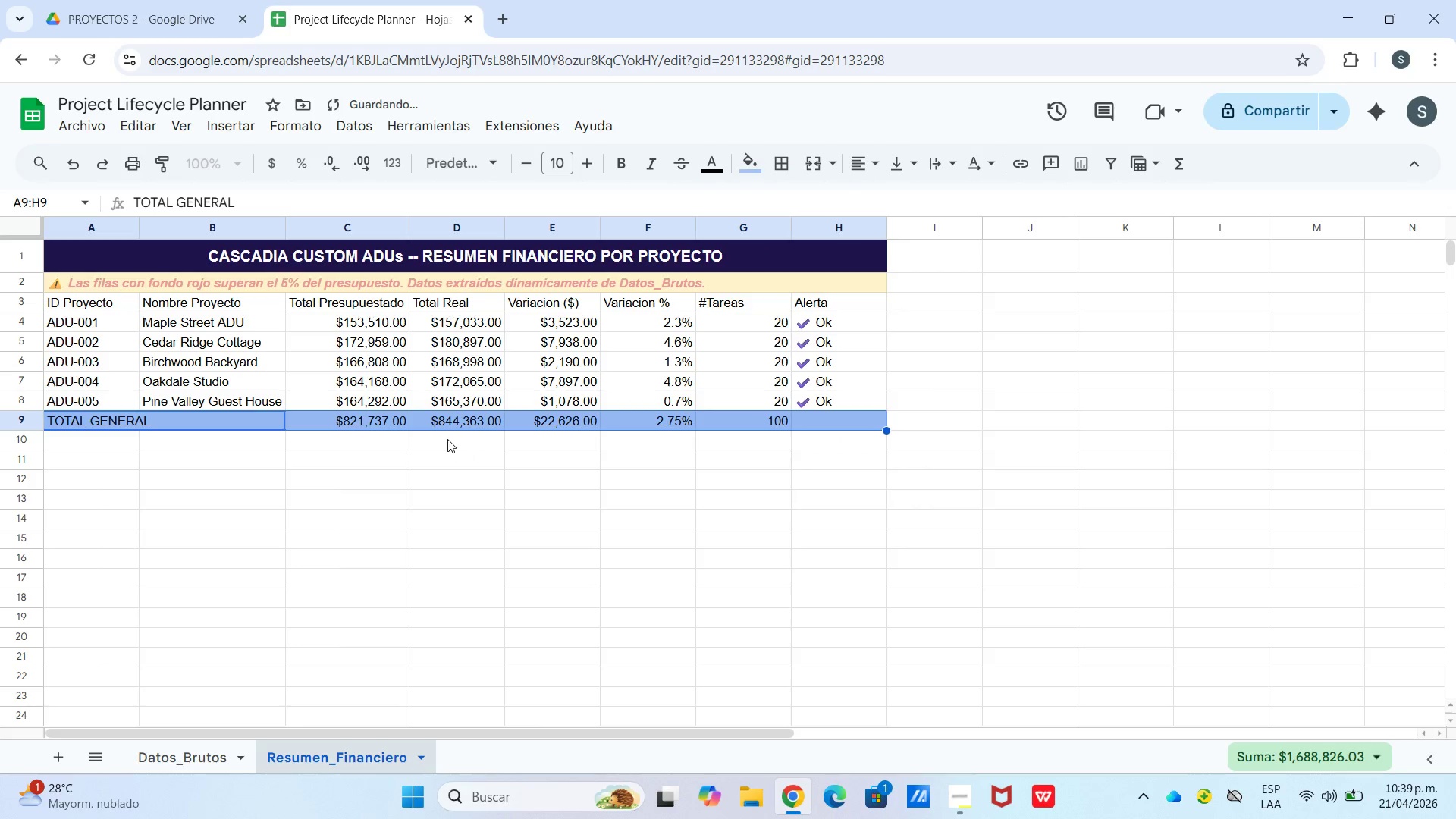 
left_click([864, 165])
 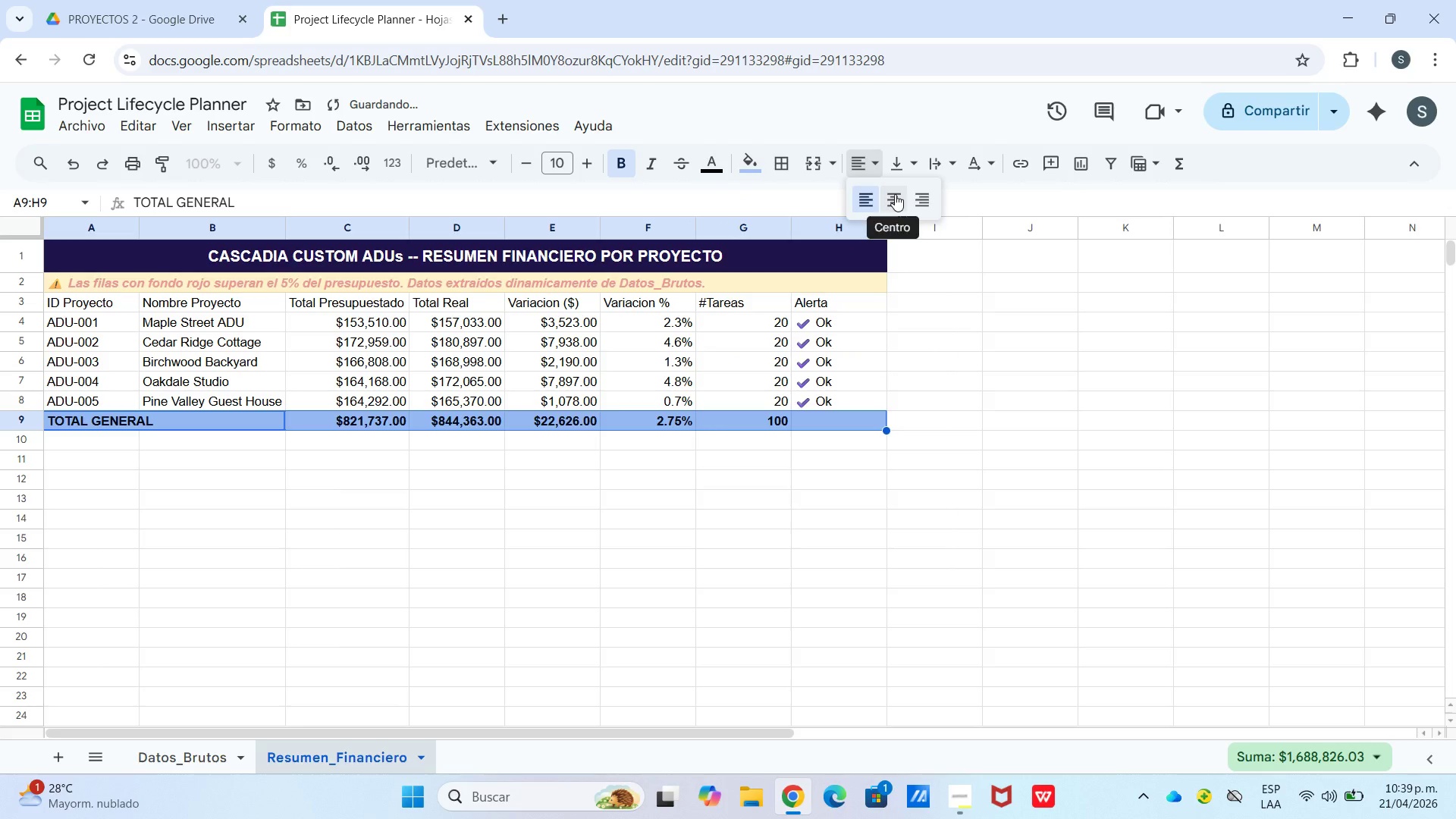 
left_click([895, 195])
 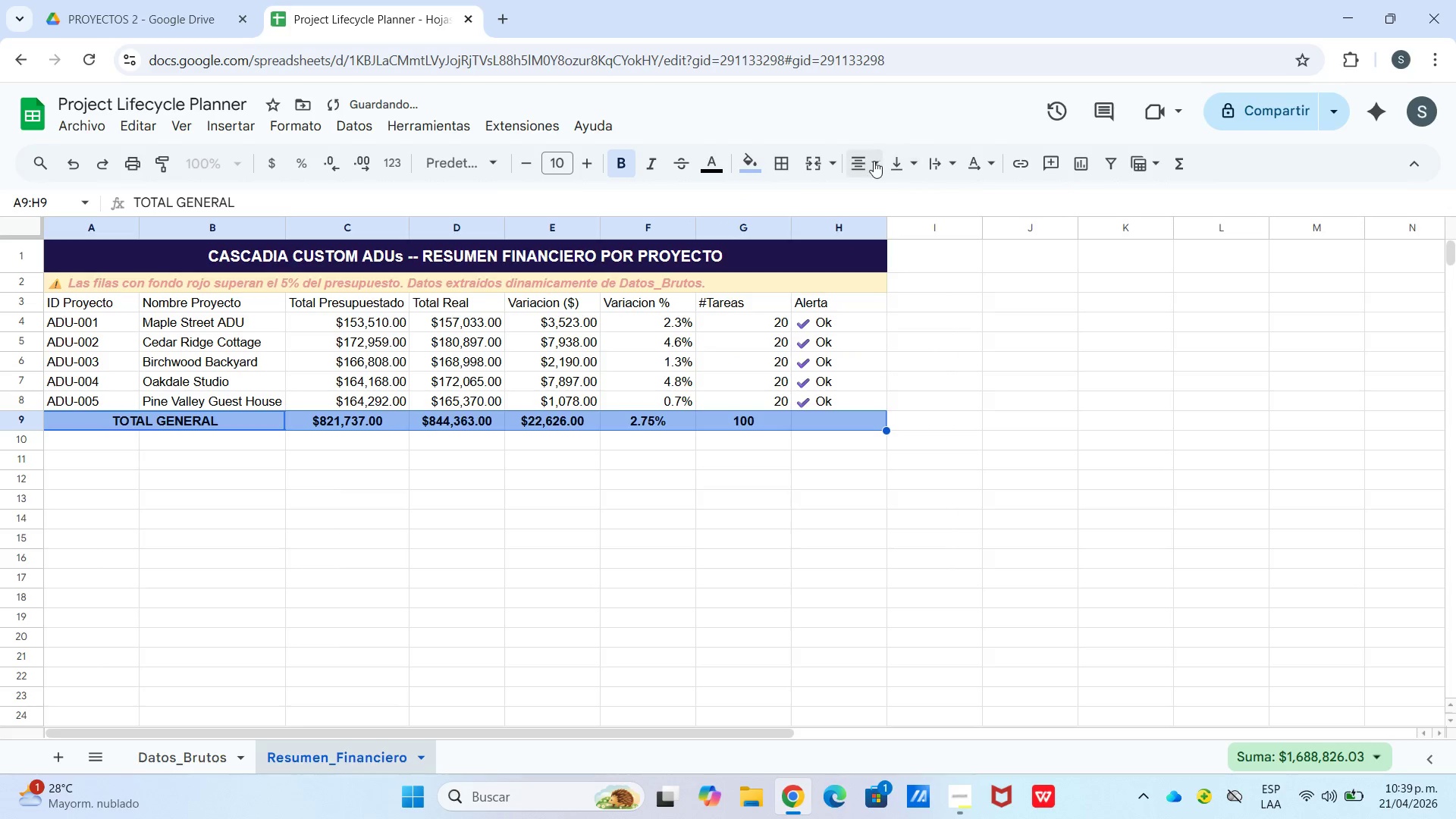 
left_click([872, 156])
 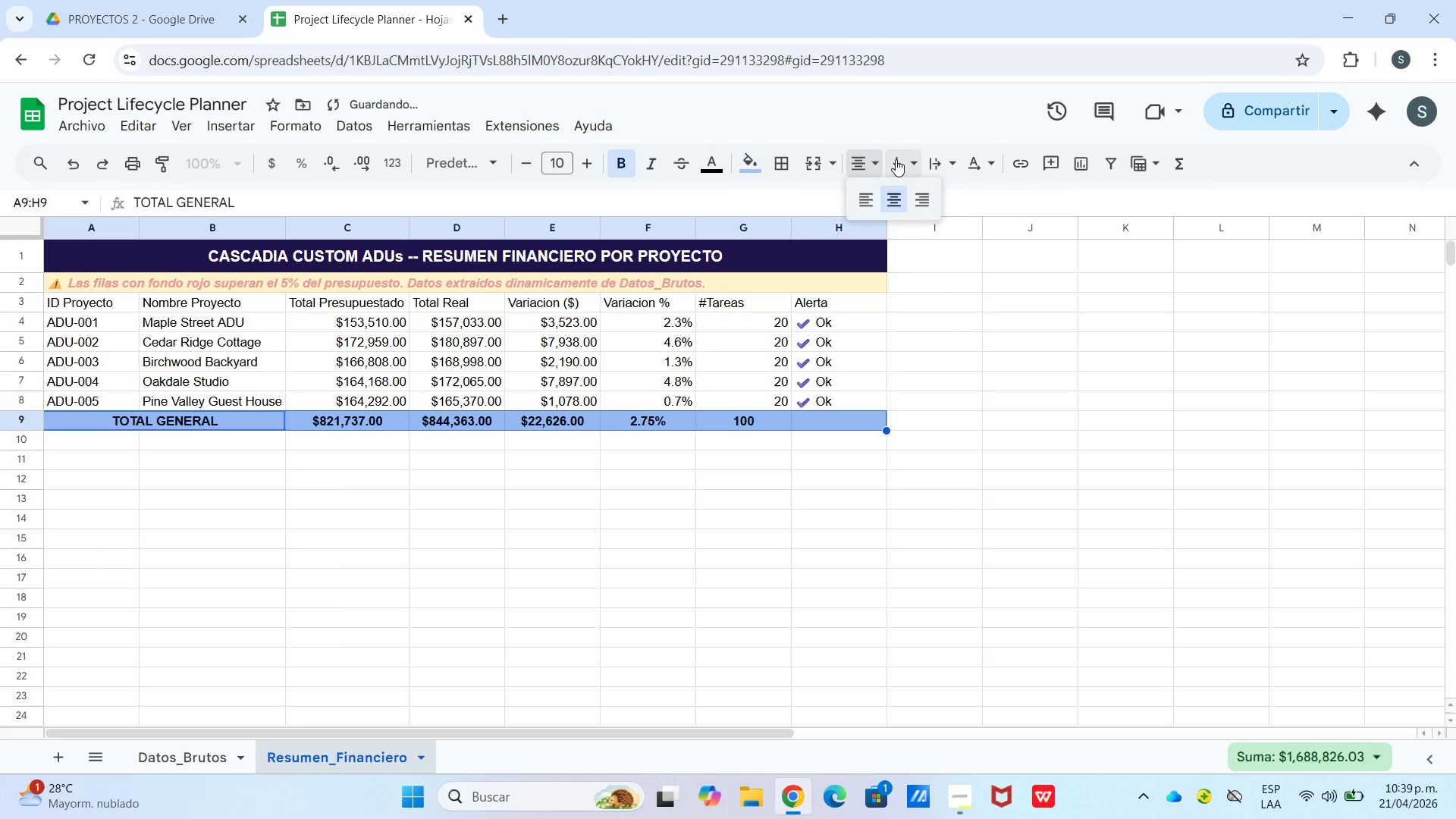 
left_click_drag(start_coordinate=[896, 160], to_coordinate=[896, 165])
 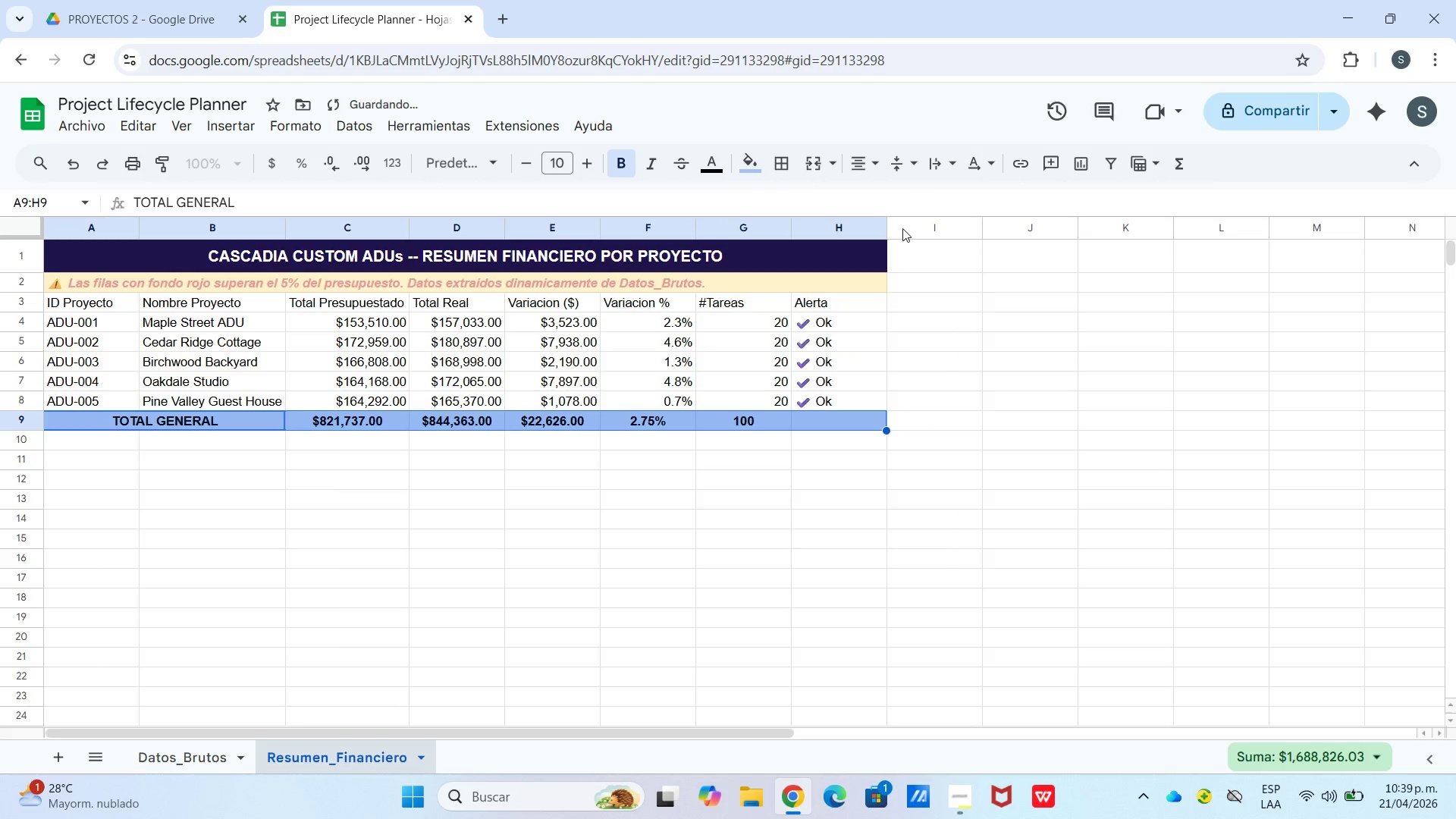 
double_click([921, 340])
 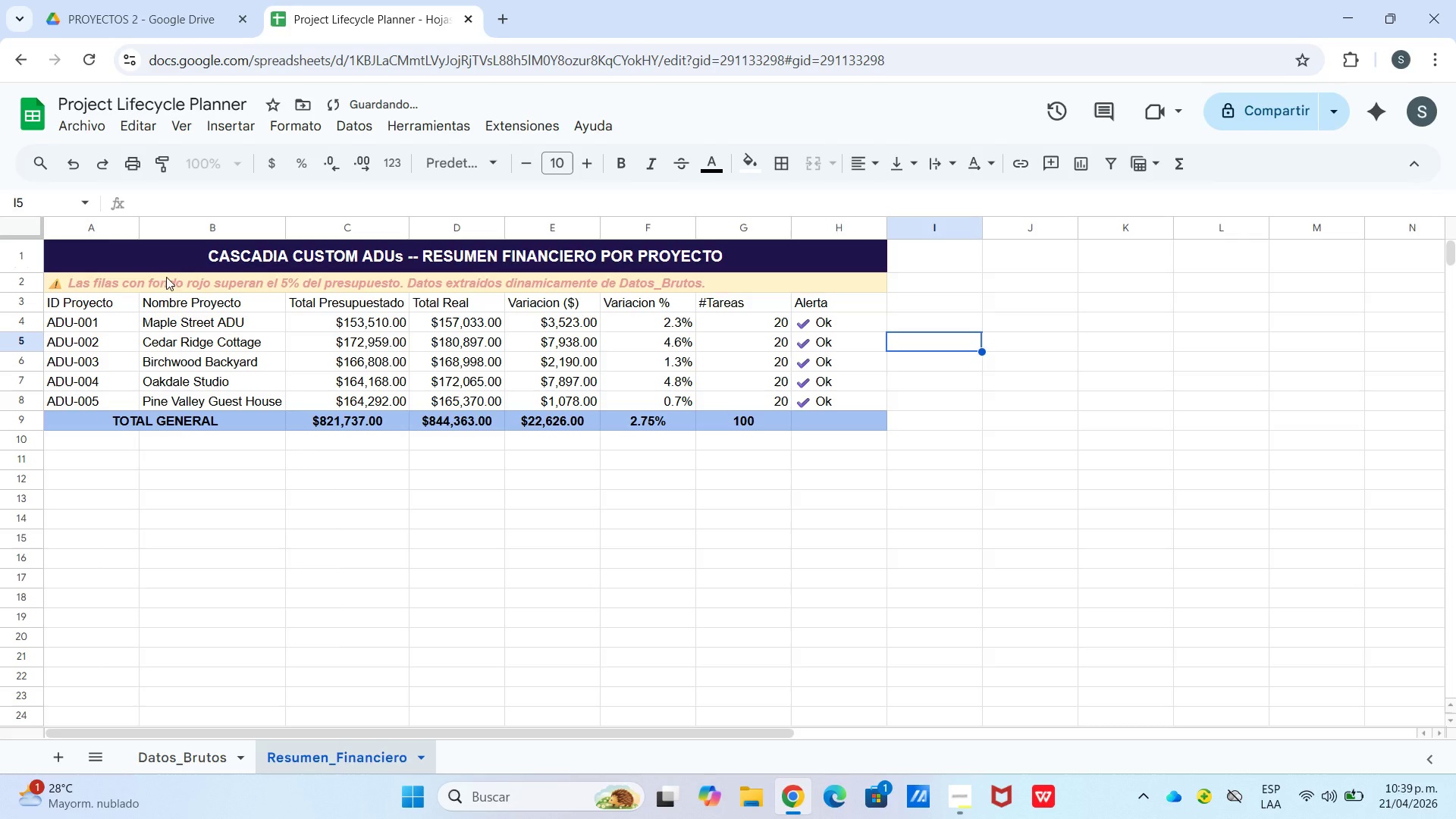 
left_click_drag(start_coordinate=[166, 264], to_coordinate=[705, 395])
 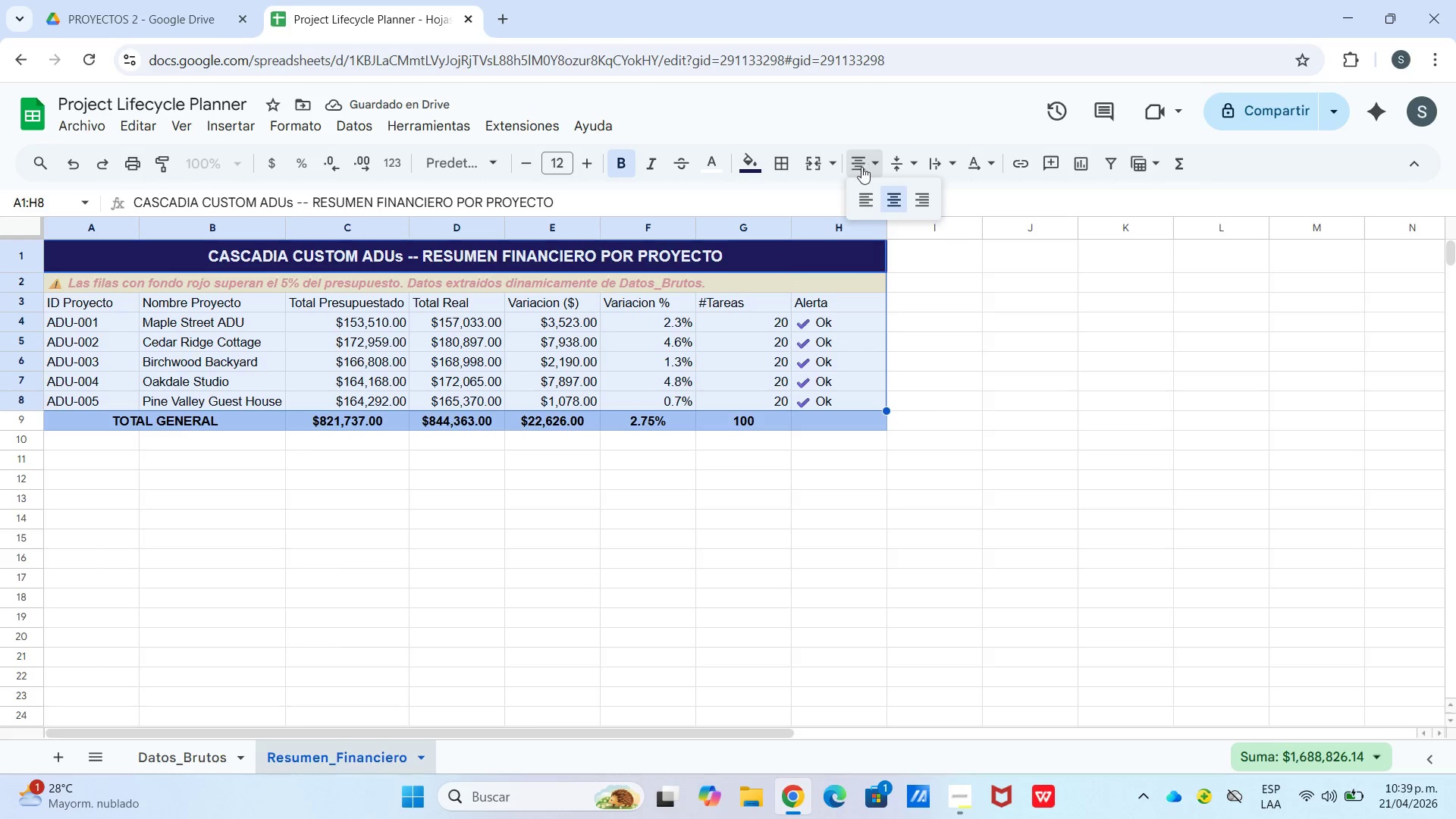 
double_click([899, 195])
 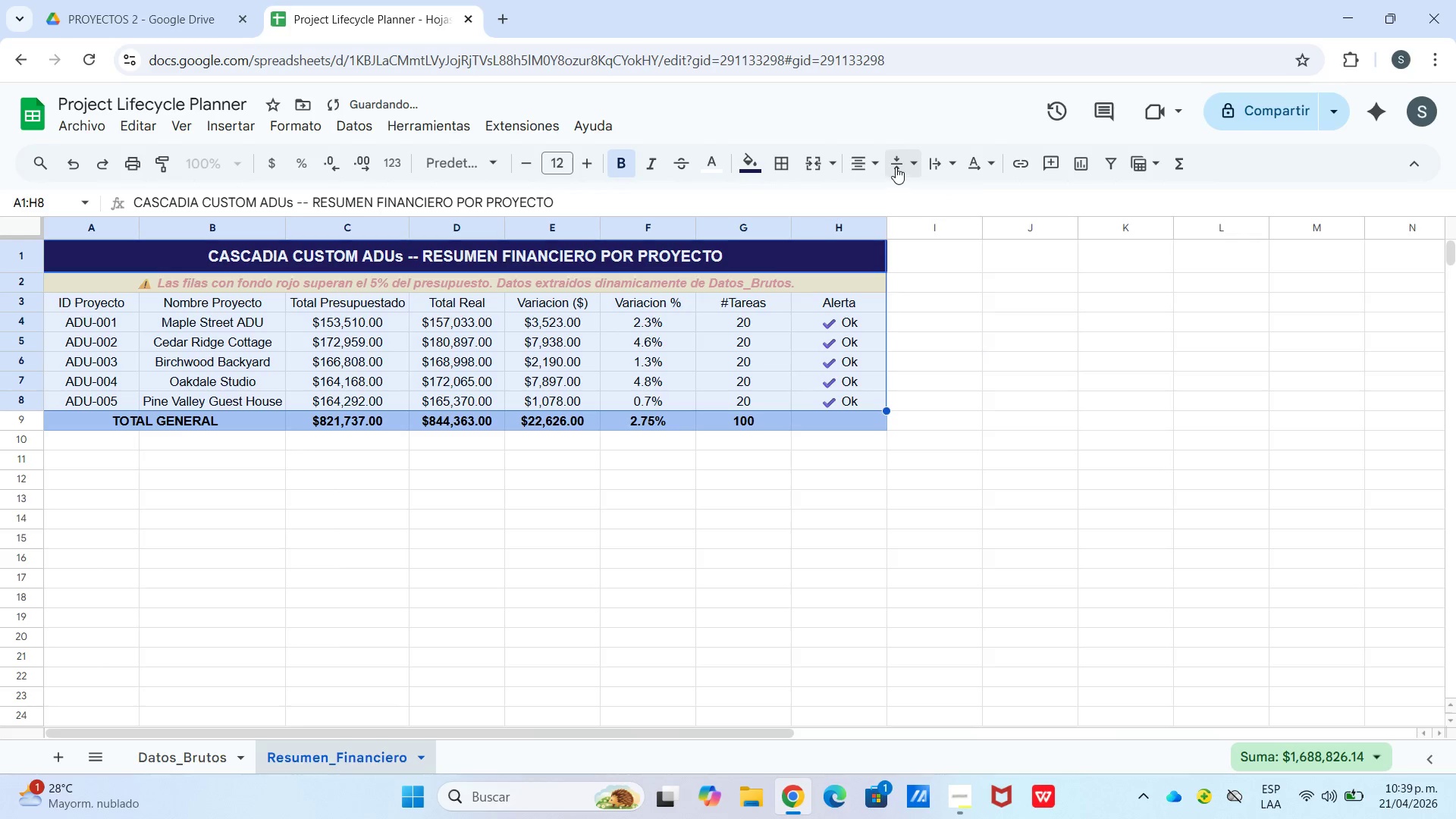 
triple_click([896, 167])
 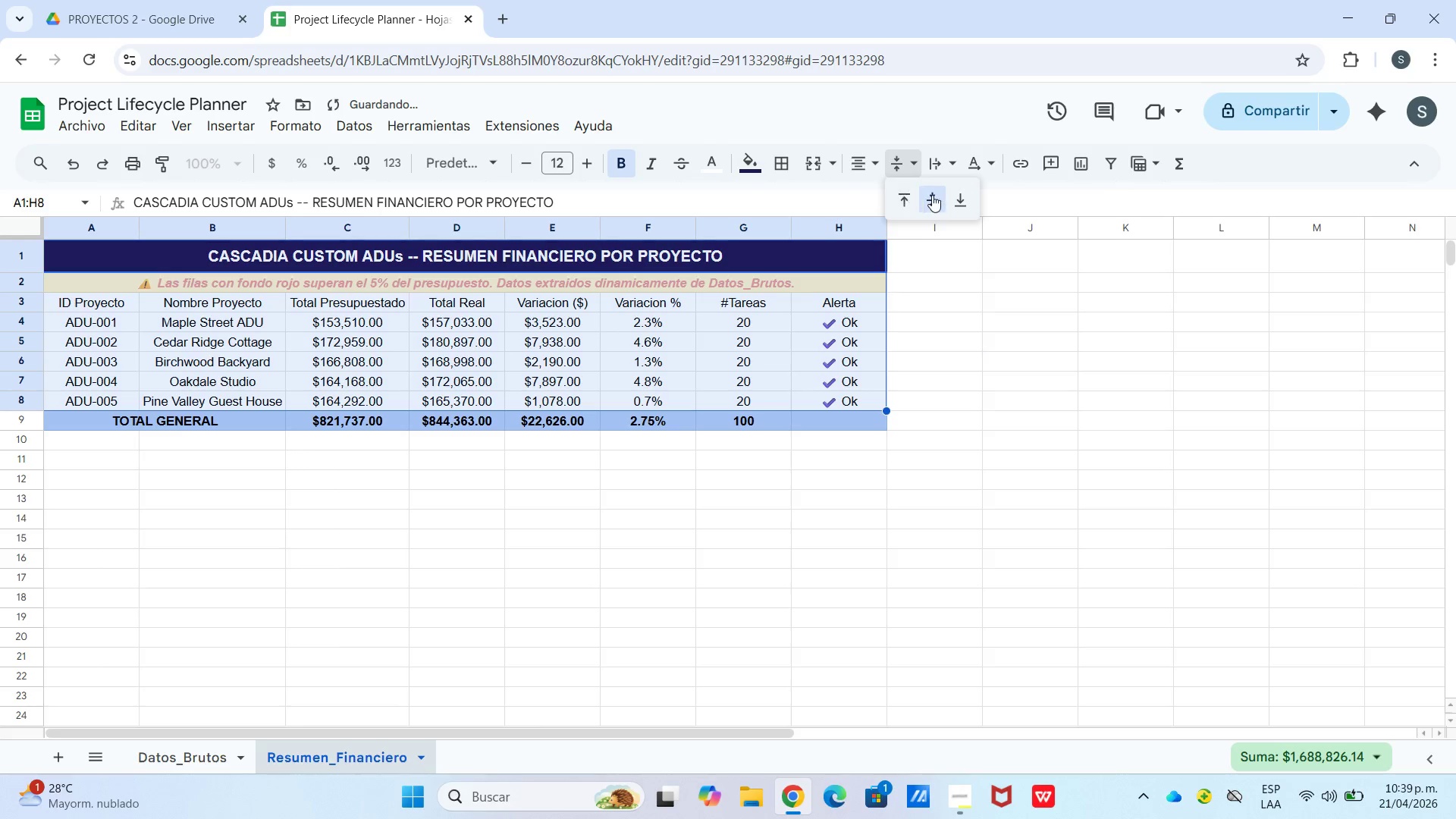 
triple_click([932, 195])
 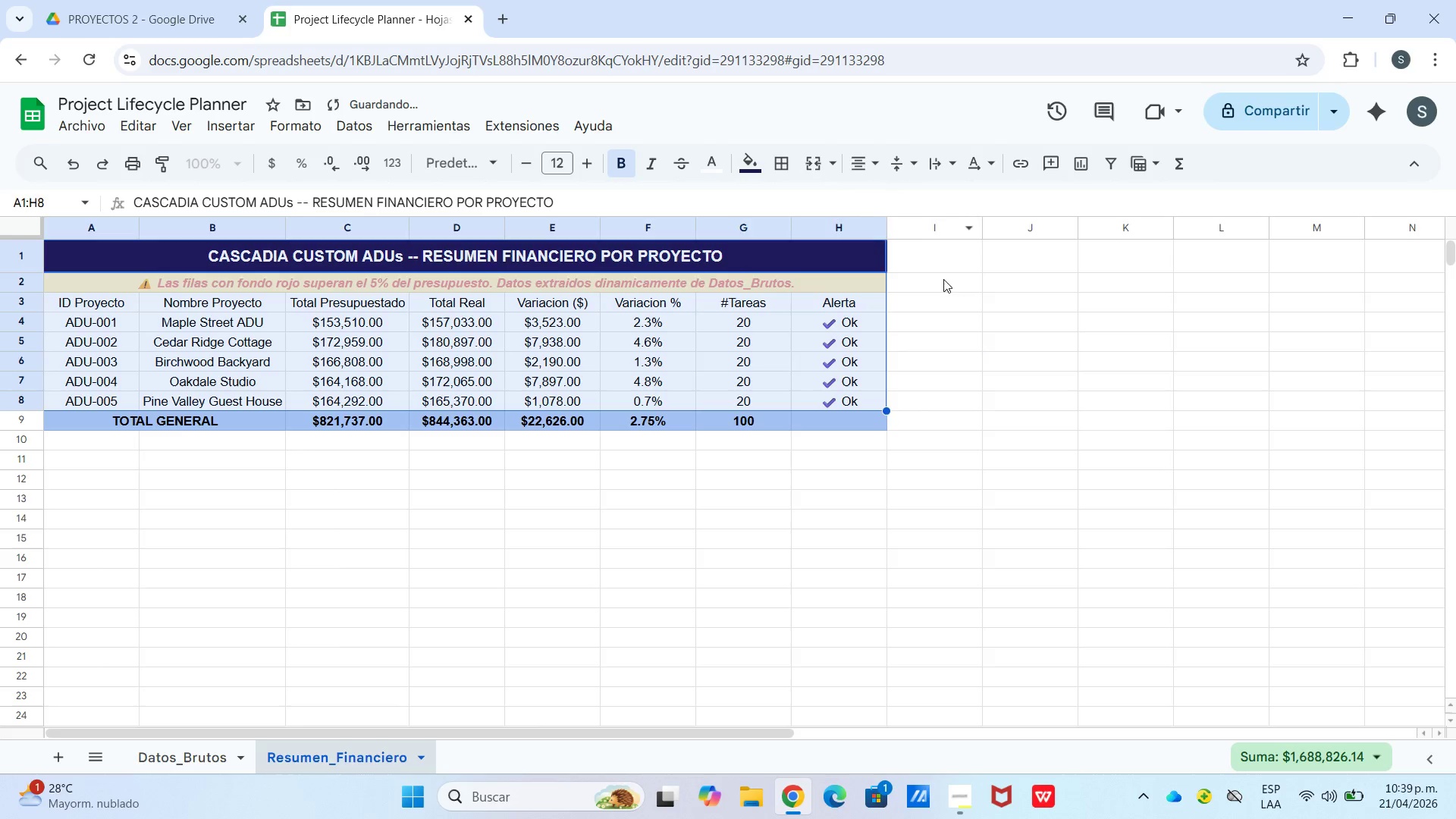 
triple_click([955, 297])
 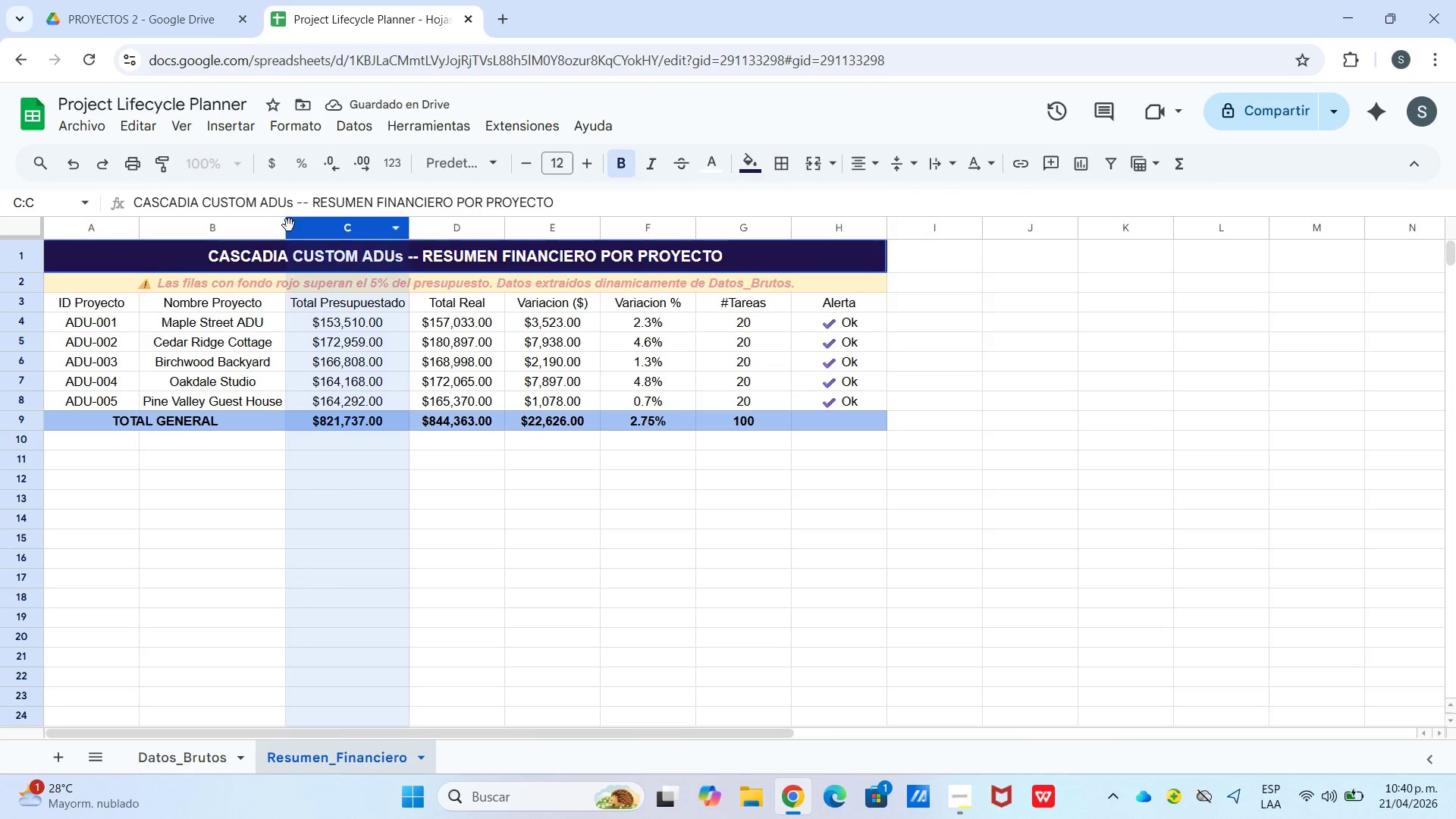 
left_click_drag(start_coordinate=[287, 225], to_coordinate=[297, 228])
 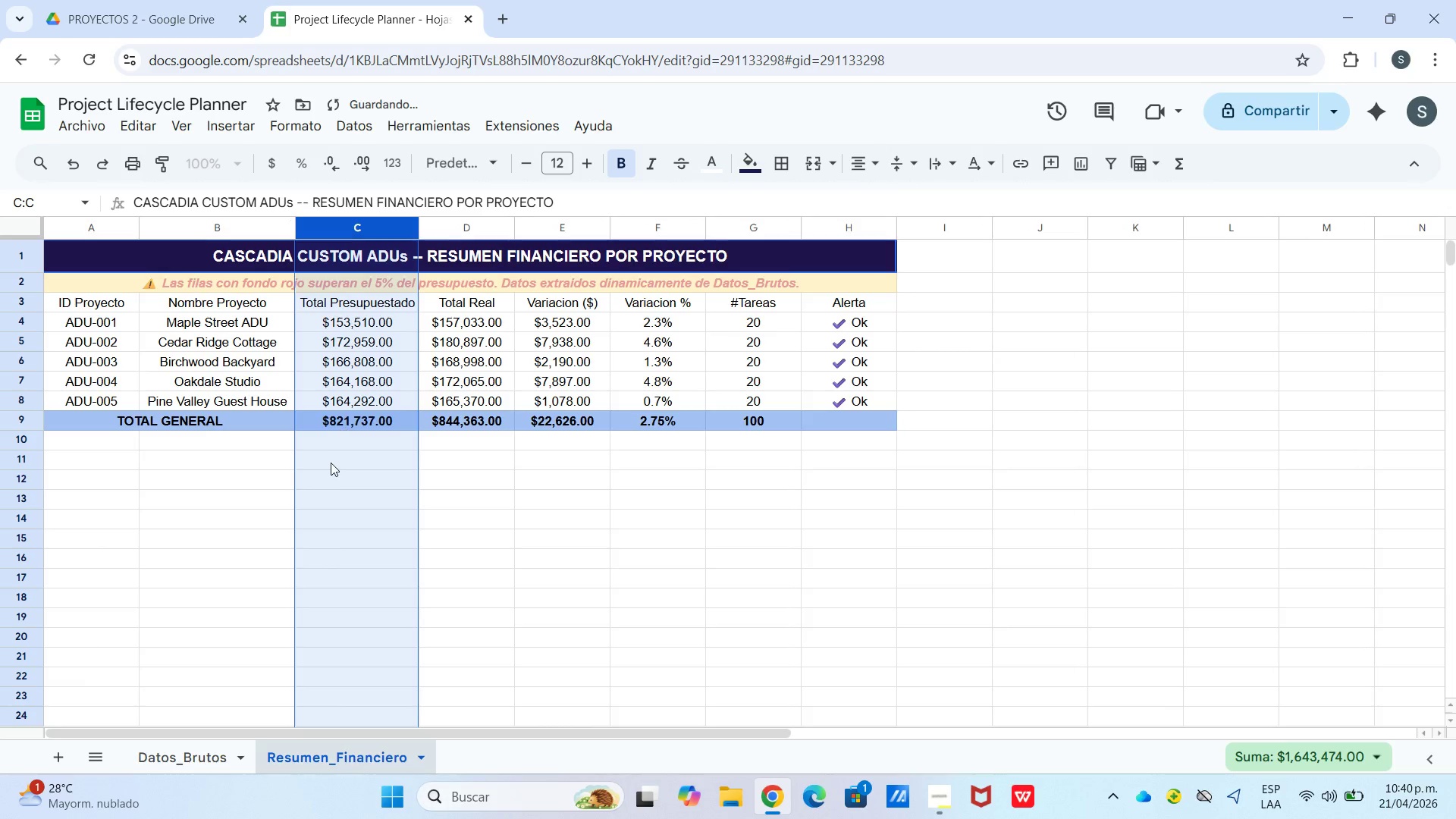 
left_click([331, 465])
 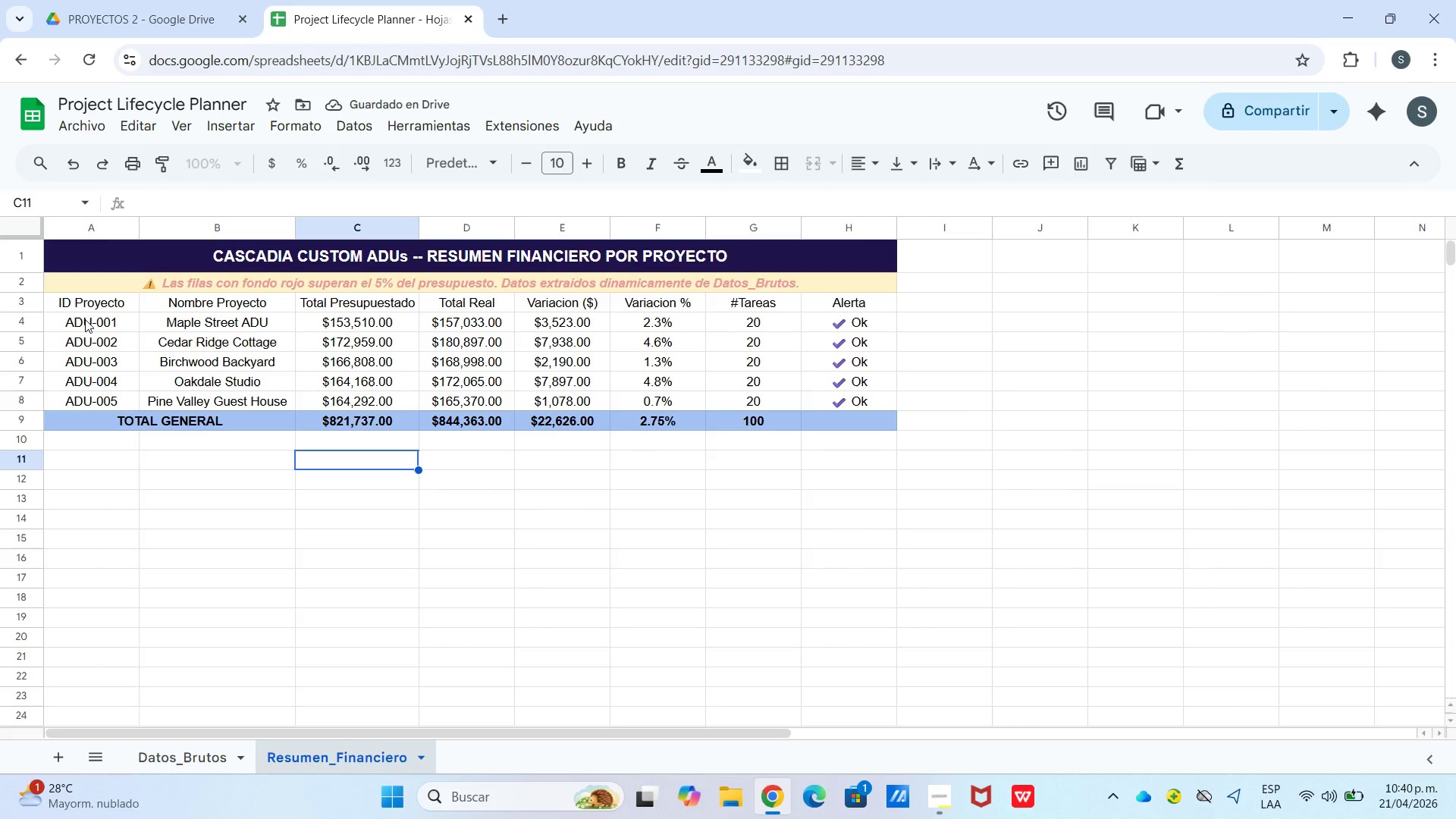 
left_click_drag(start_coordinate=[78, 299], to_coordinate=[855, 306])
 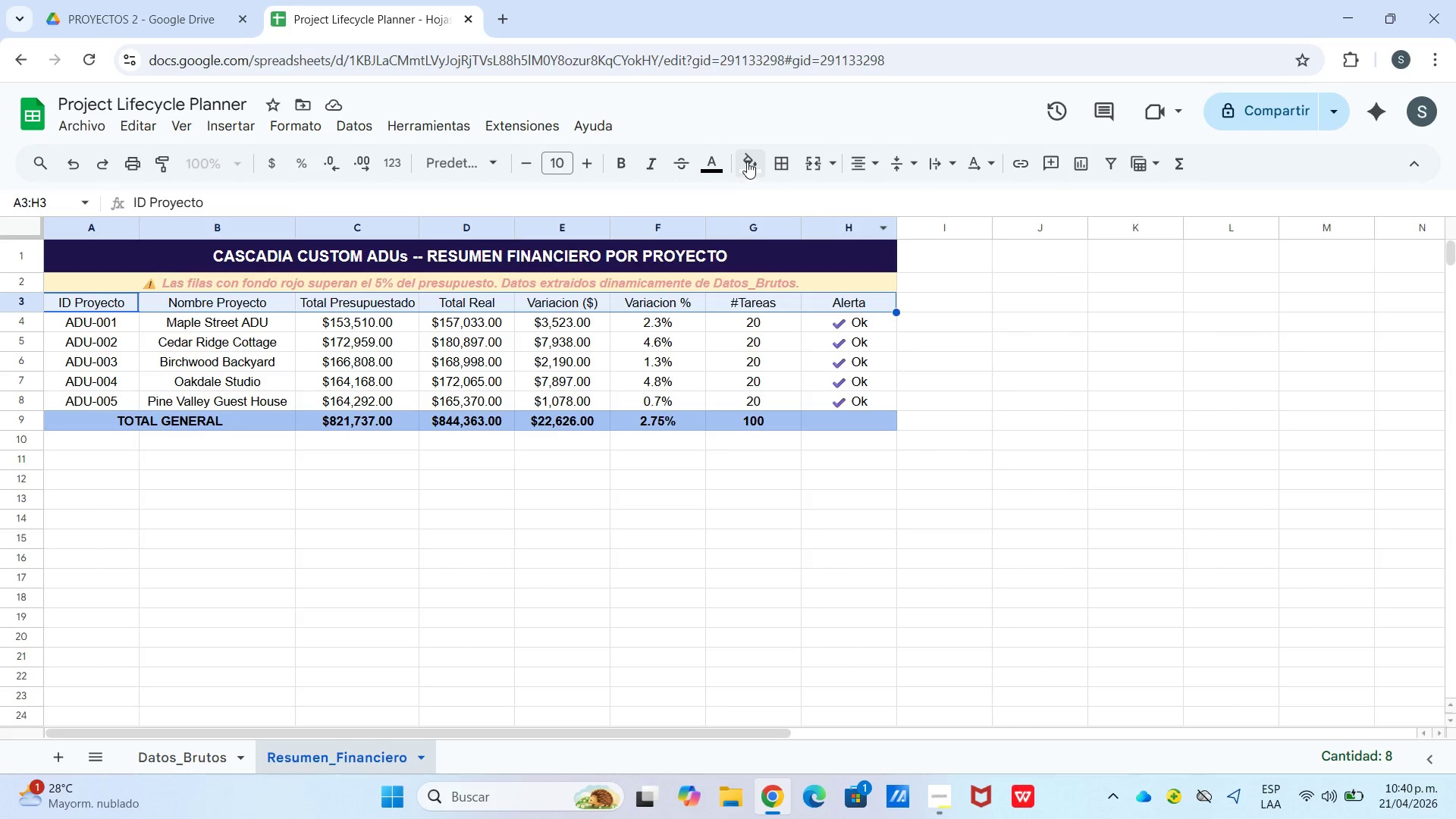 
left_click_drag(start_coordinate=[747, 162], to_coordinate=[756, 158])
 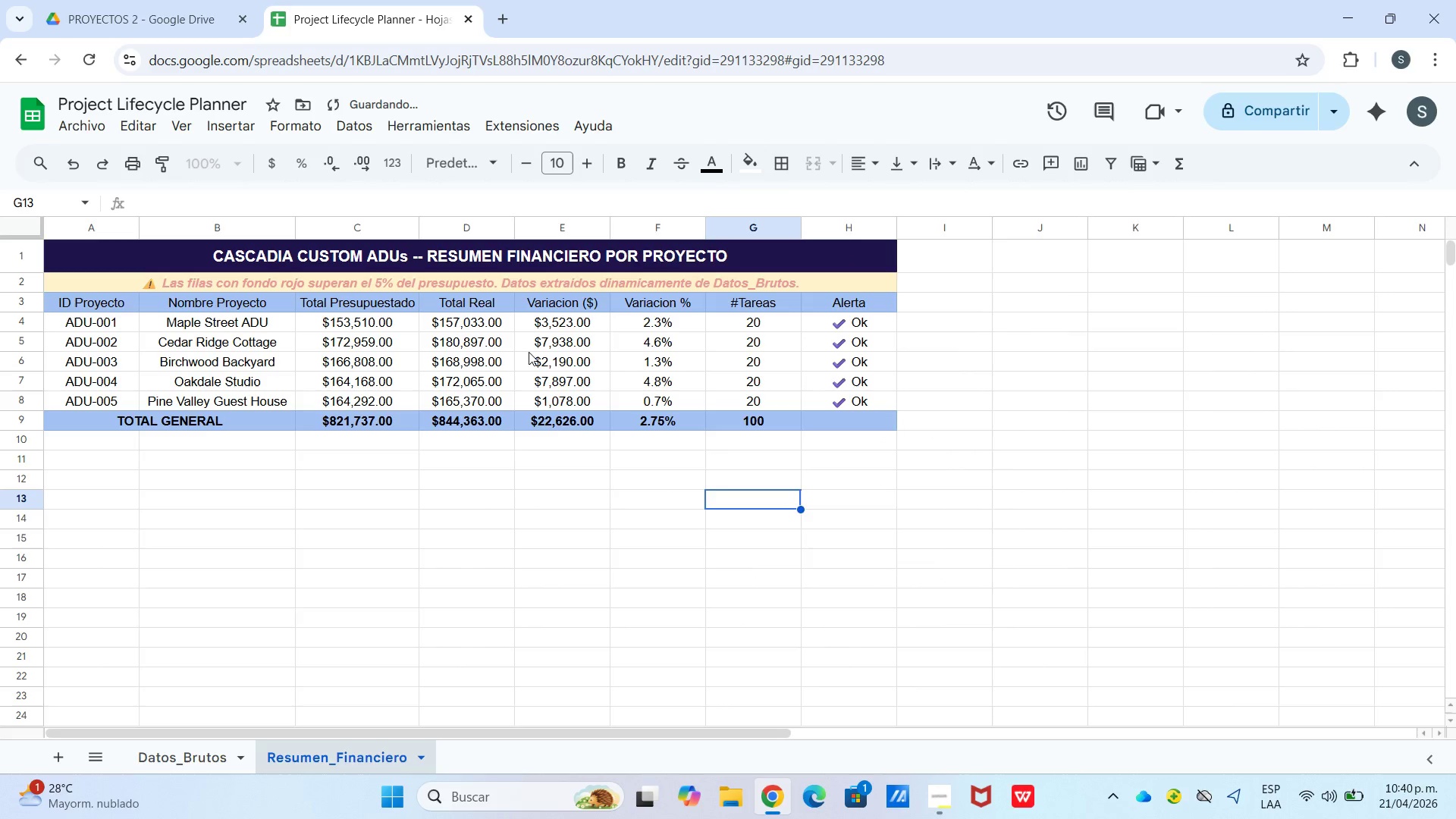 
left_click_drag(start_coordinate=[94, 299], to_coordinate=[827, 299])
 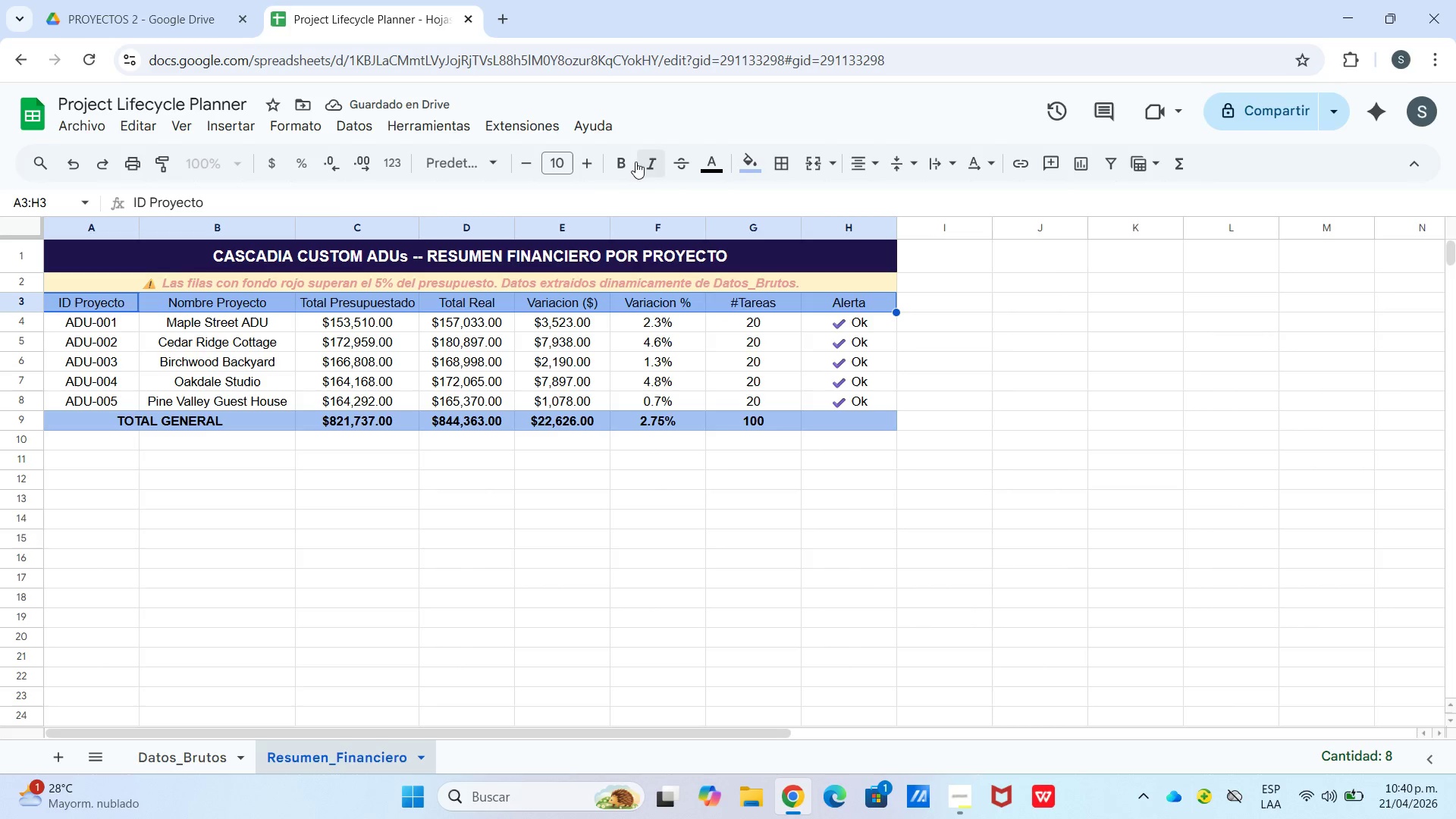 
left_click([630, 162])
 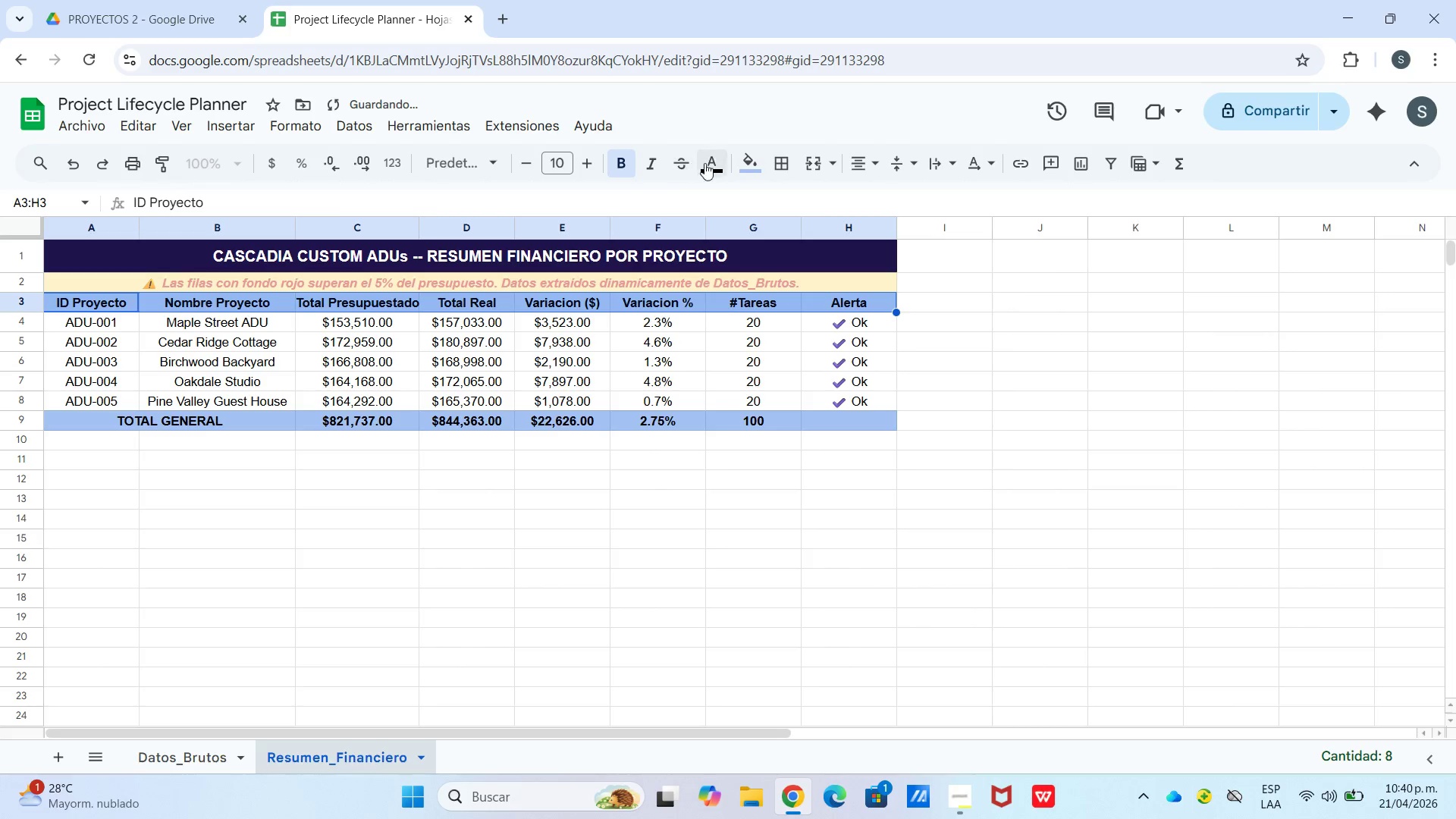 
left_click([711, 163])
 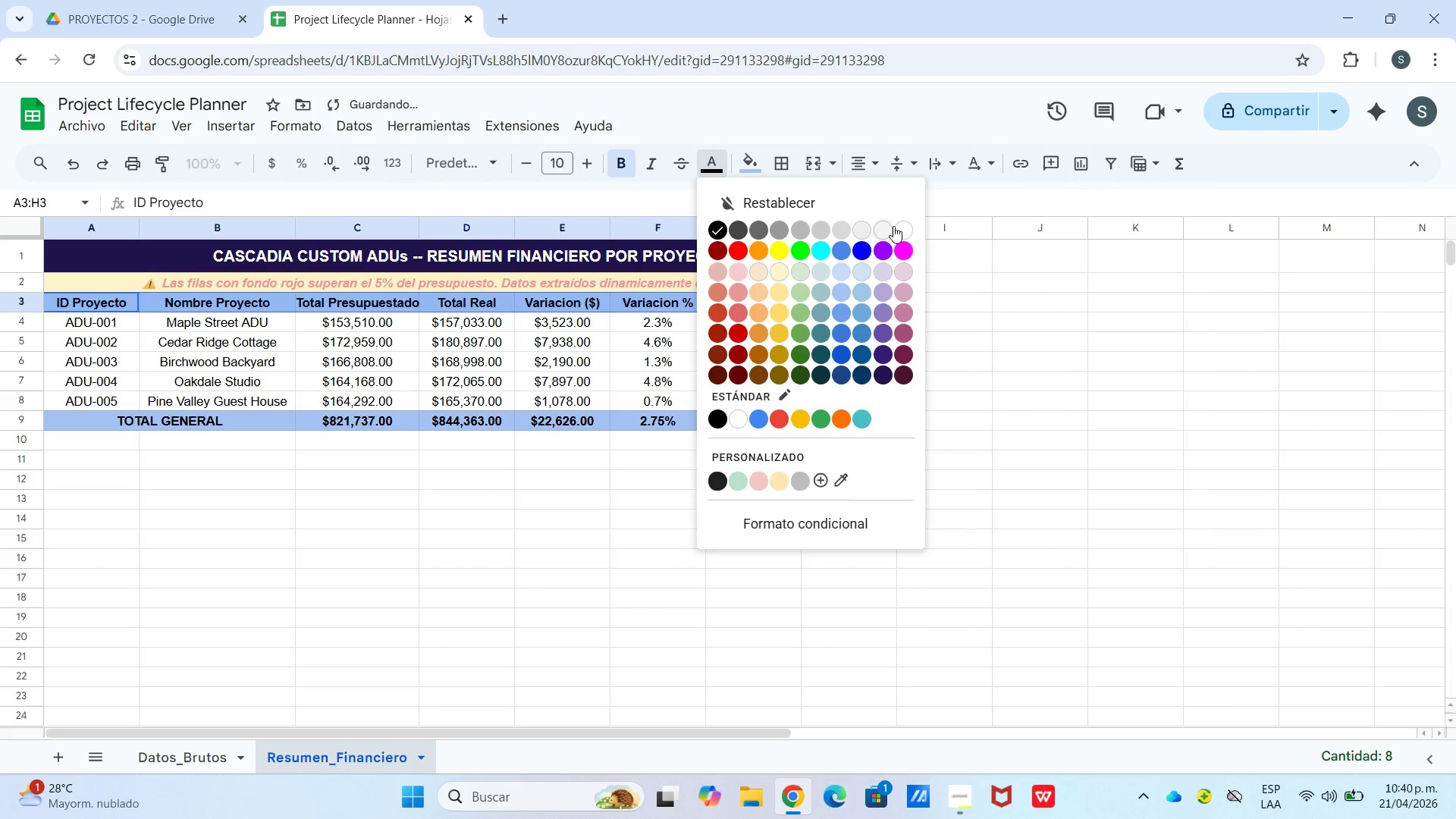 
left_click([902, 226])
 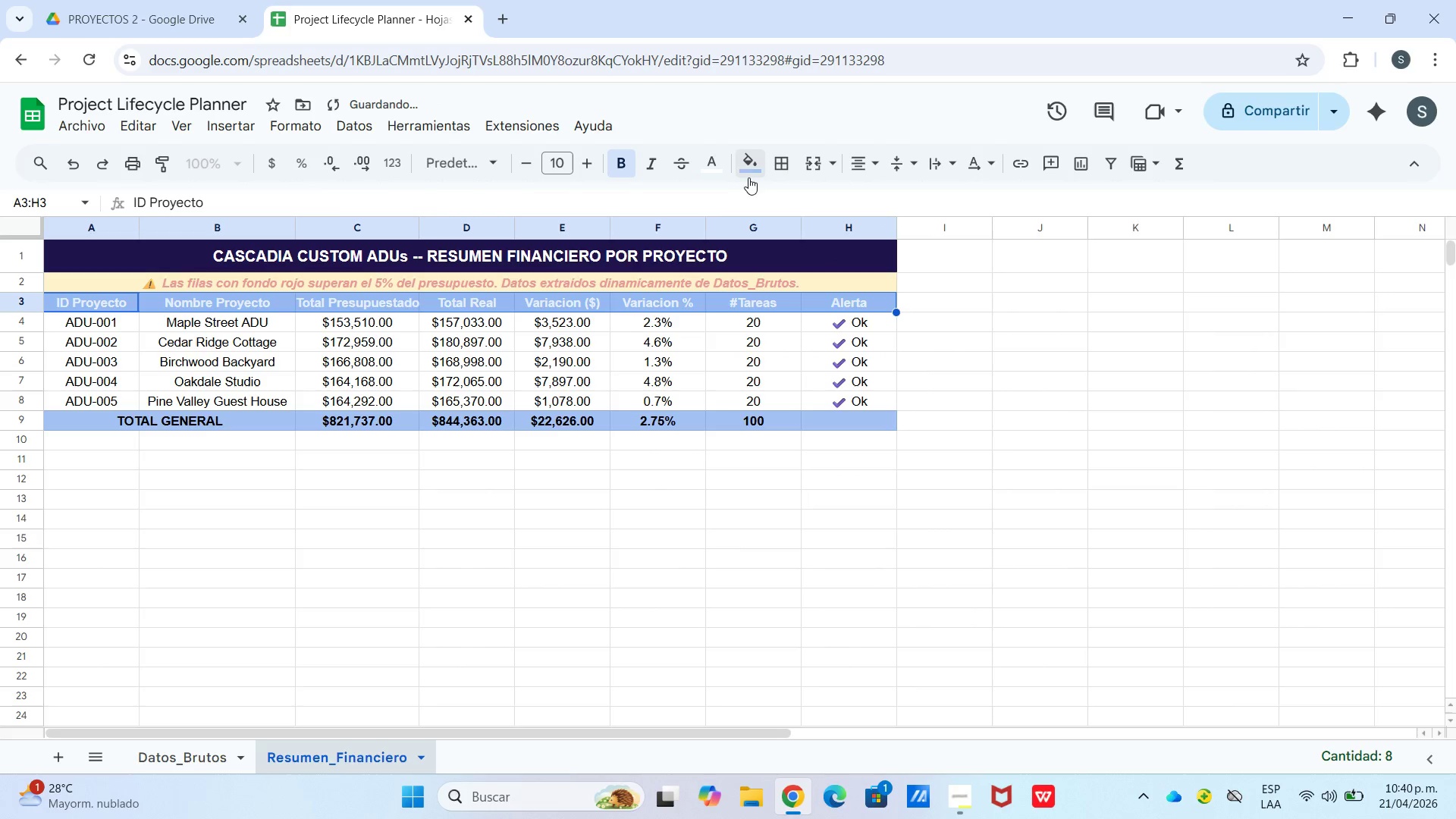 
left_click([756, 165])
 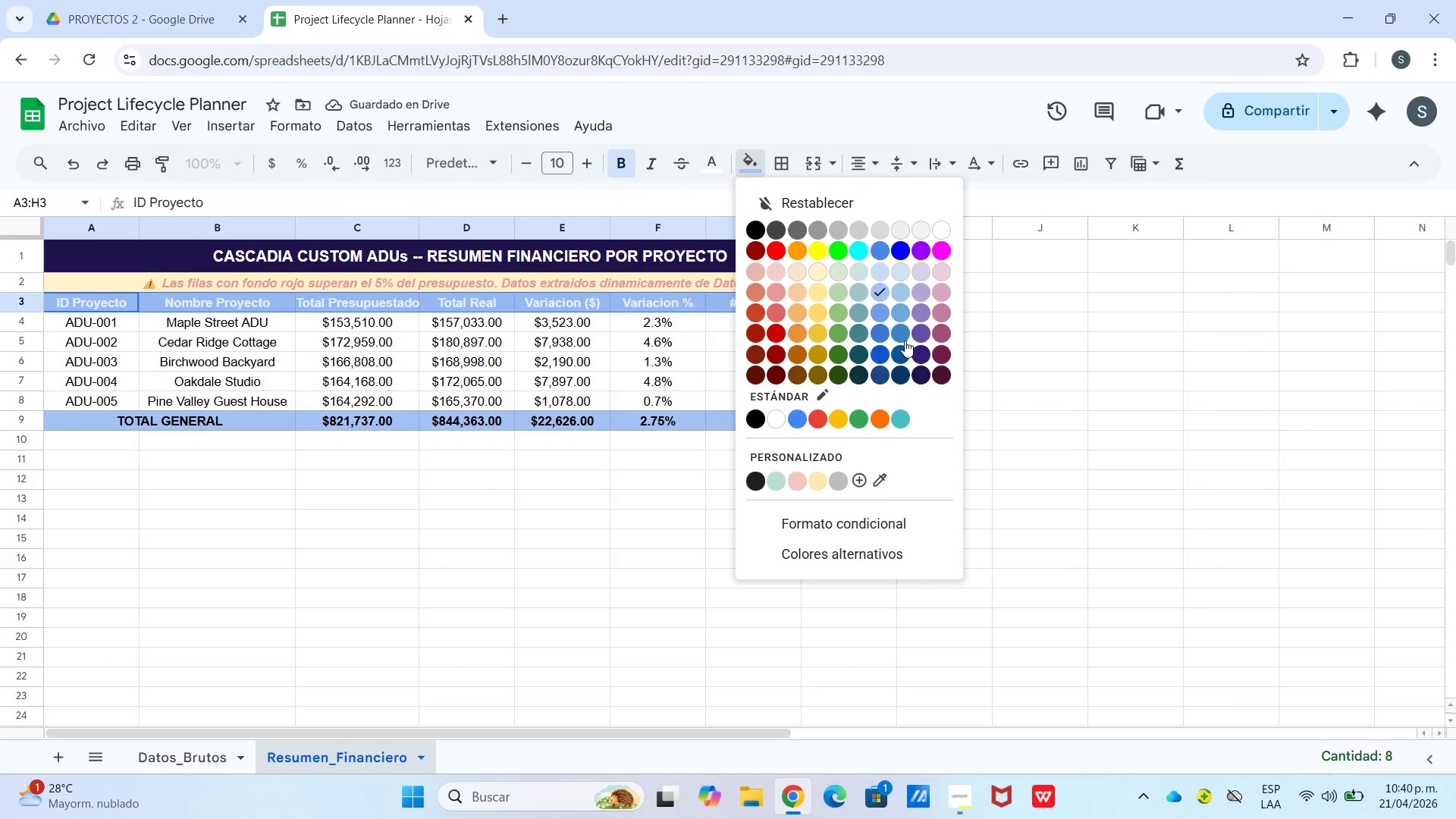 
left_click([882, 330])
 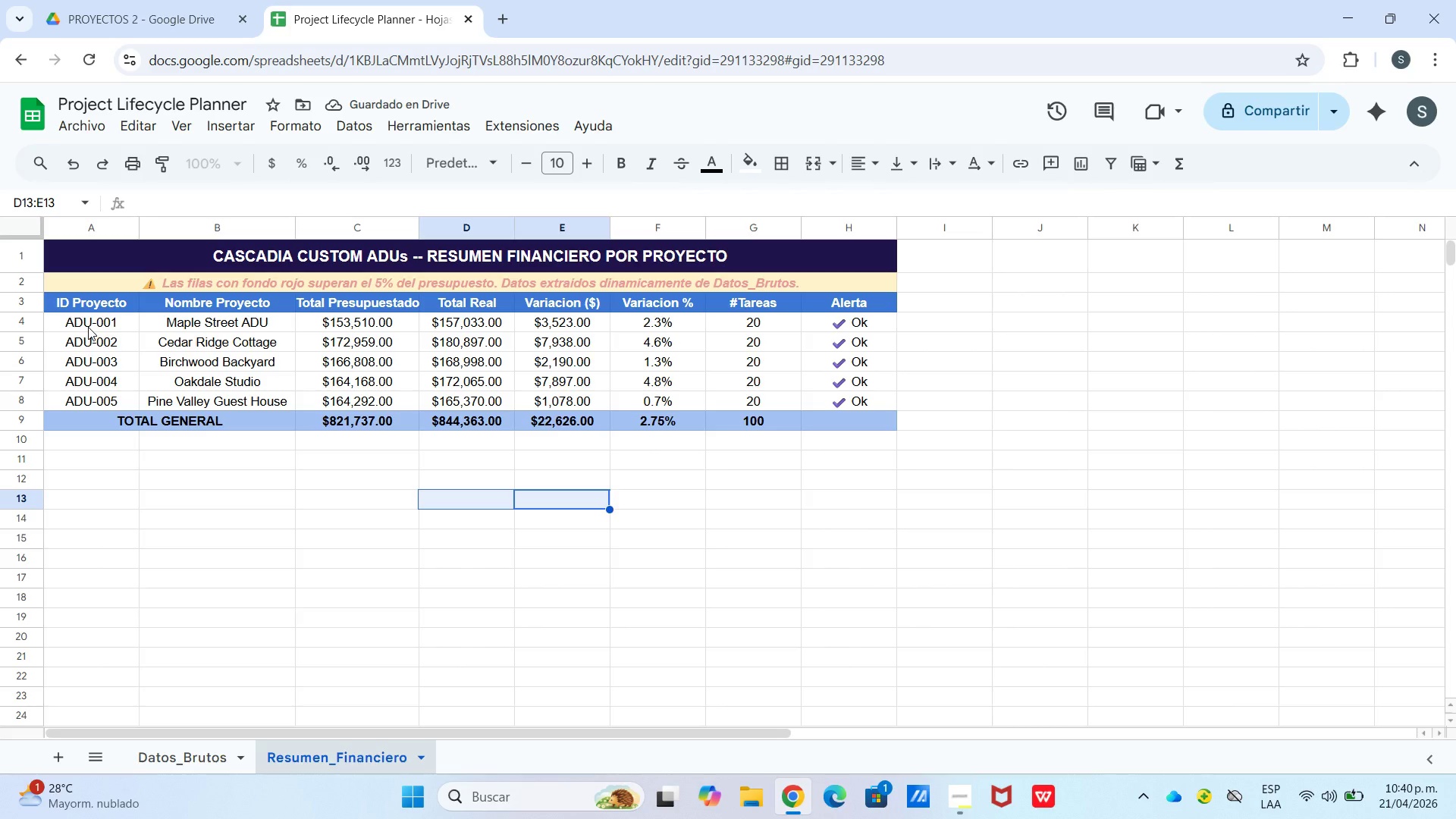 
left_click_drag(start_coordinate=[88, 347], to_coordinate=[834, 350])
 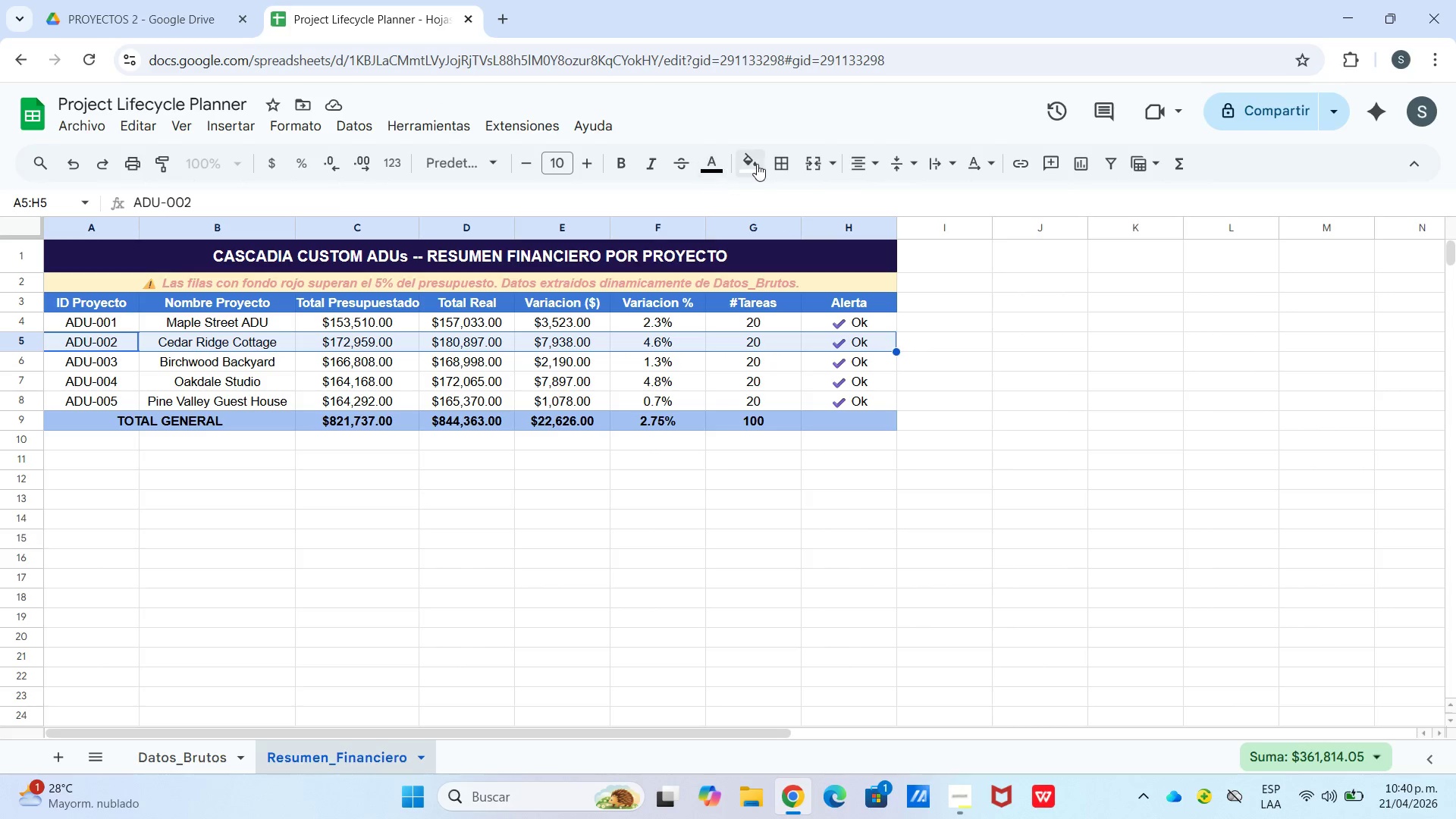 
left_click([758, 162])
 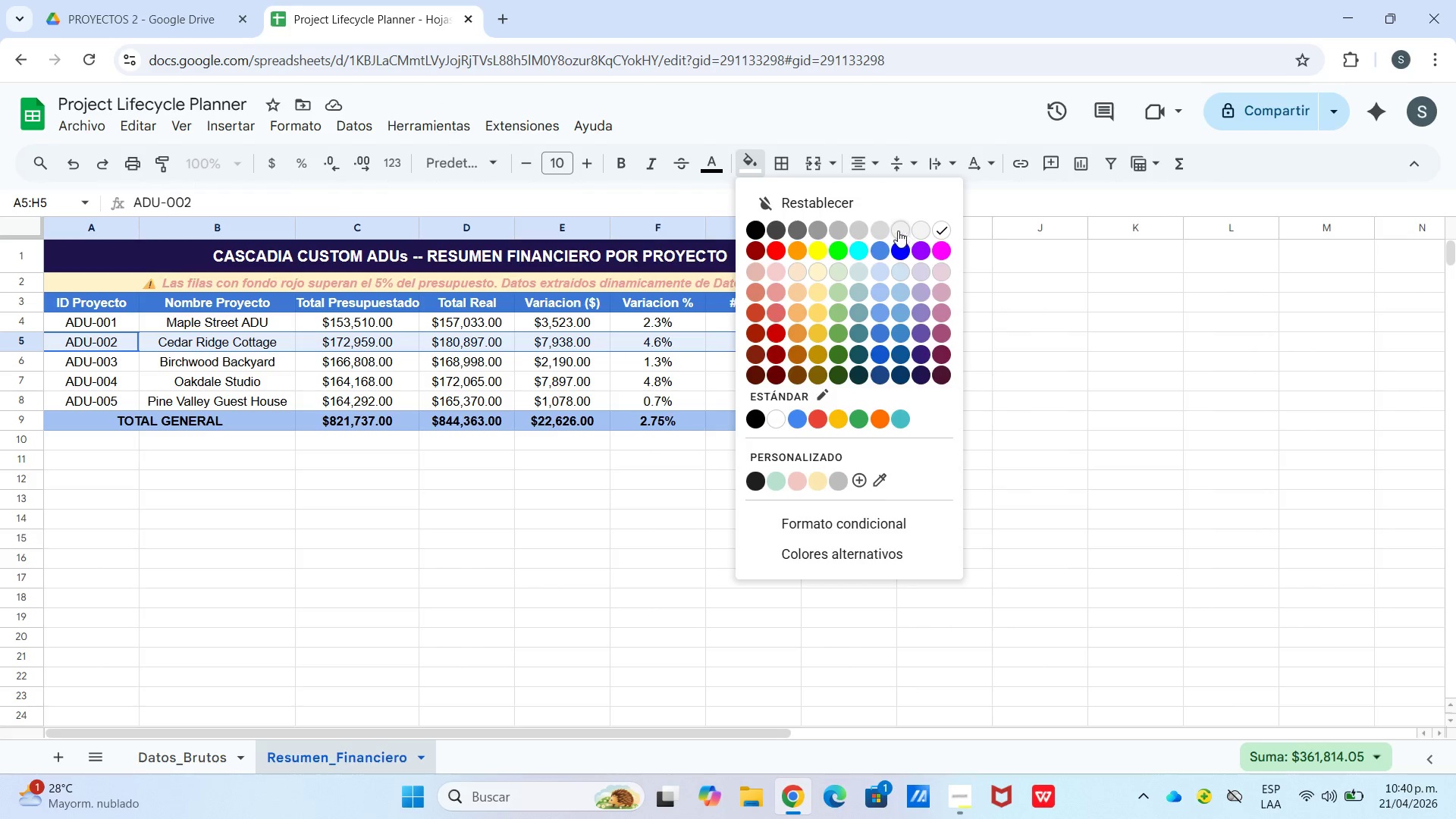 
left_click([880, 226])
 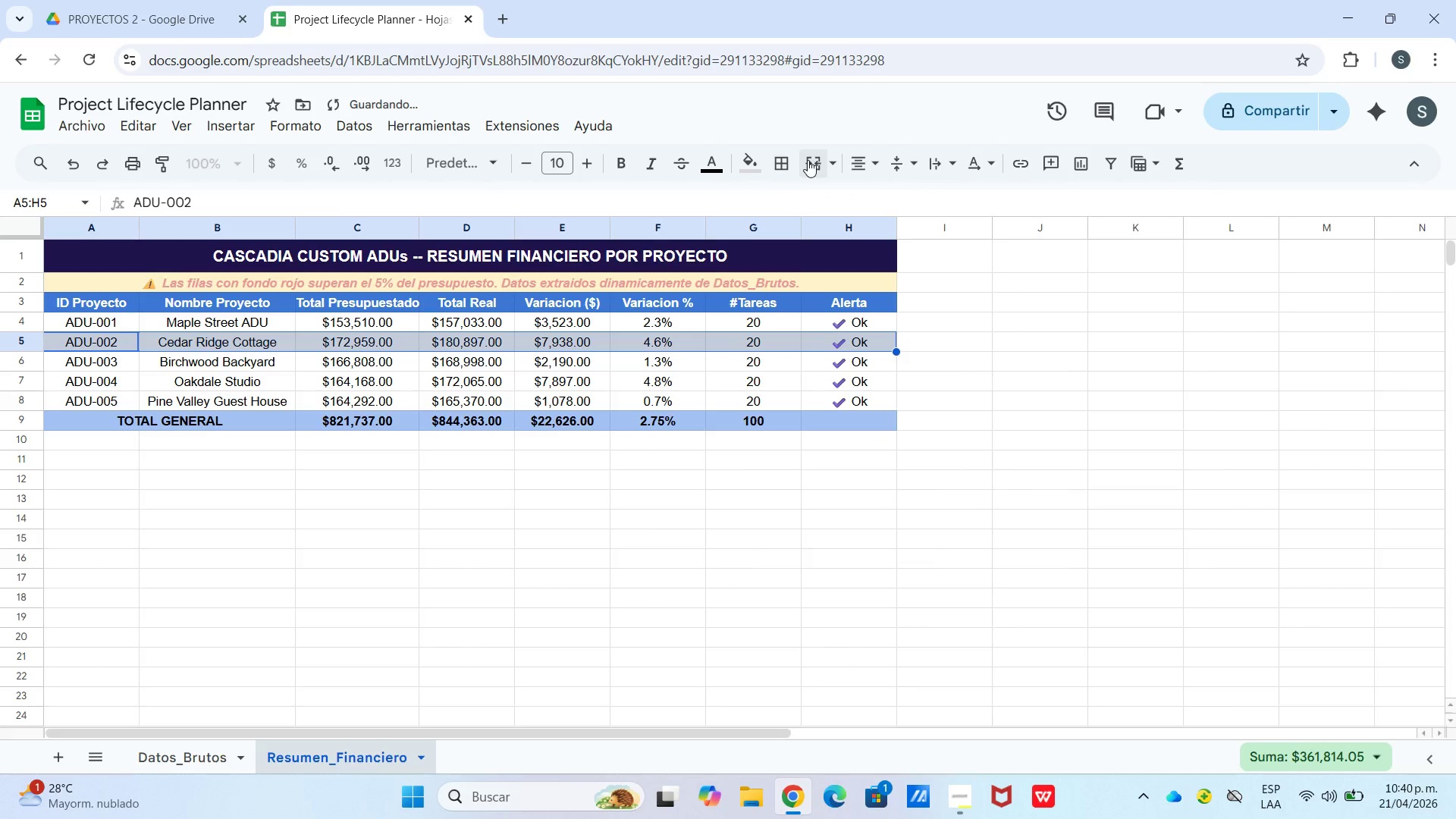 
left_click_drag(start_coordinate=[756, 166], to_coordinate=[755, 171])
 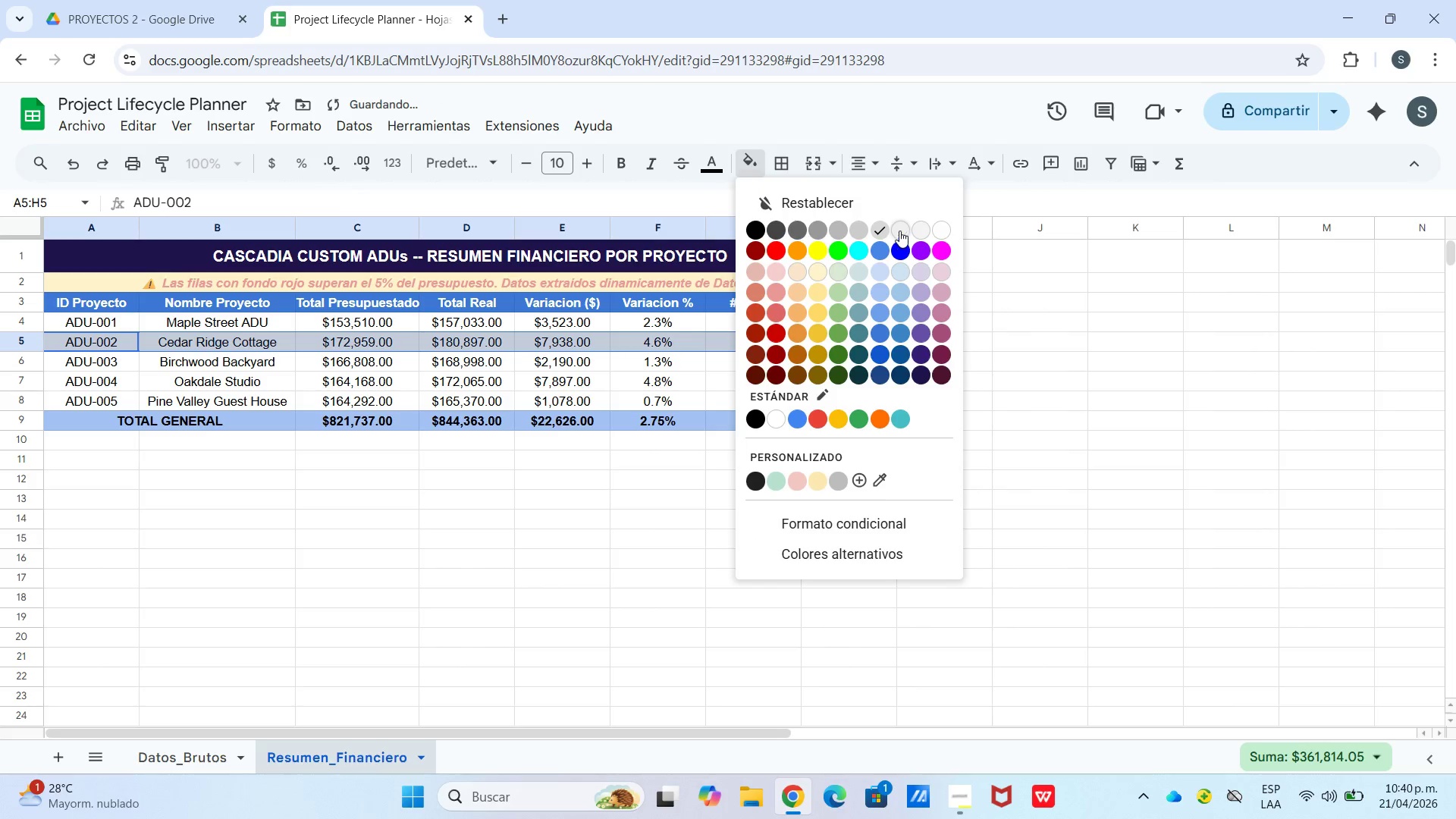 
left_click_drag(start_coordinate=[899, 231], to_coordinate=[893, 231])
 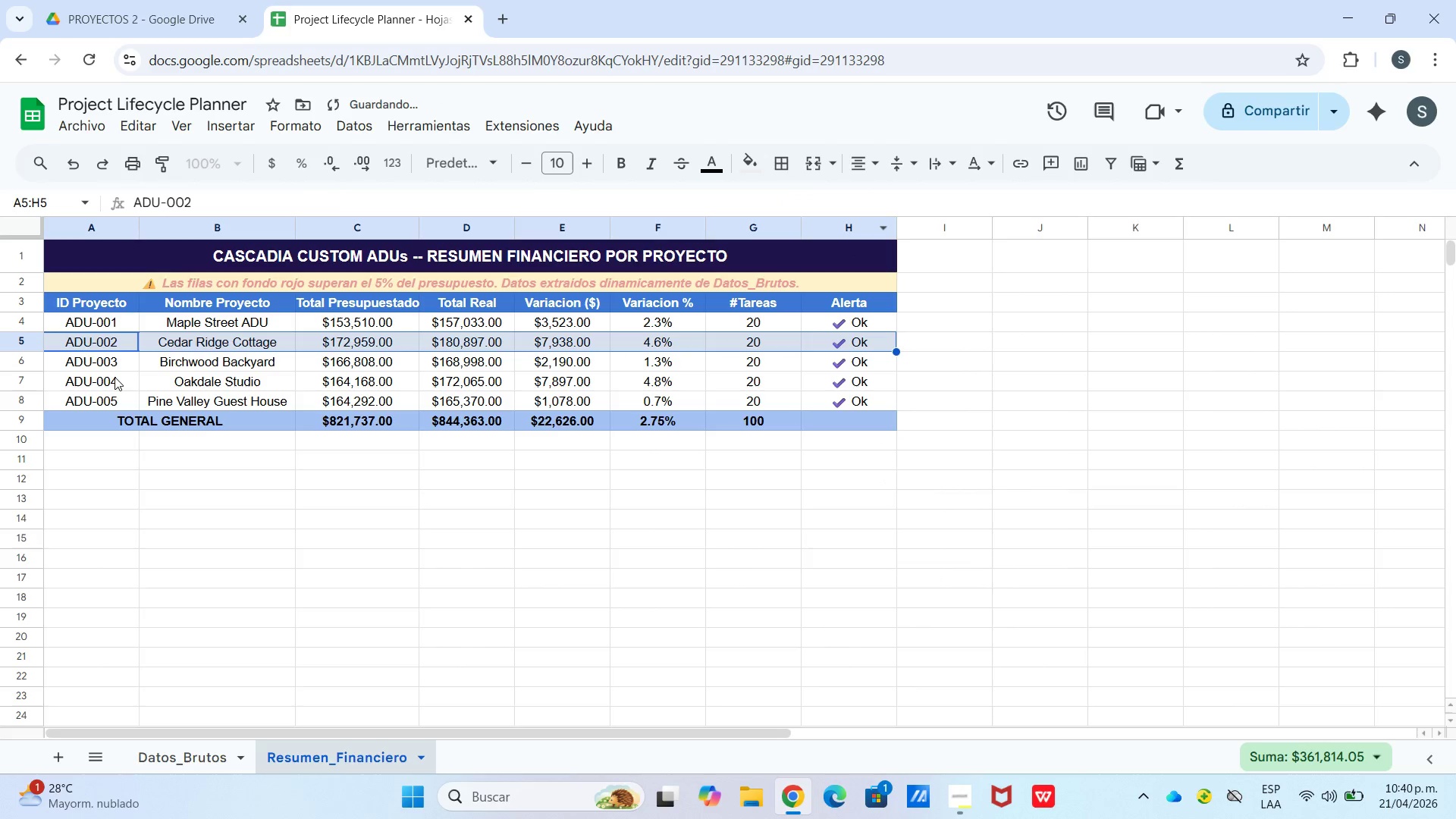 
left_click([113, 378])
 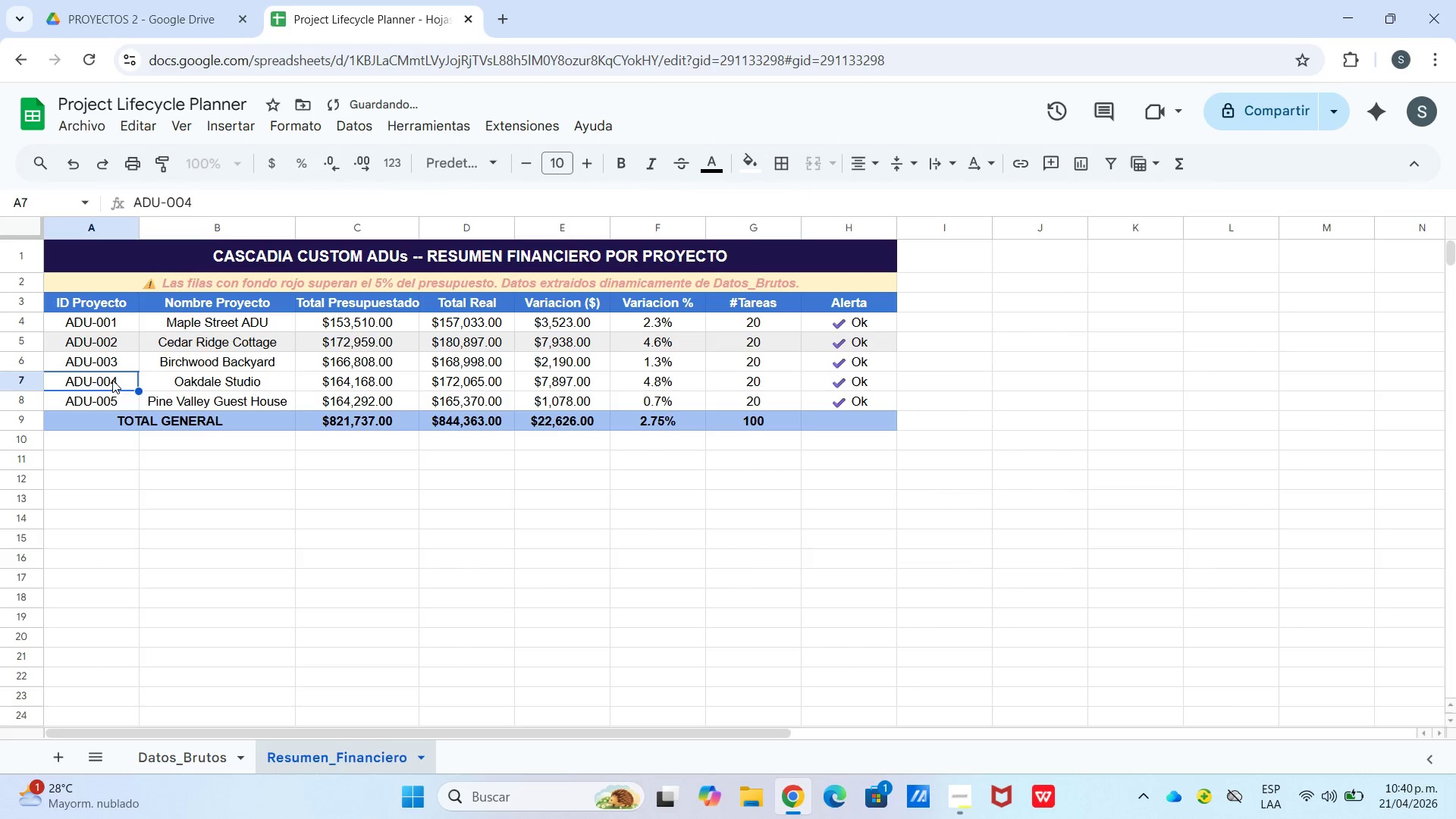 
left_click_drag(start_coordinate=[112, 380], to_coordinate=[818, 377])
 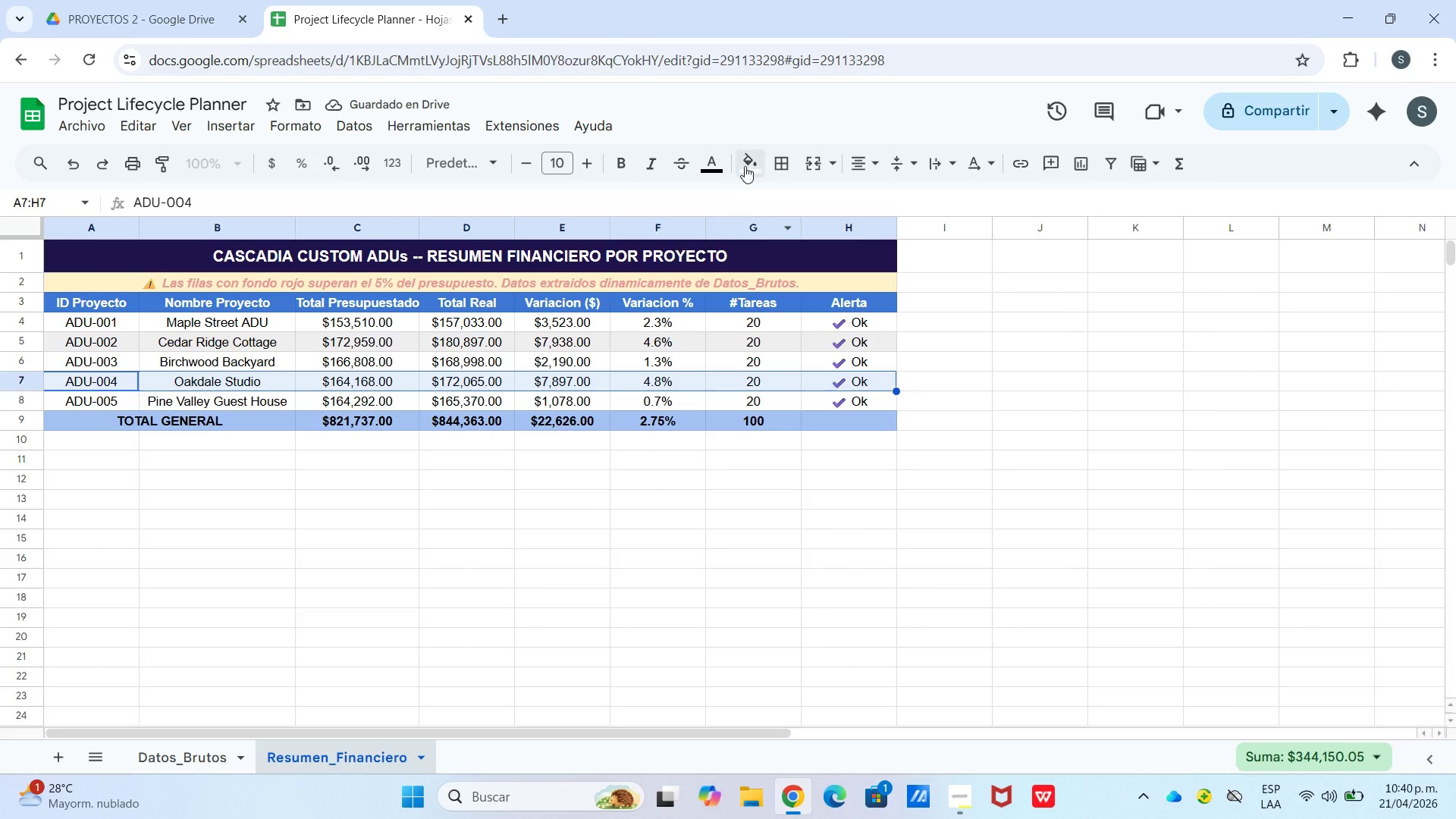 
left_click([746, 162])
 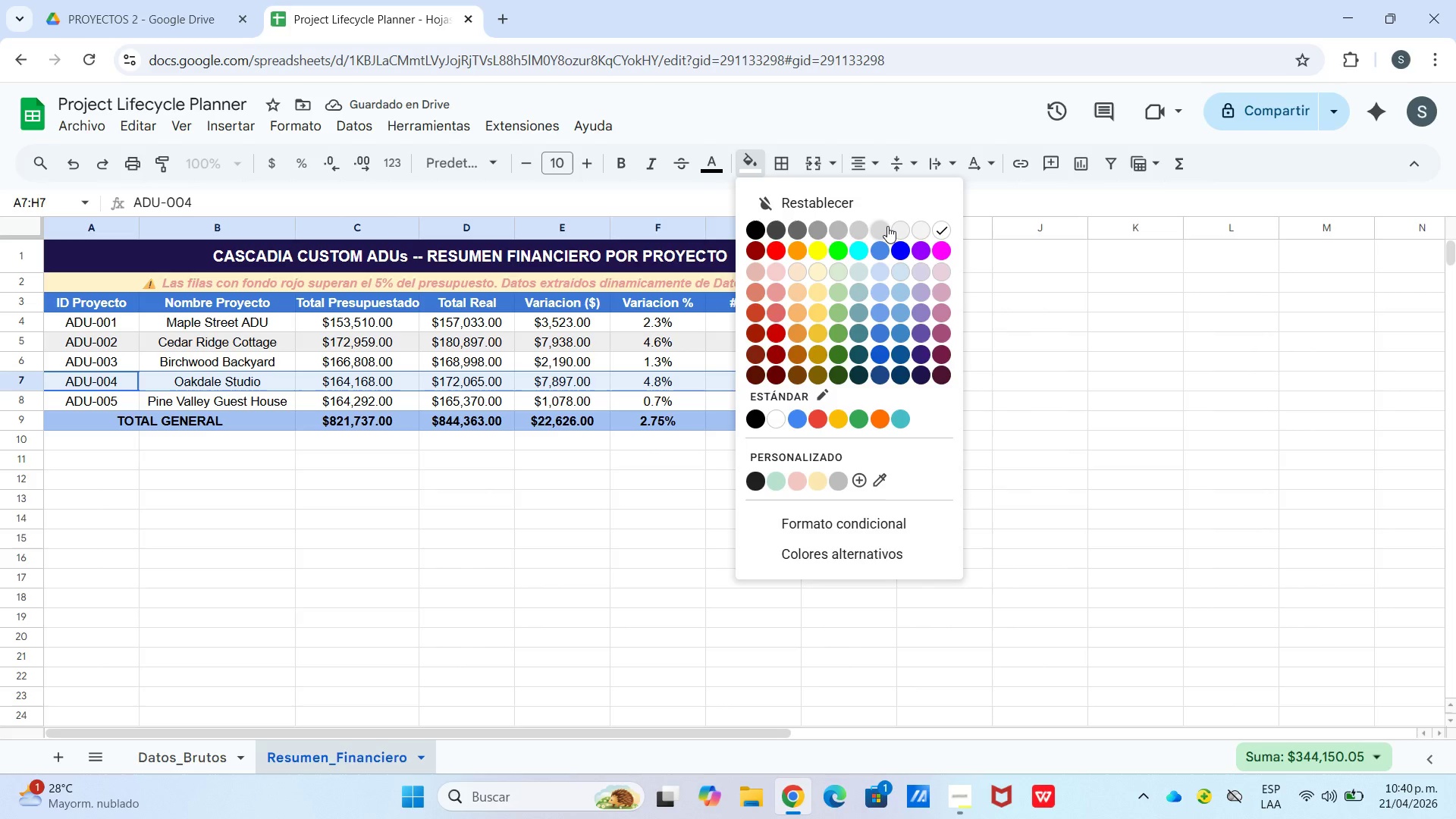 
left_click([890, 226])
 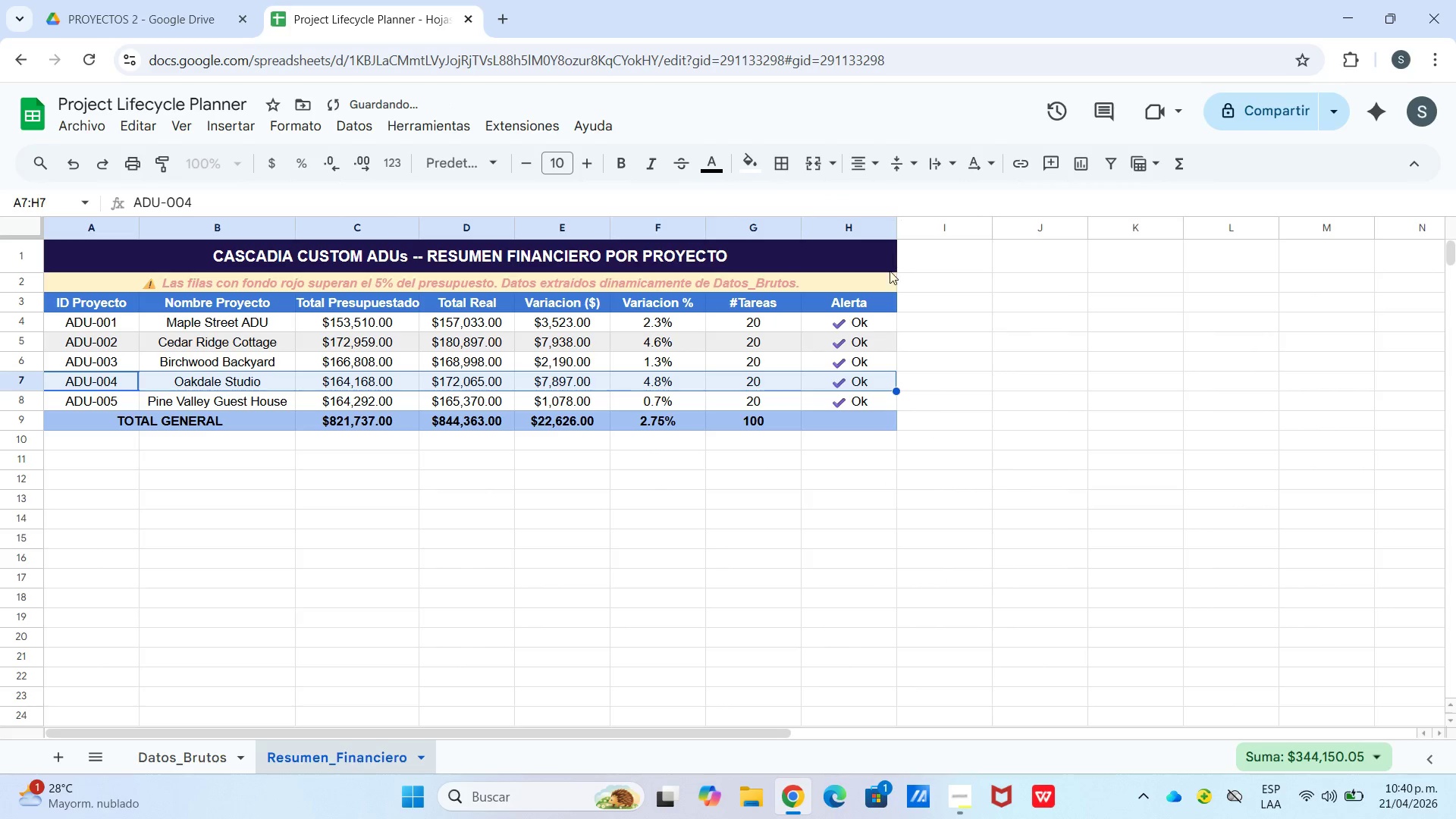 
left_click([961, 322])
 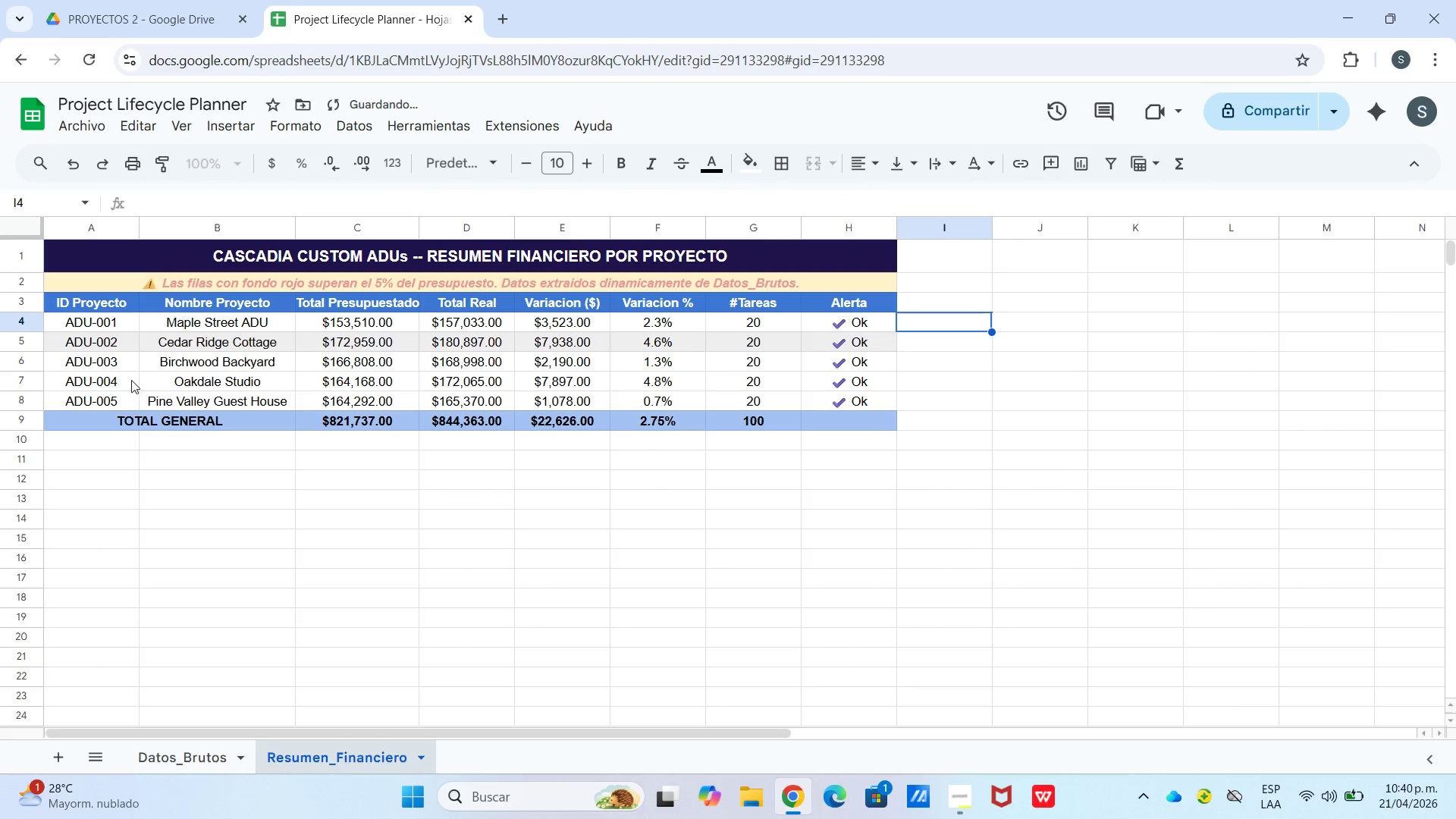 
left_click_drag(start_coordinate=[99, 379], to_coordinate=[844, 377])
 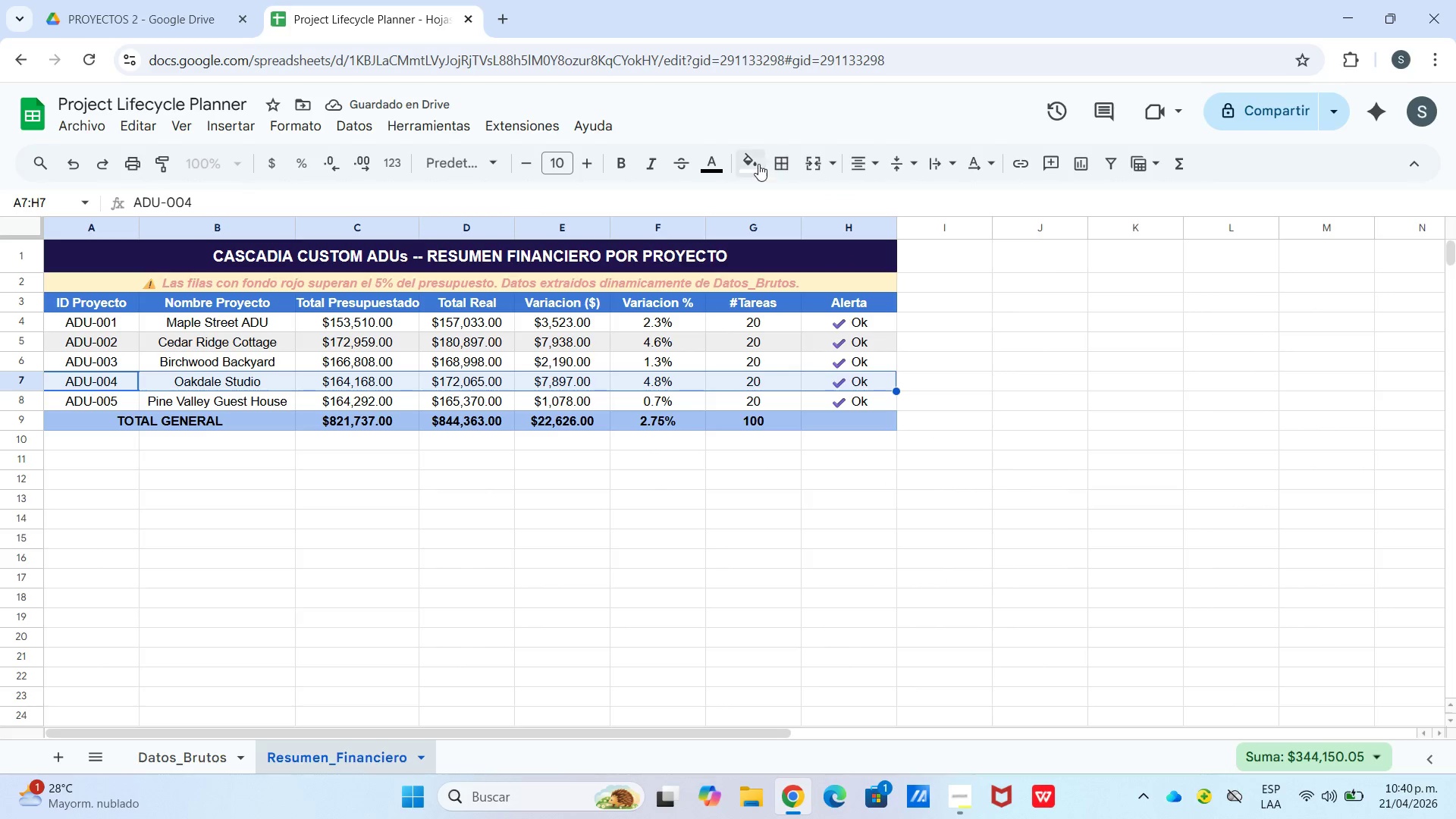 
left_click([755, 164])
 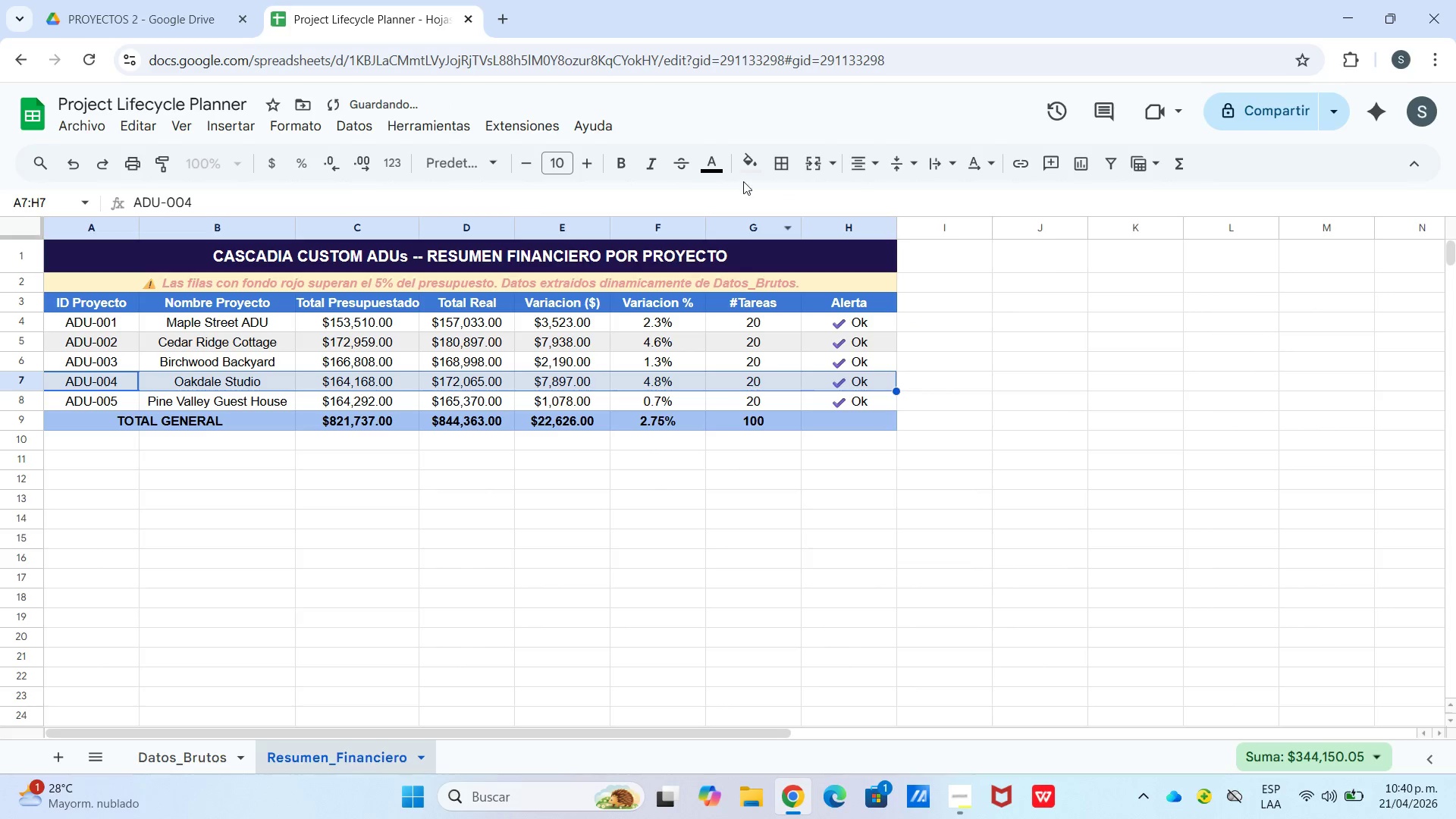 
left_click_drag(start_coordinate=[1184, 306], to_coordinate=[1178, 313])
 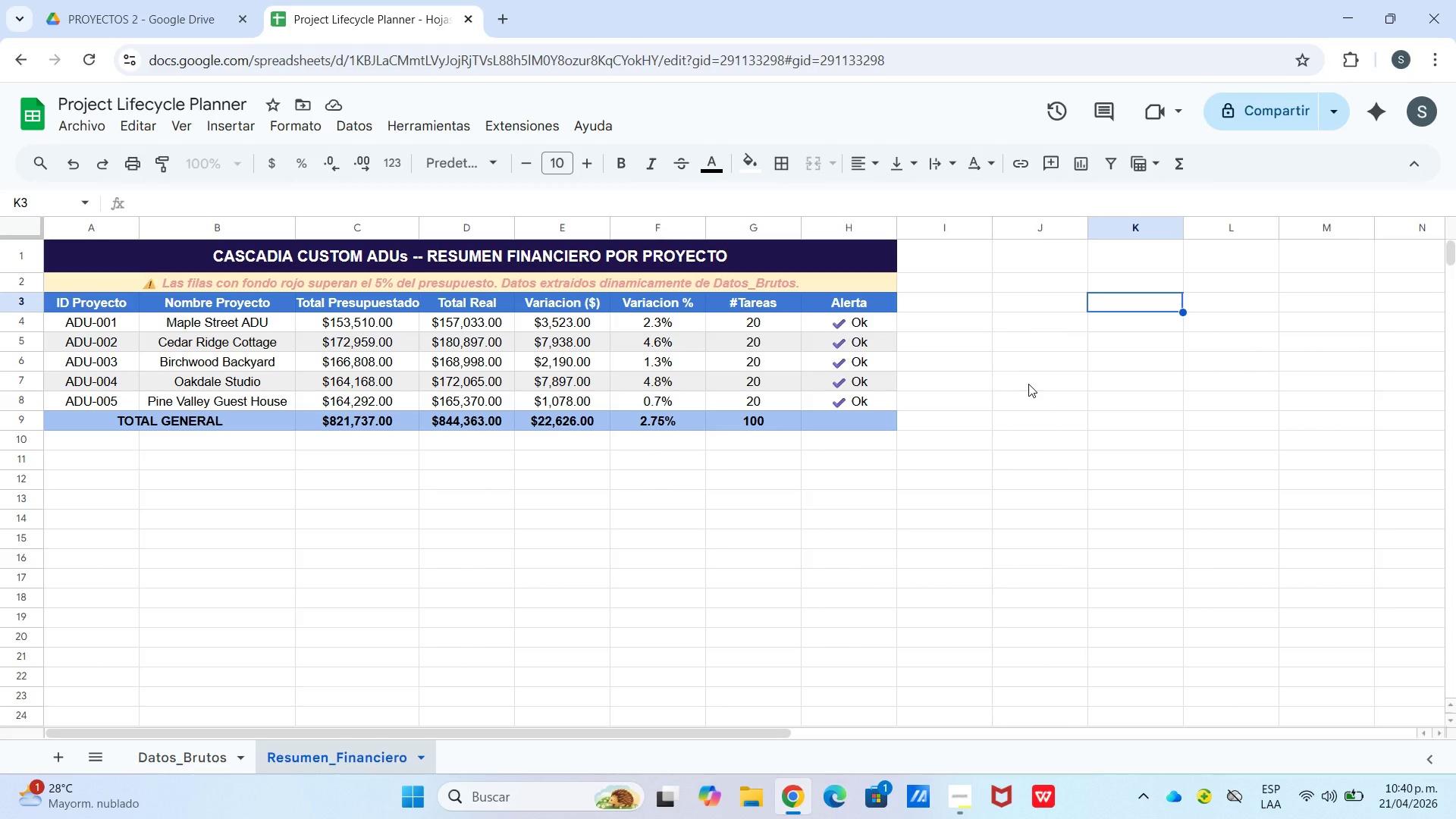 
wait(12.59)
 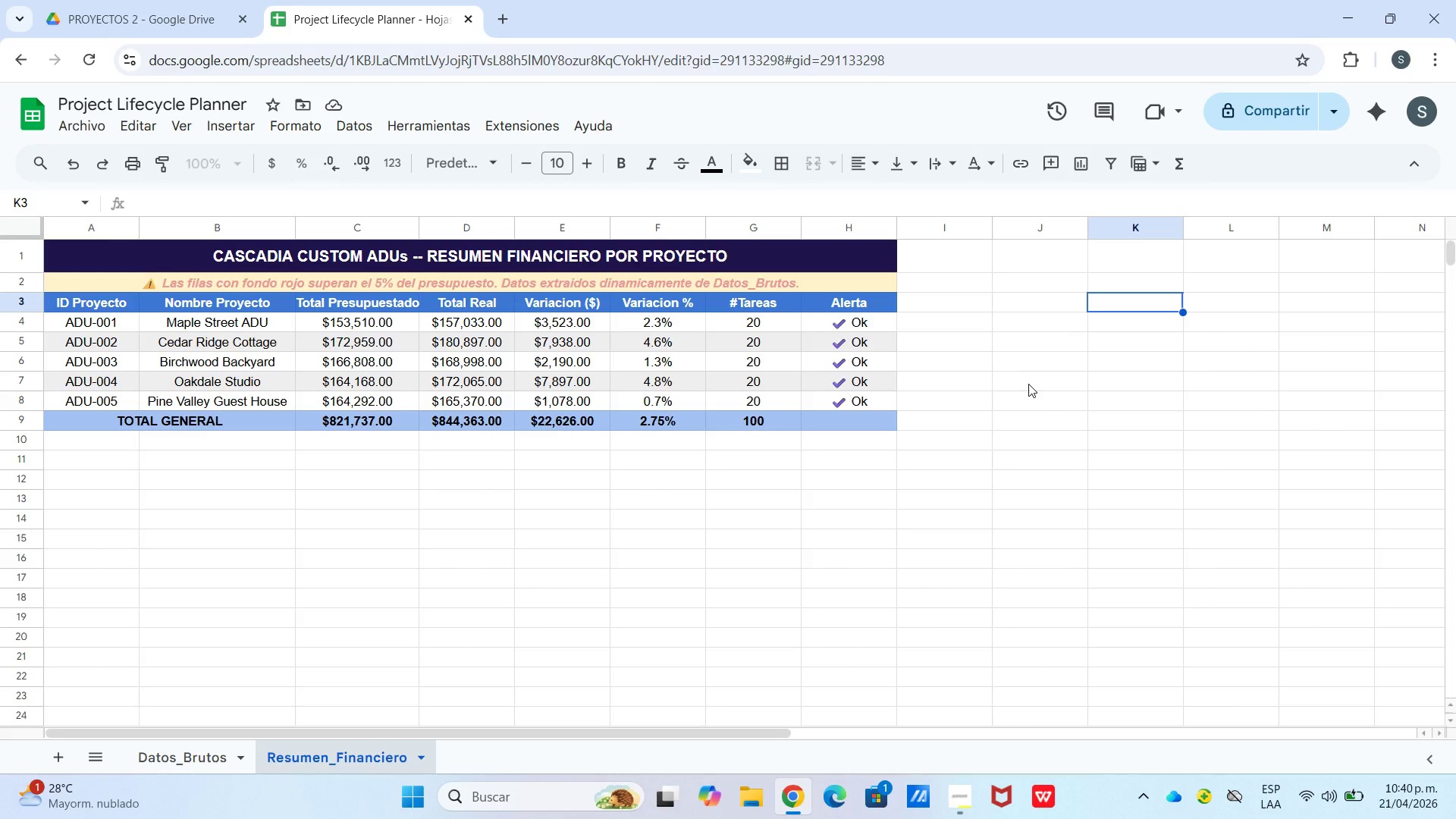 
left_click([294, 127])
 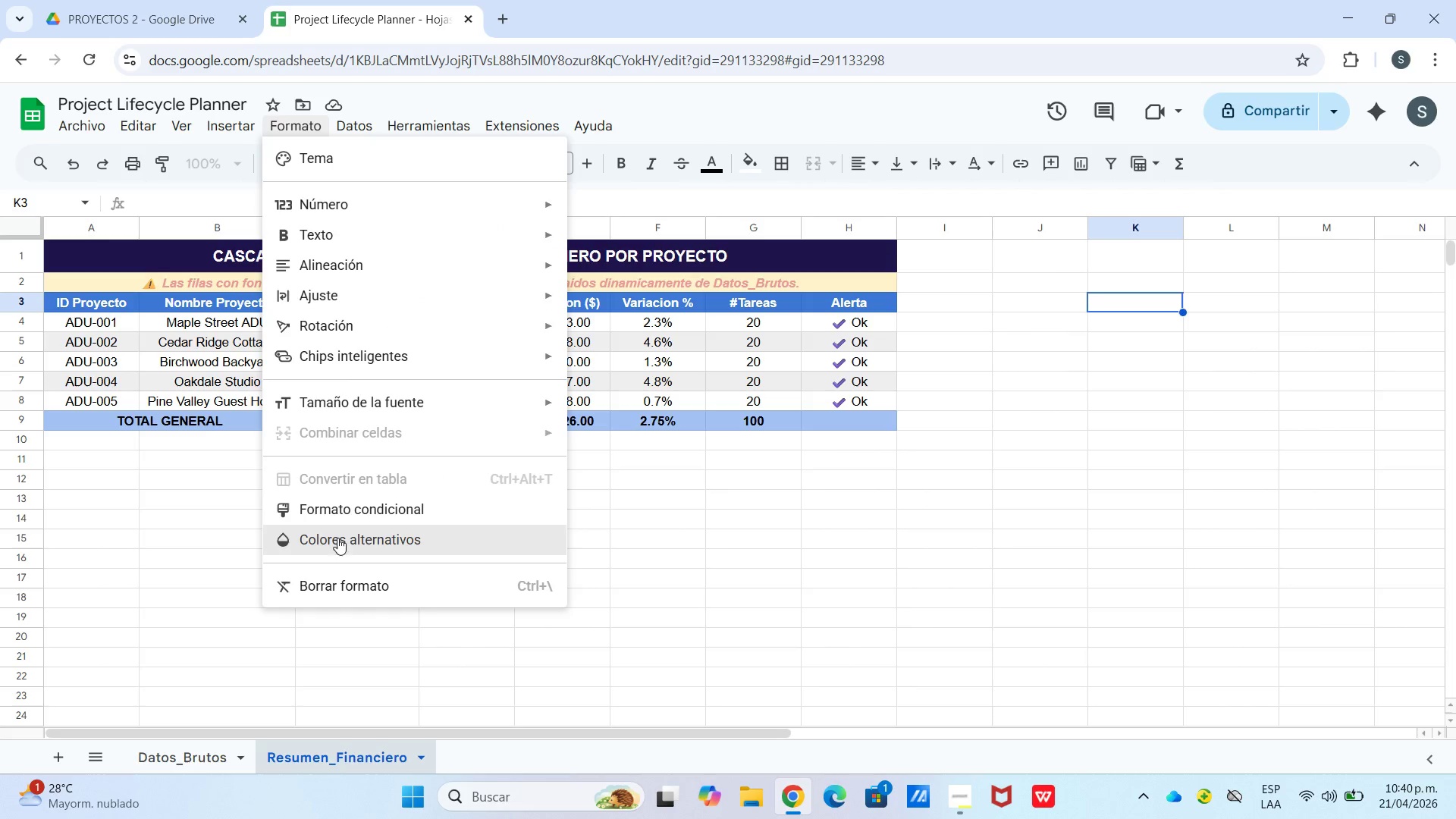 
left_click([349, 496])
 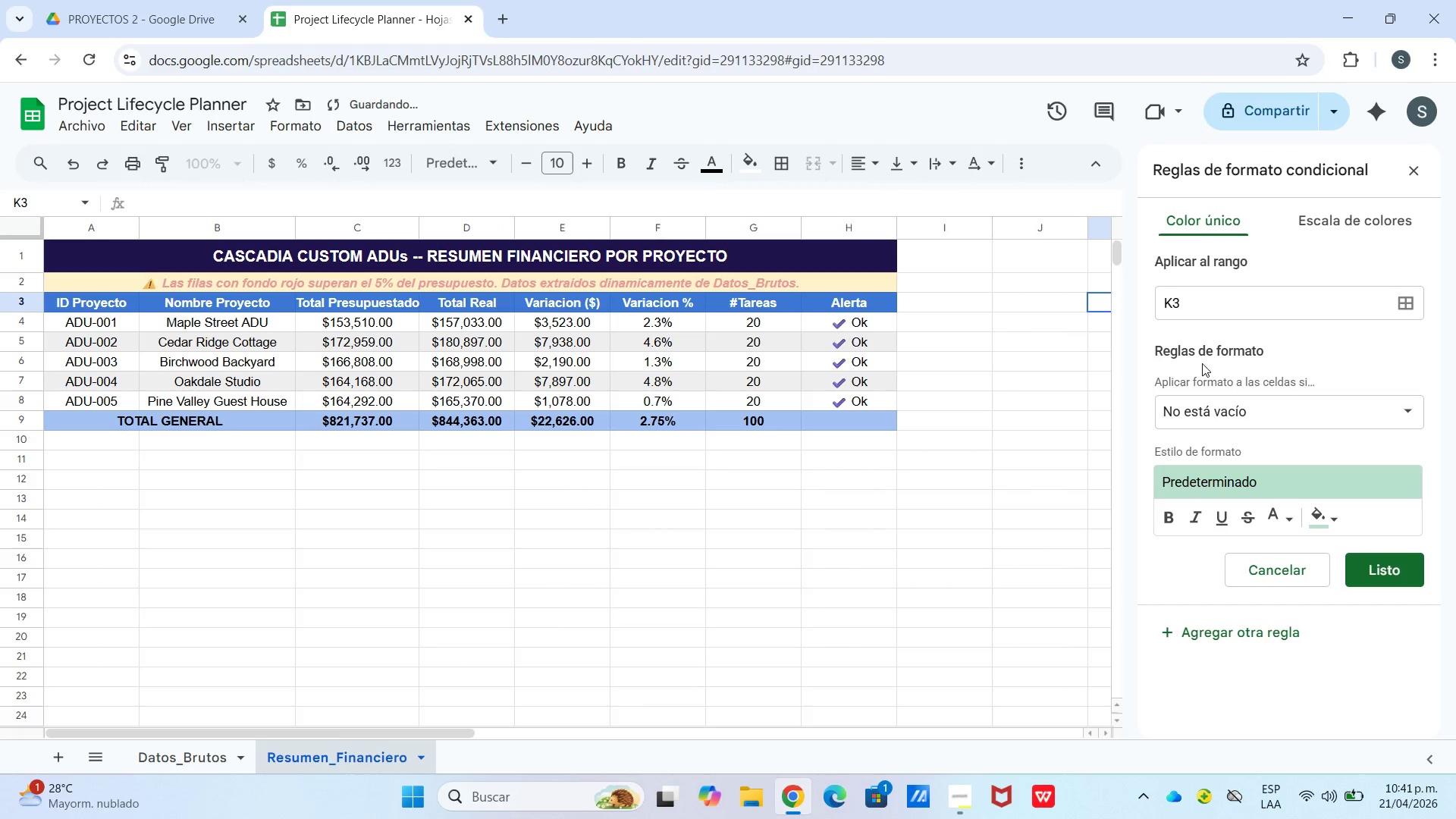 
left_click_drag(start_coordinate=[1207, 306], to_coordinate=[1112, 326])
 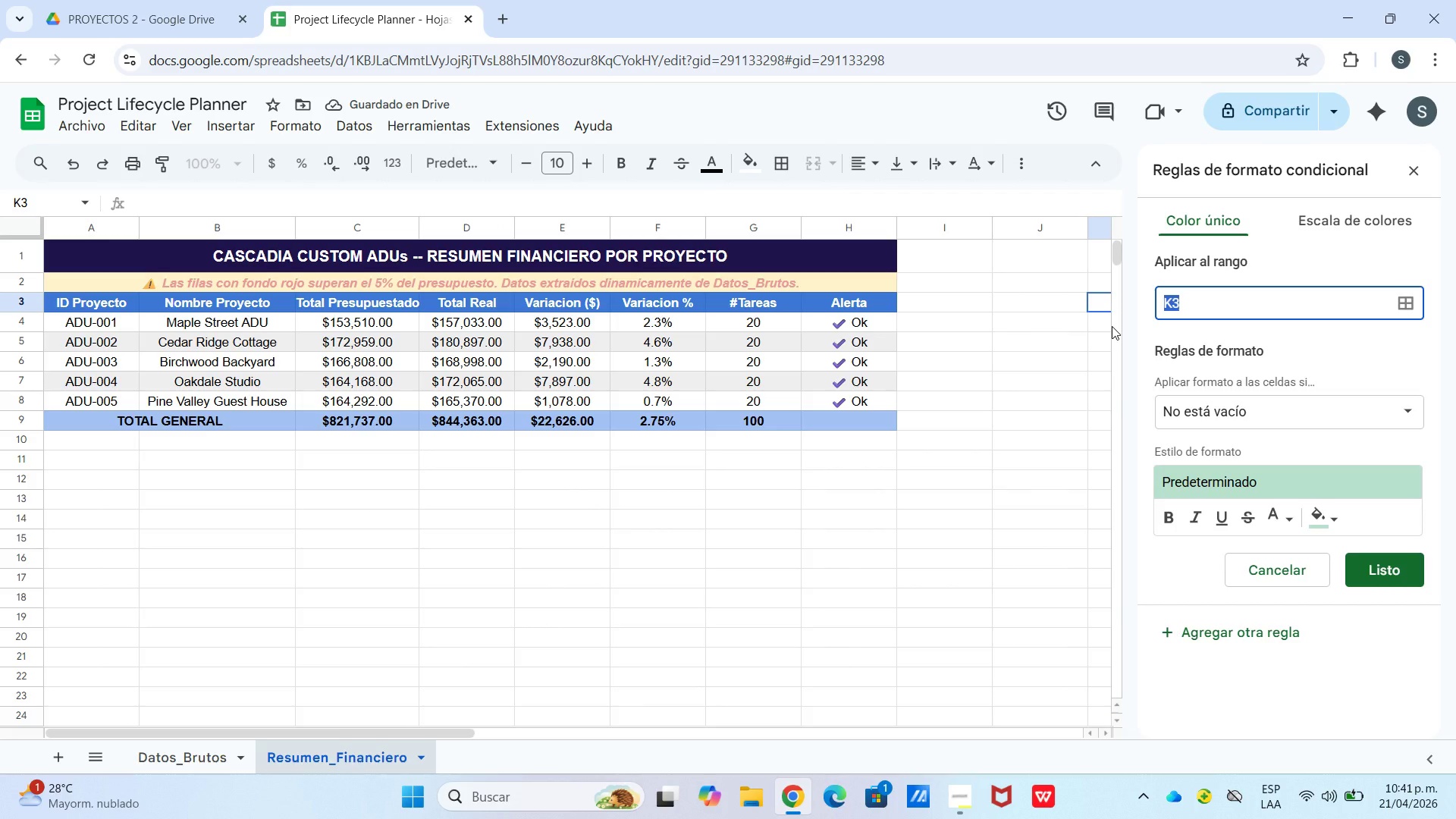 
type(A4_)
key(Backspace)
type(>H8)
 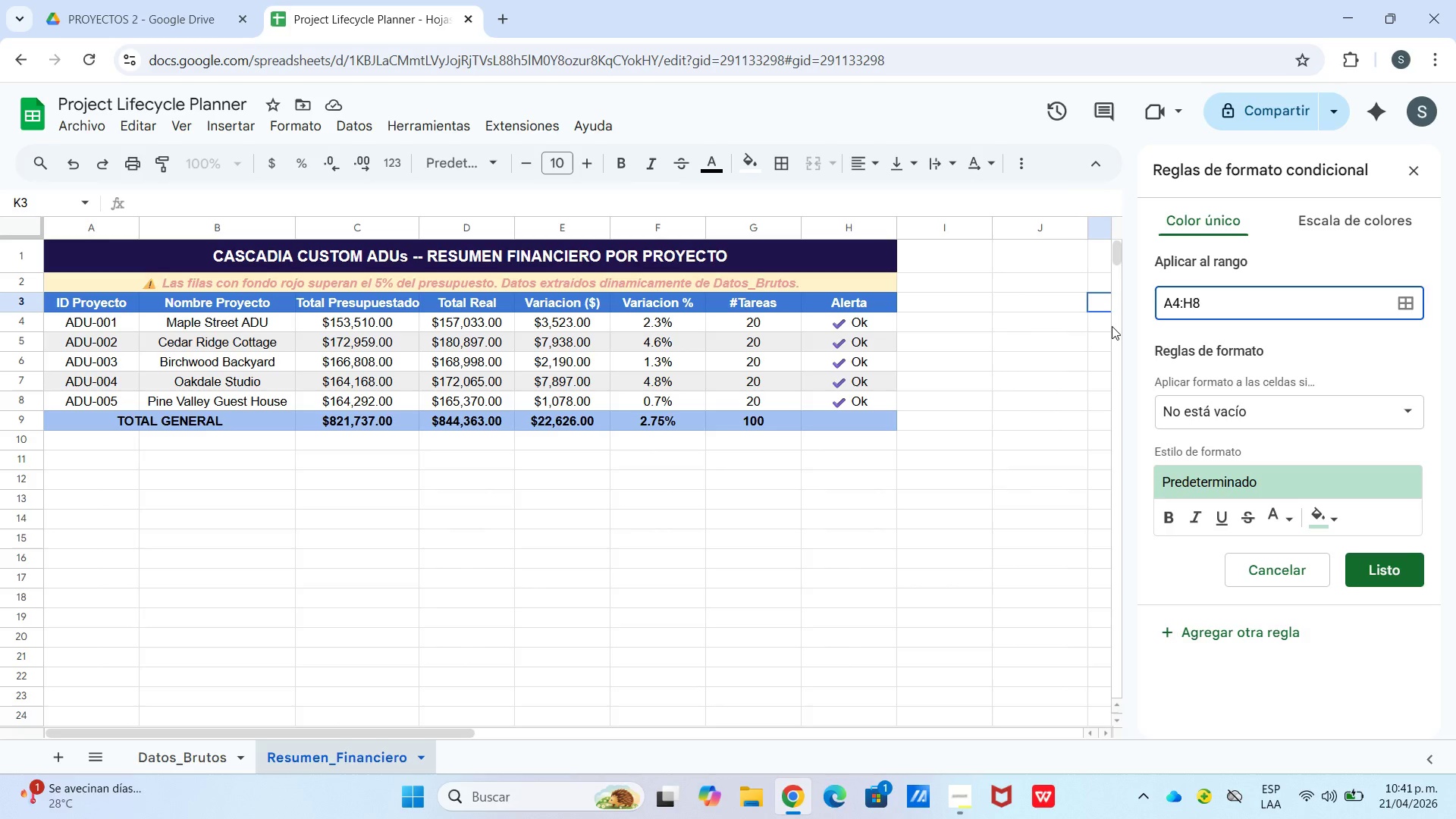 
left_click([1217, 414])
 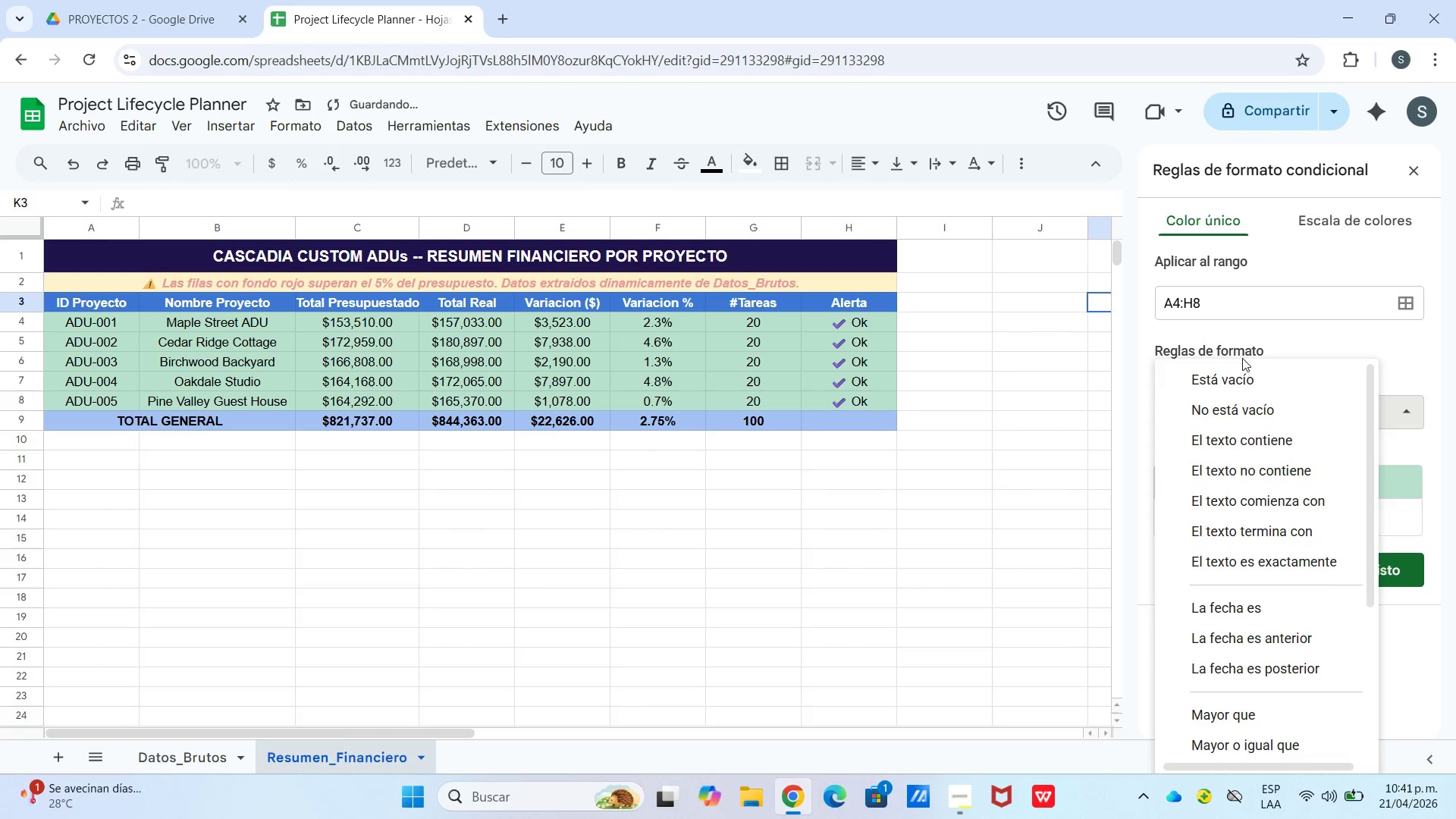 
scroll: coordinate [1279, 732], scroll_direction: down, amount: 8.0
 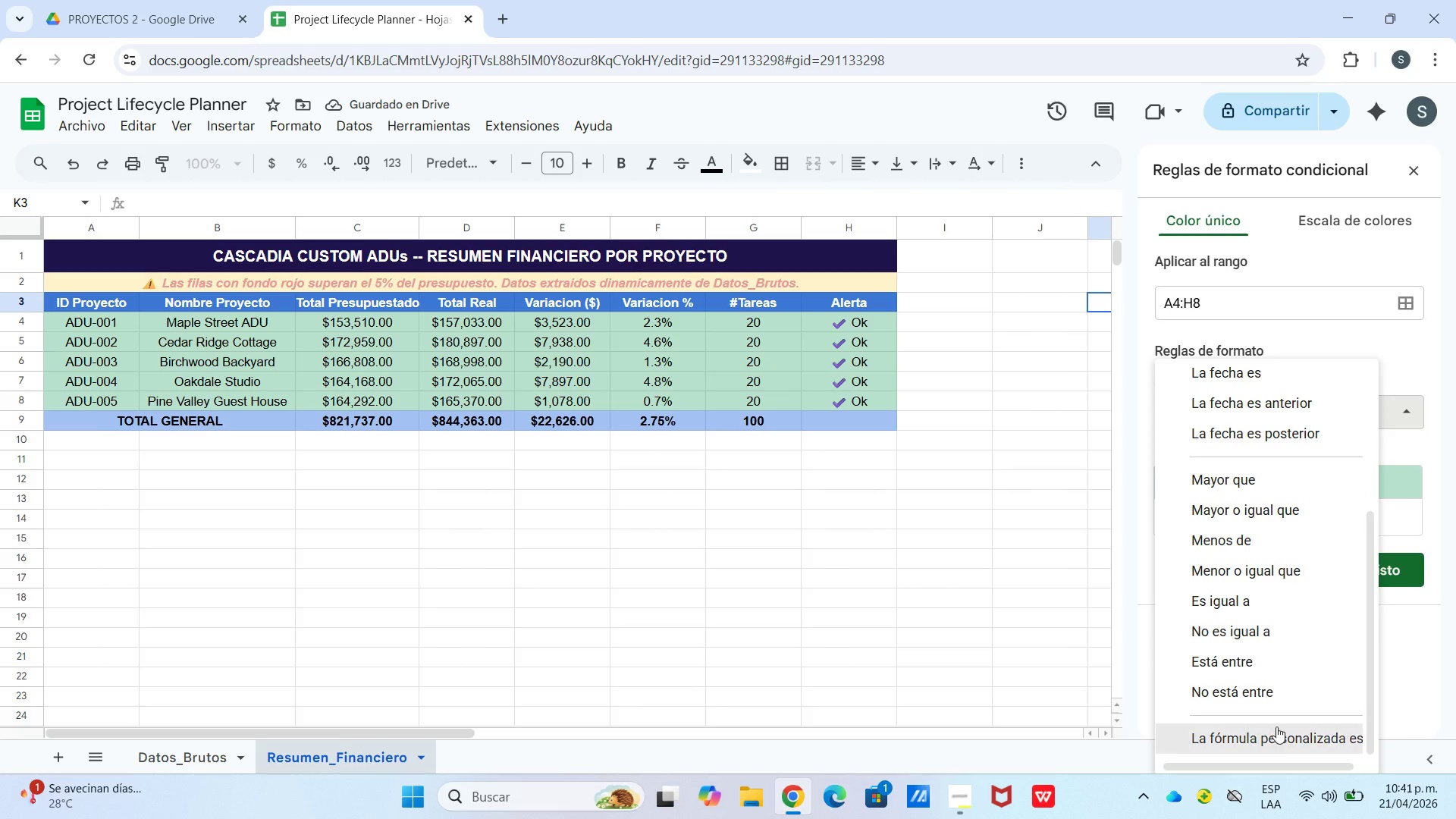 
left_click([1279, 737])
 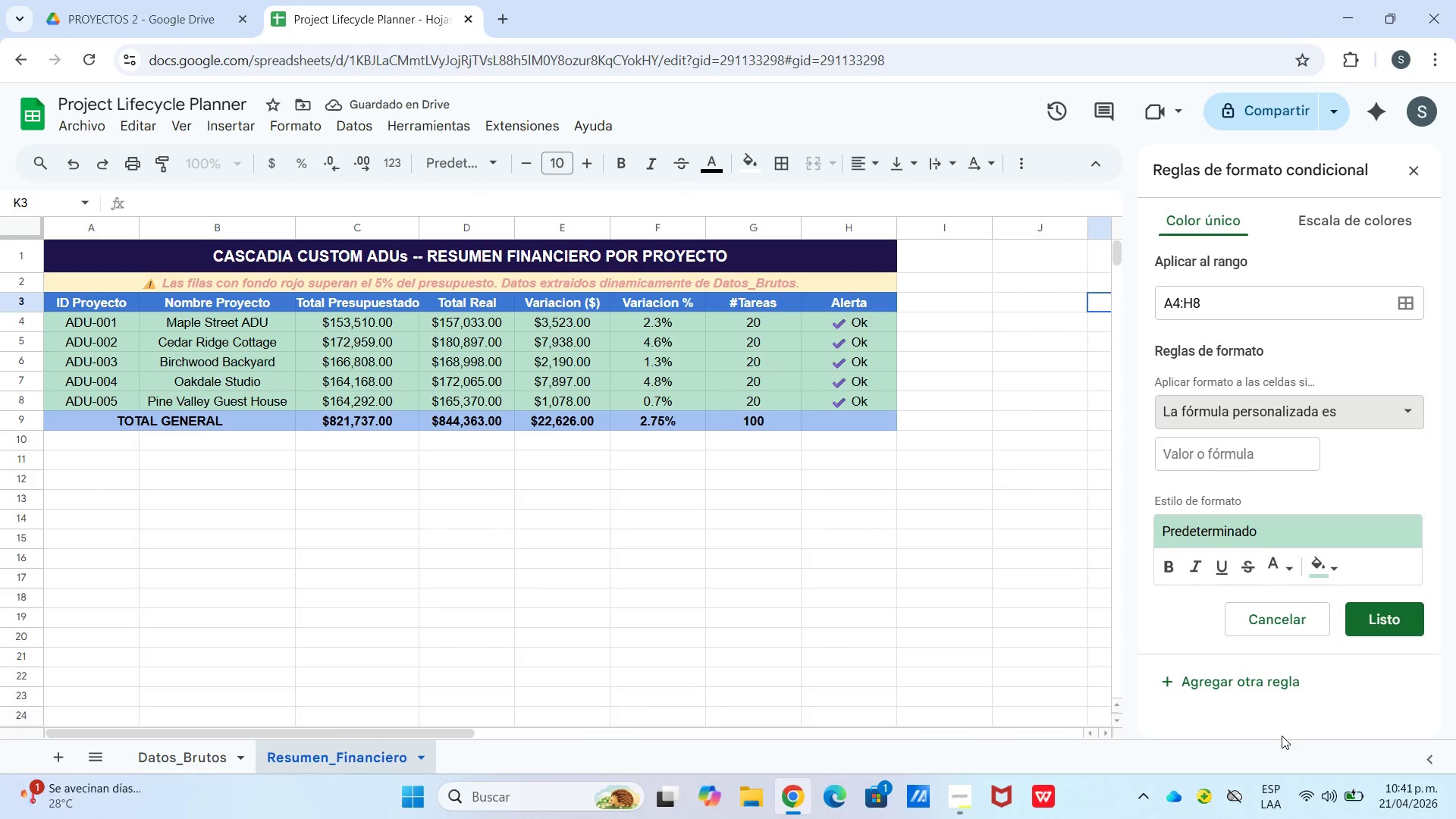 
type()$F)
 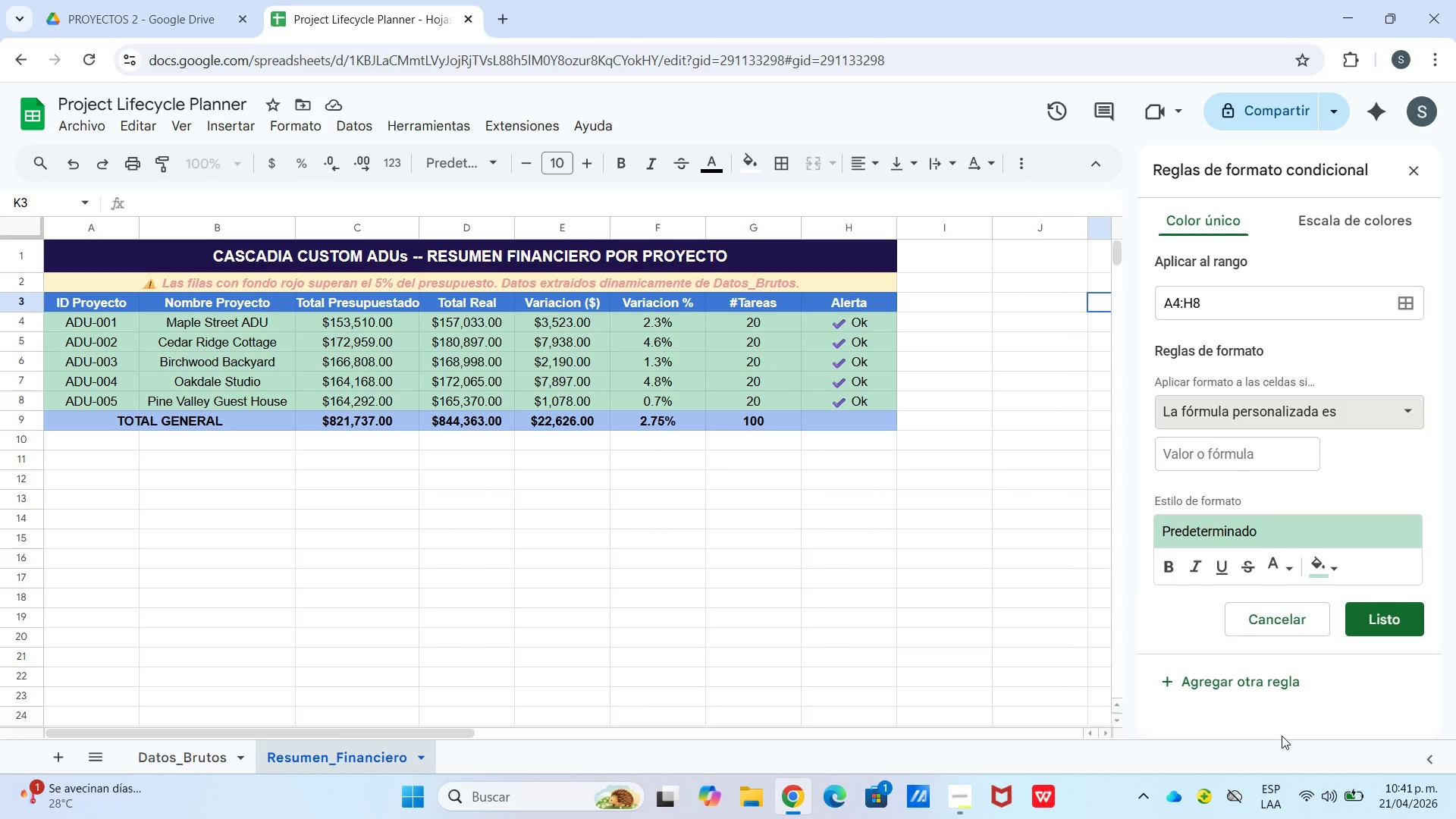 
 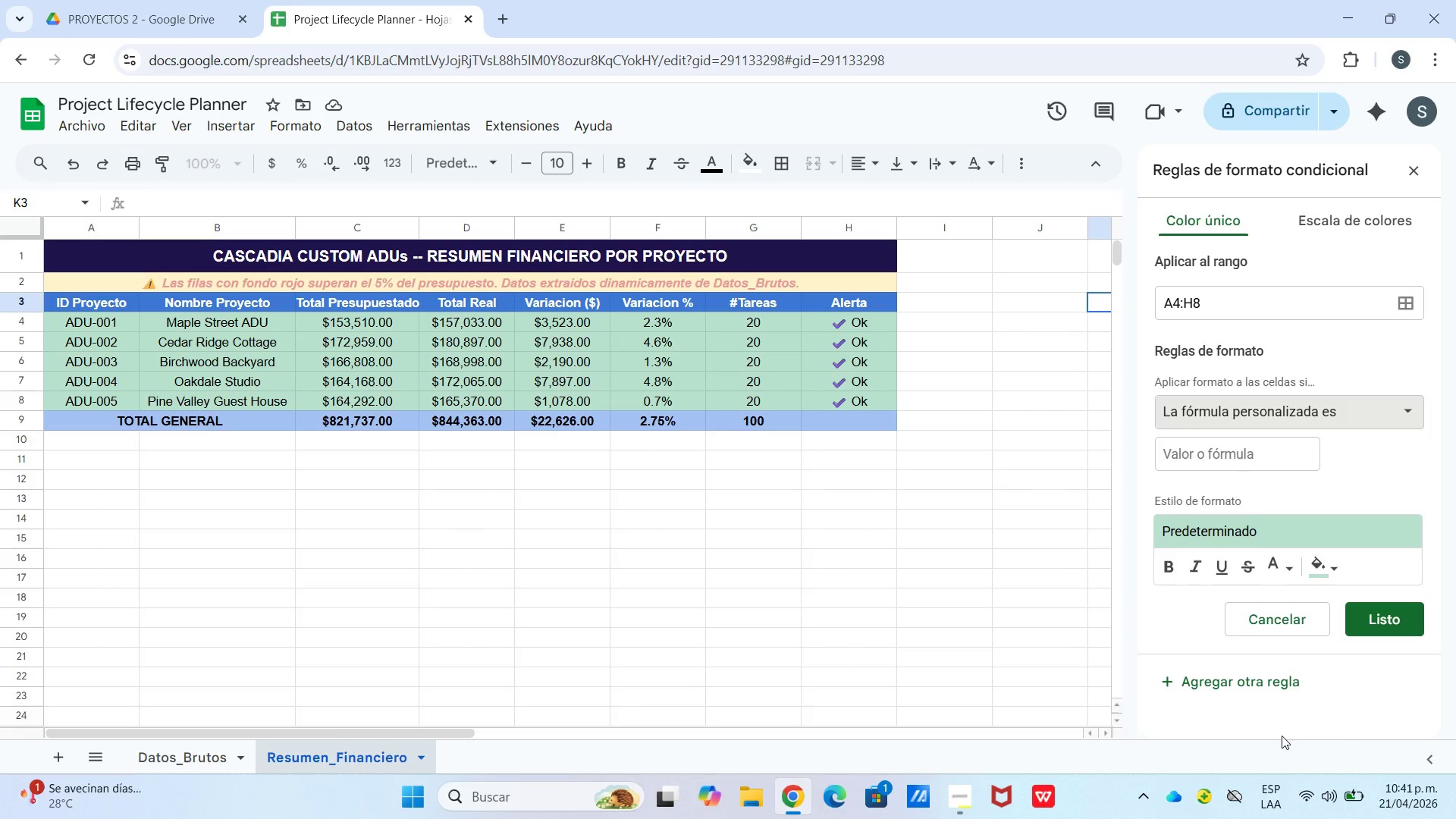 
hold_key(key=ShiftLeft, duration=1.05)
 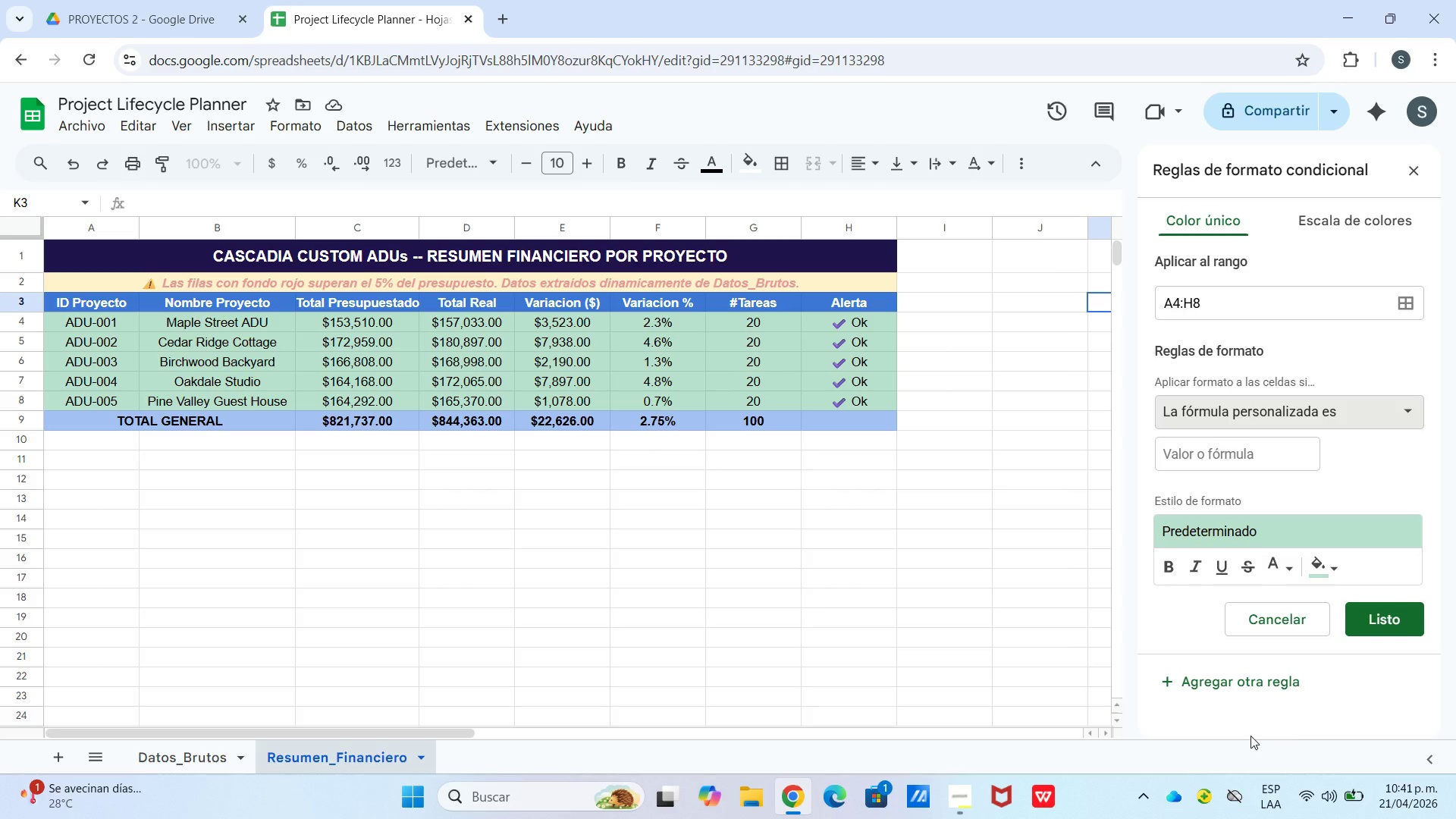 
left_click([1257, 451])
 